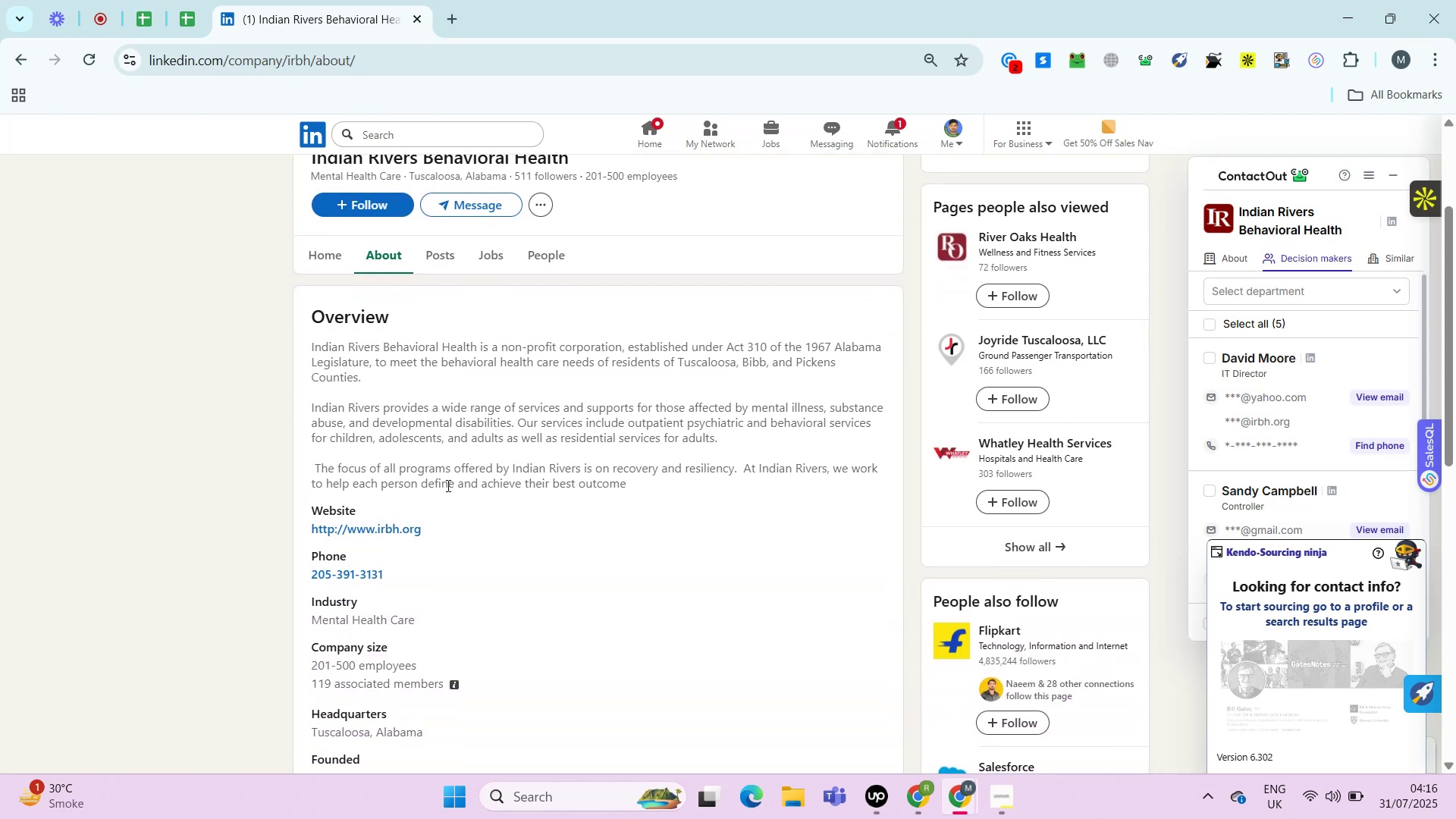 
hold_key(key=ControlLeft, duration=0.64)
left_click([399, 529])
 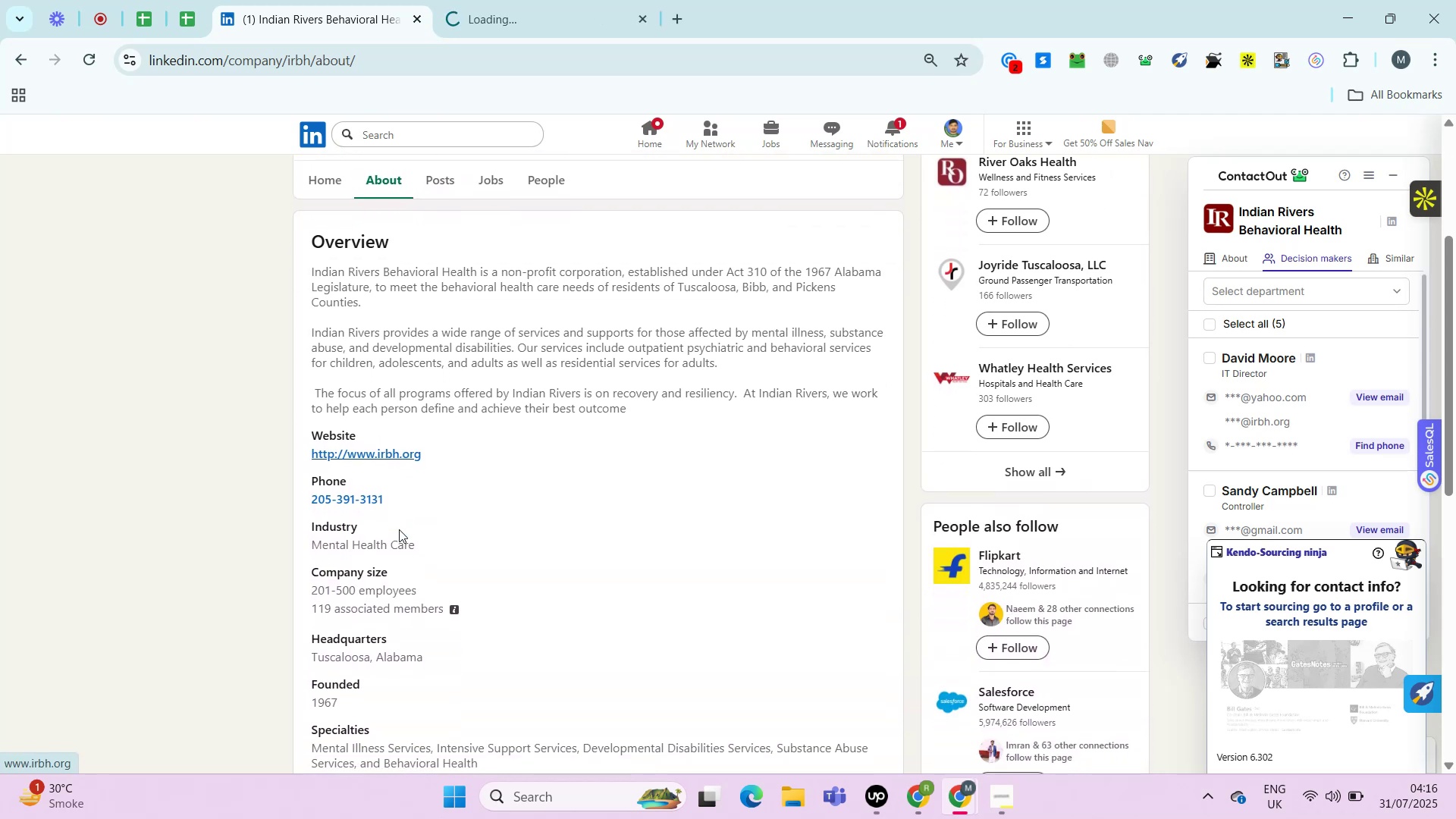 
left_click_drag(start_coordinate=[389, 498], to_coordinate=[312, 494])
 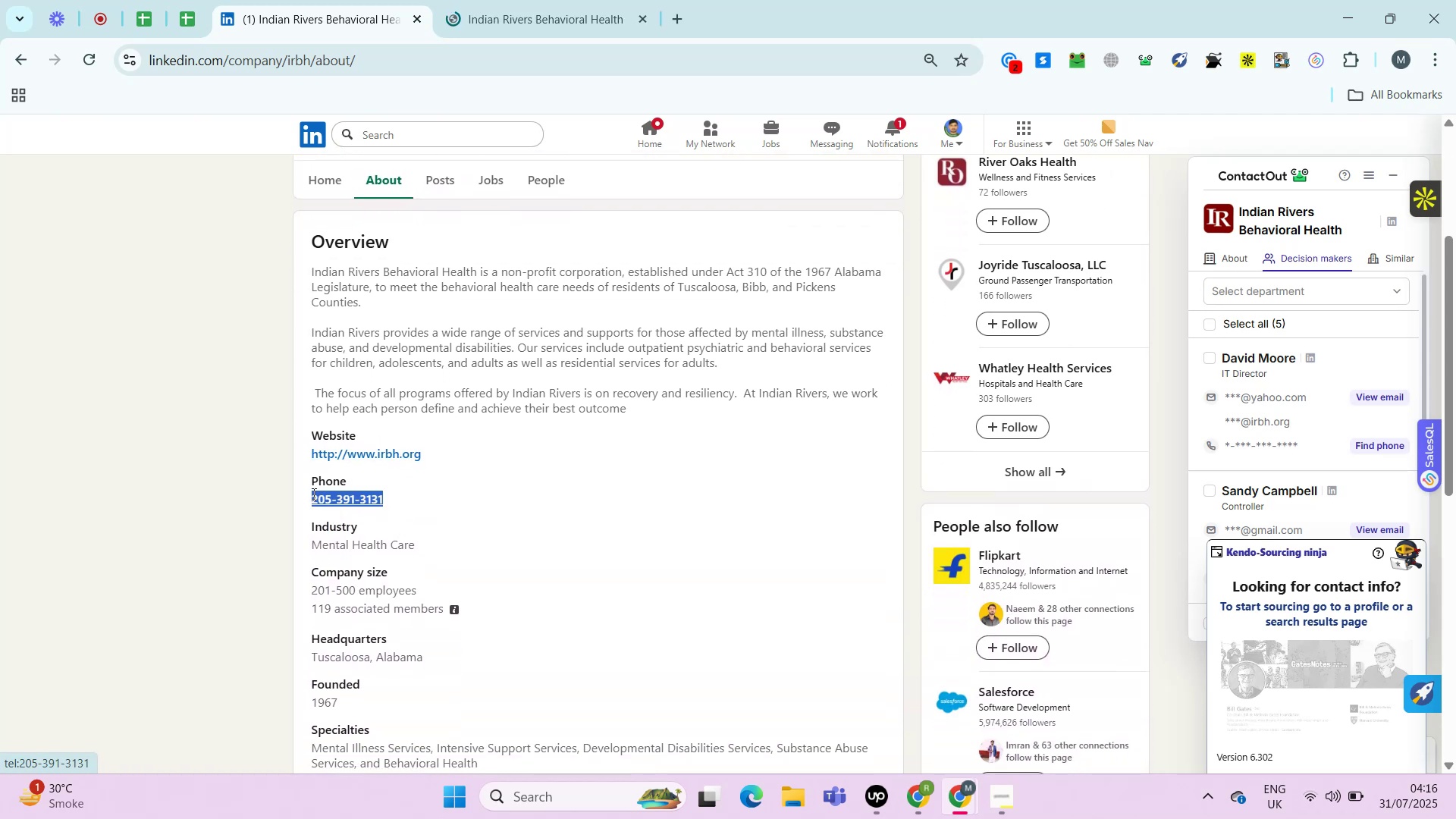 
key(Control+C)
 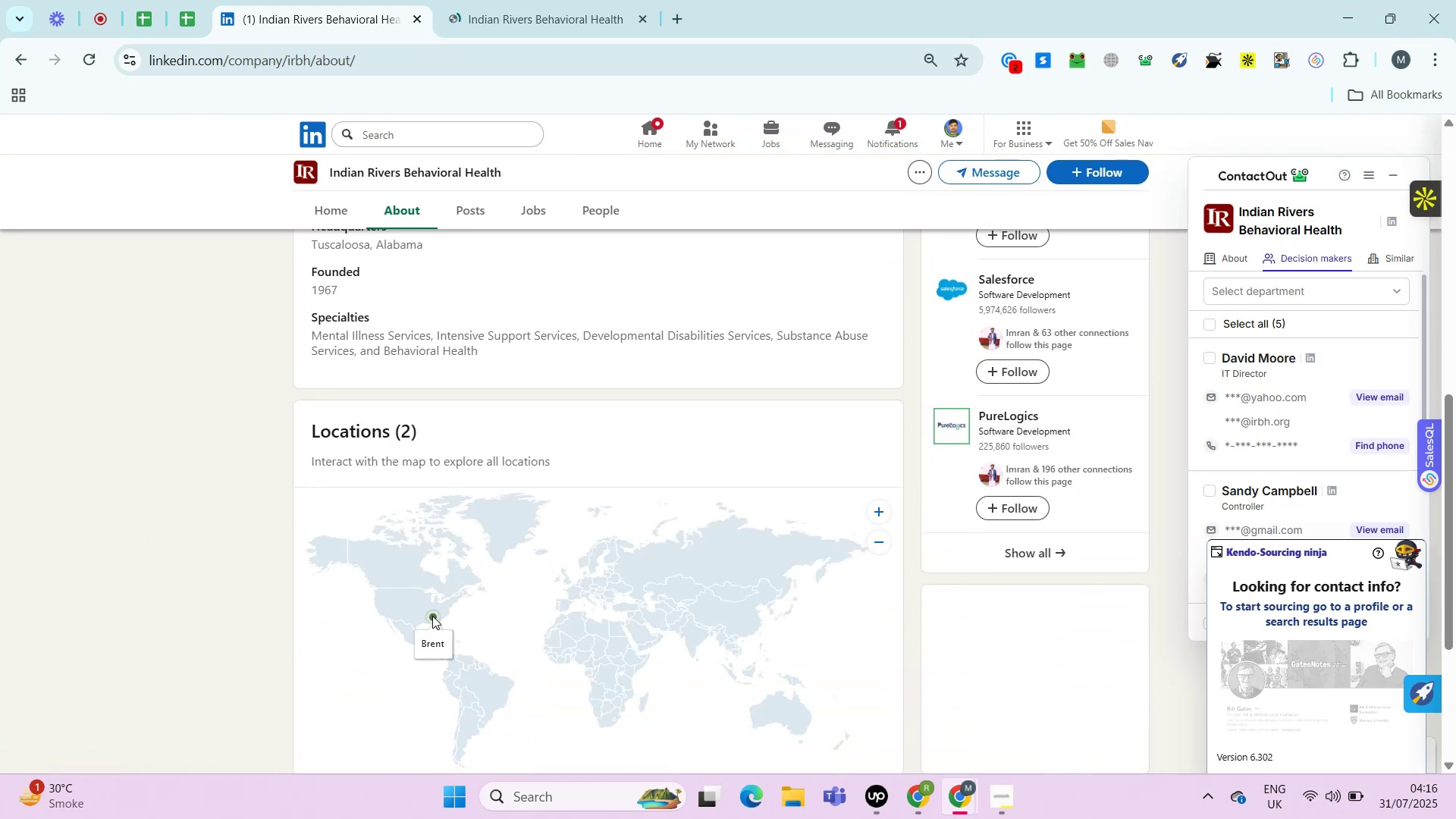 
wait(6.03)
 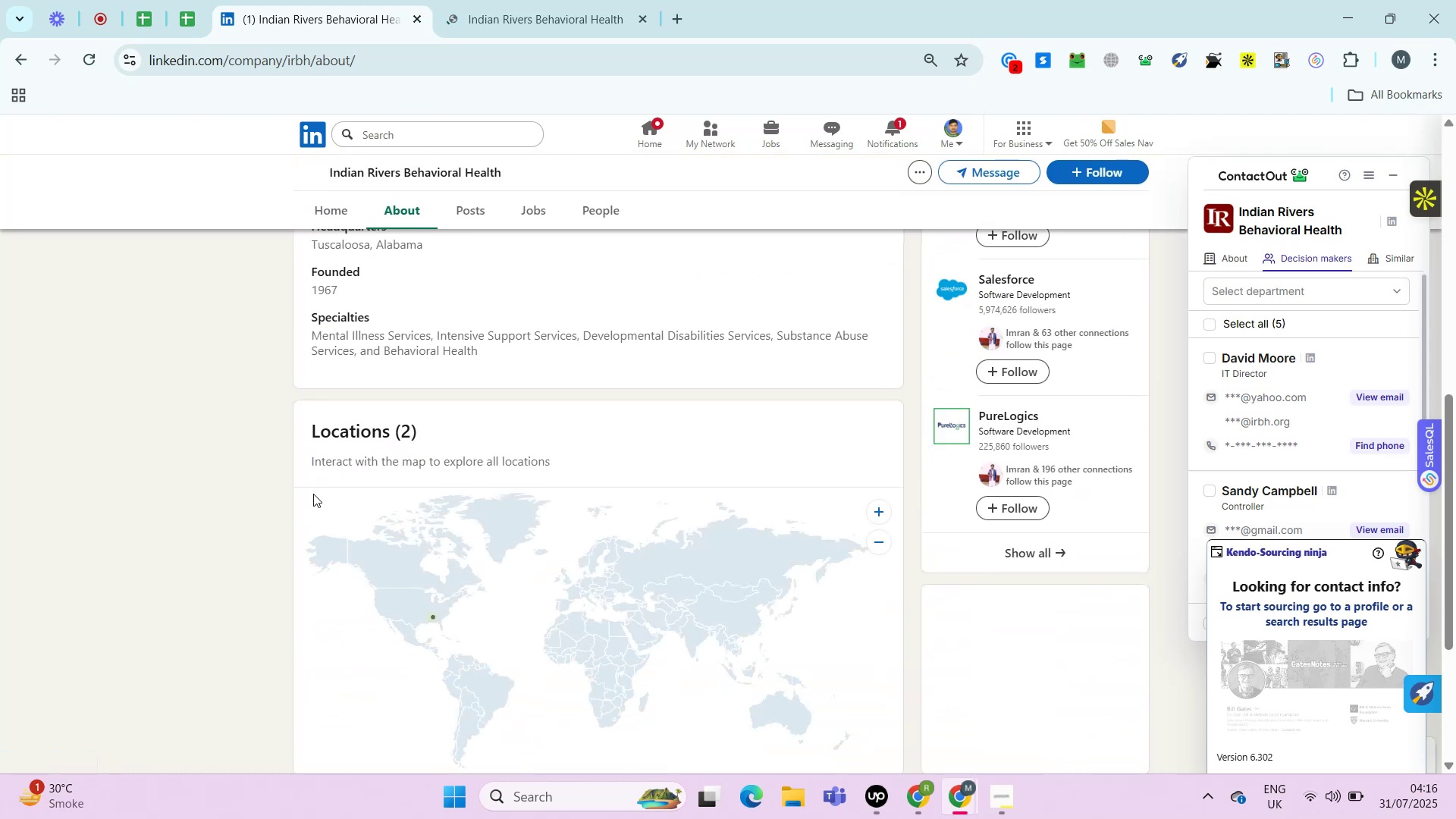 
left_click([496, 0])
 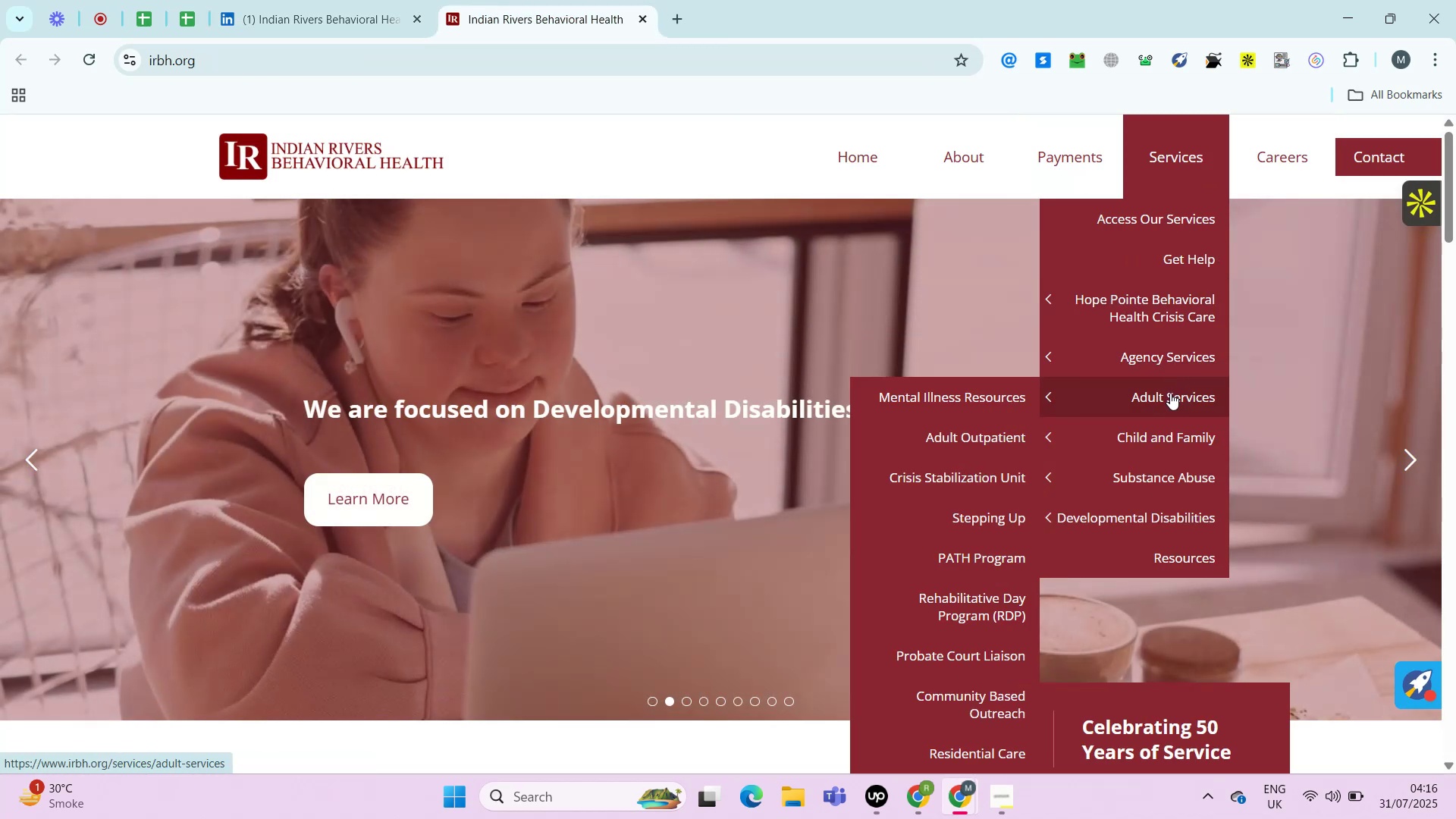 
wait(7.46)
 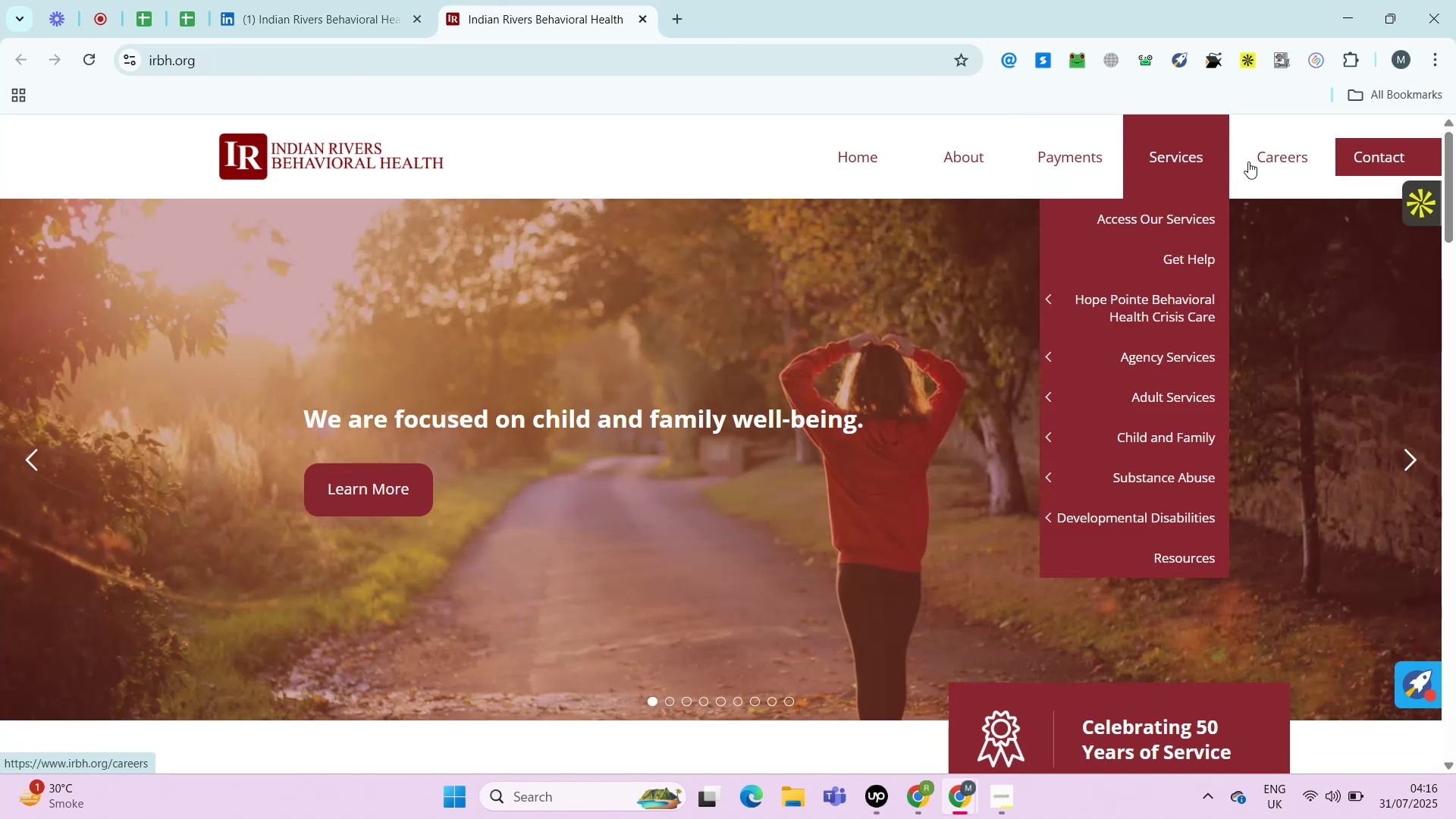 
mouse_move([949, 164])
 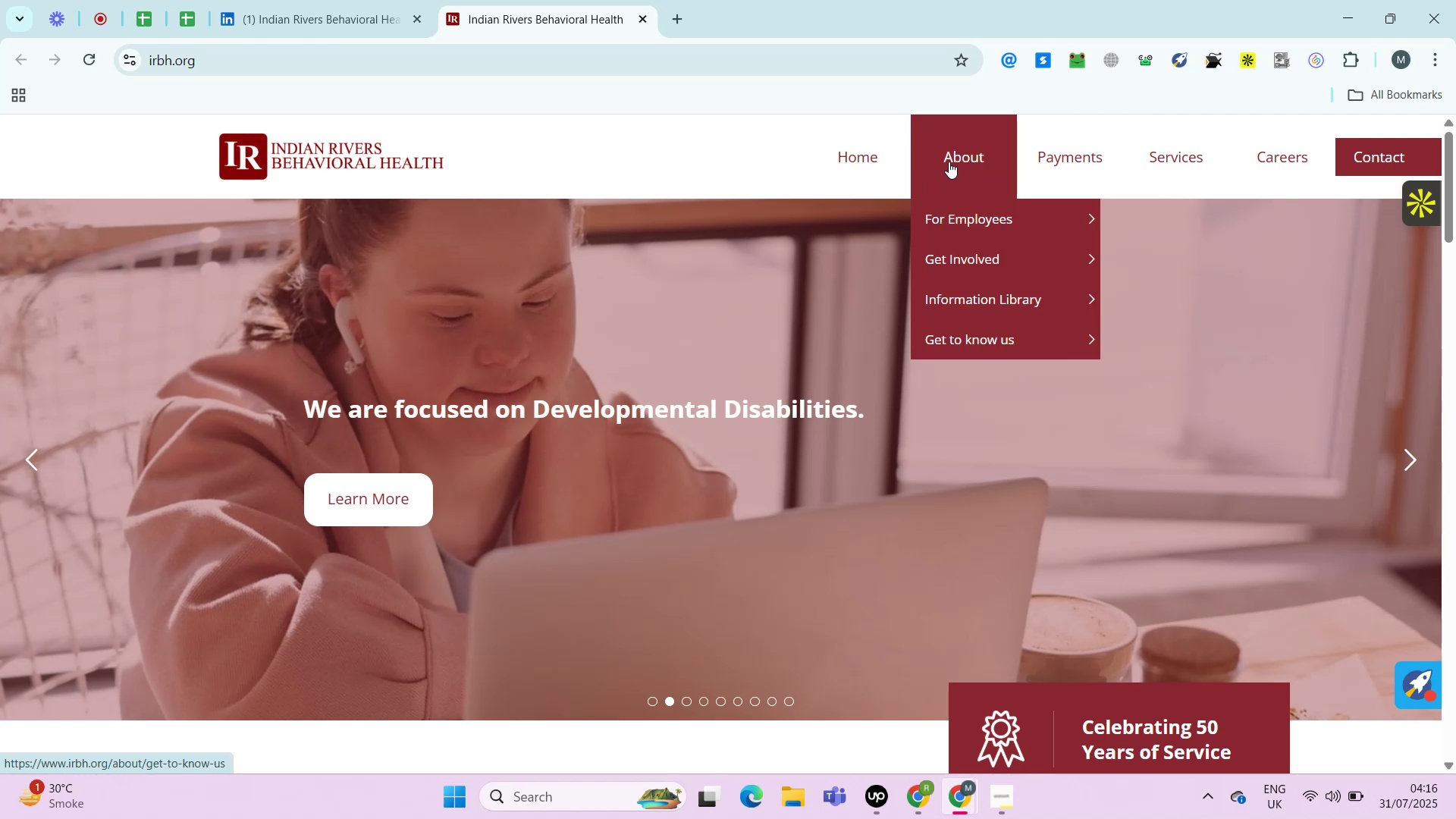 
mouse_move([984, 353])
 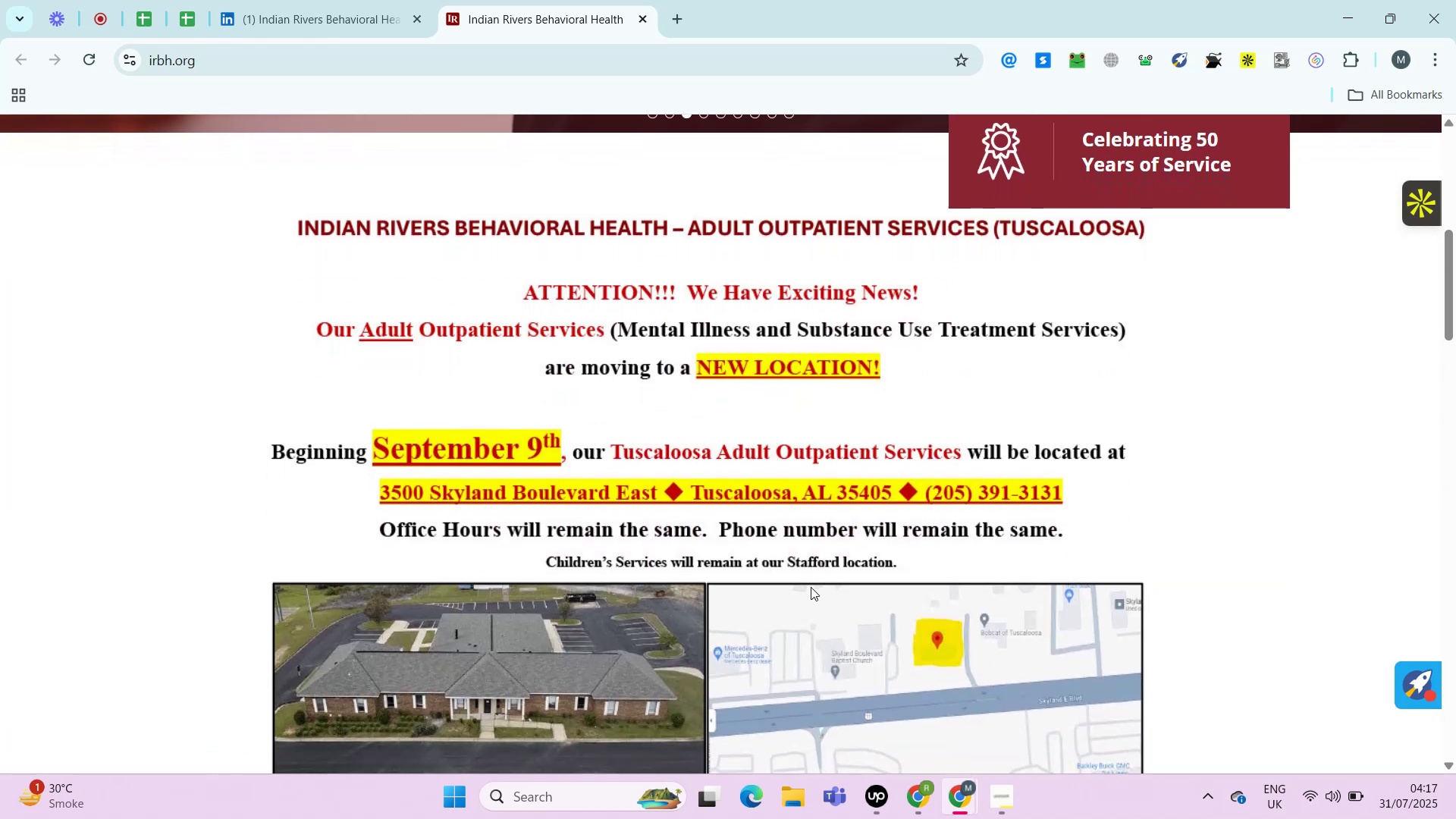 
key(Control+F)
 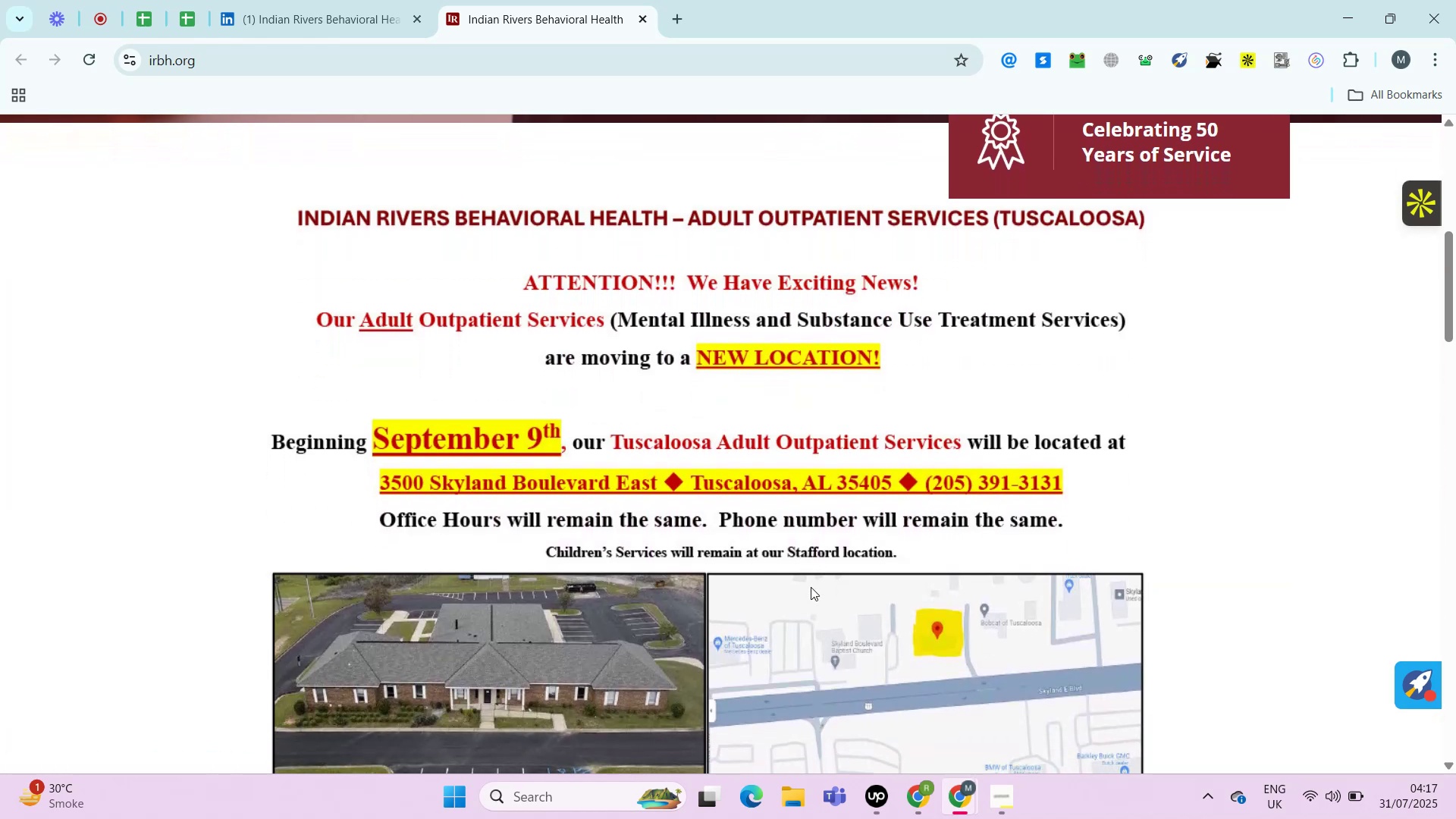 
key(Control+V)
 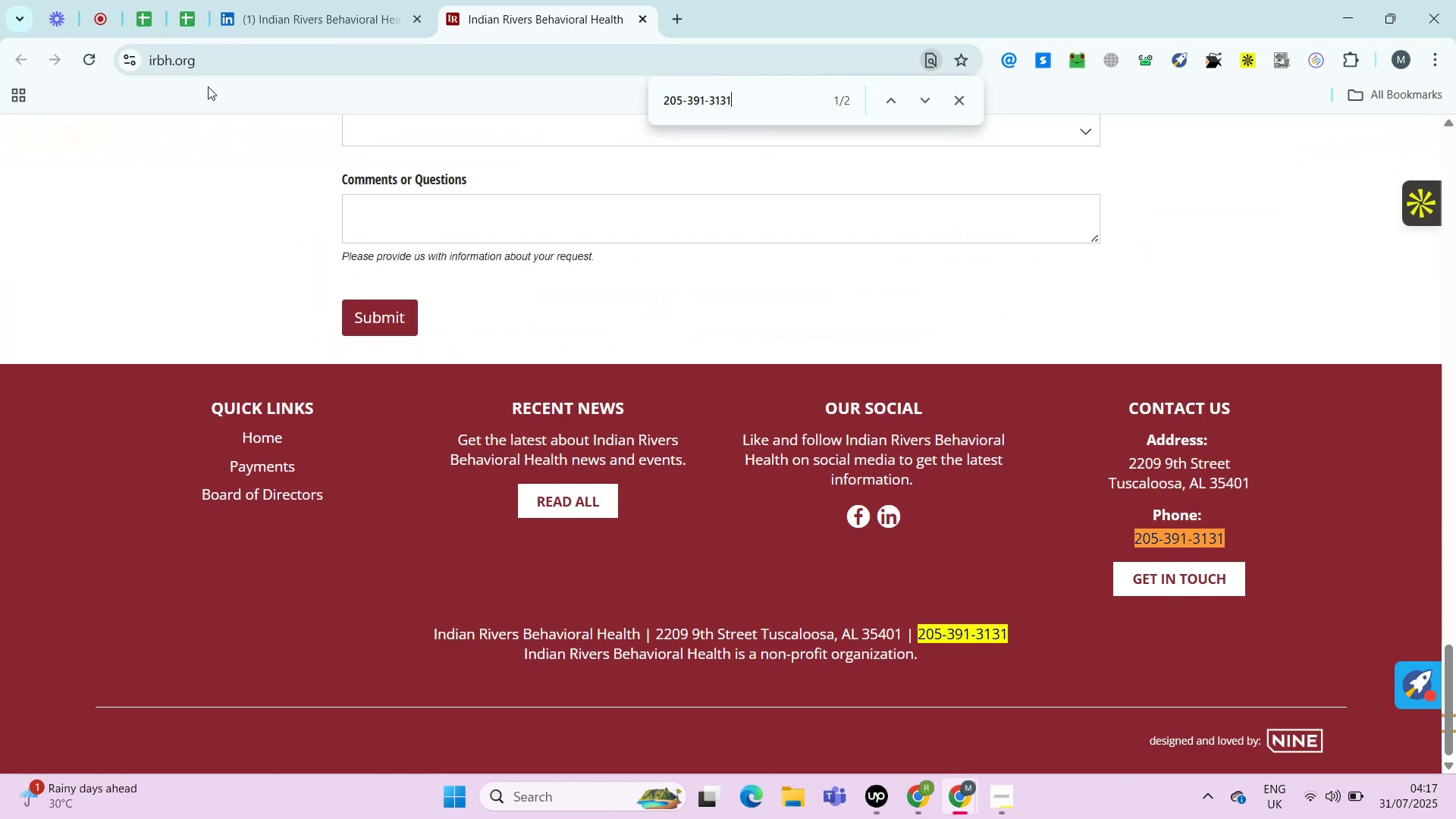 
left_click([177, 2])
 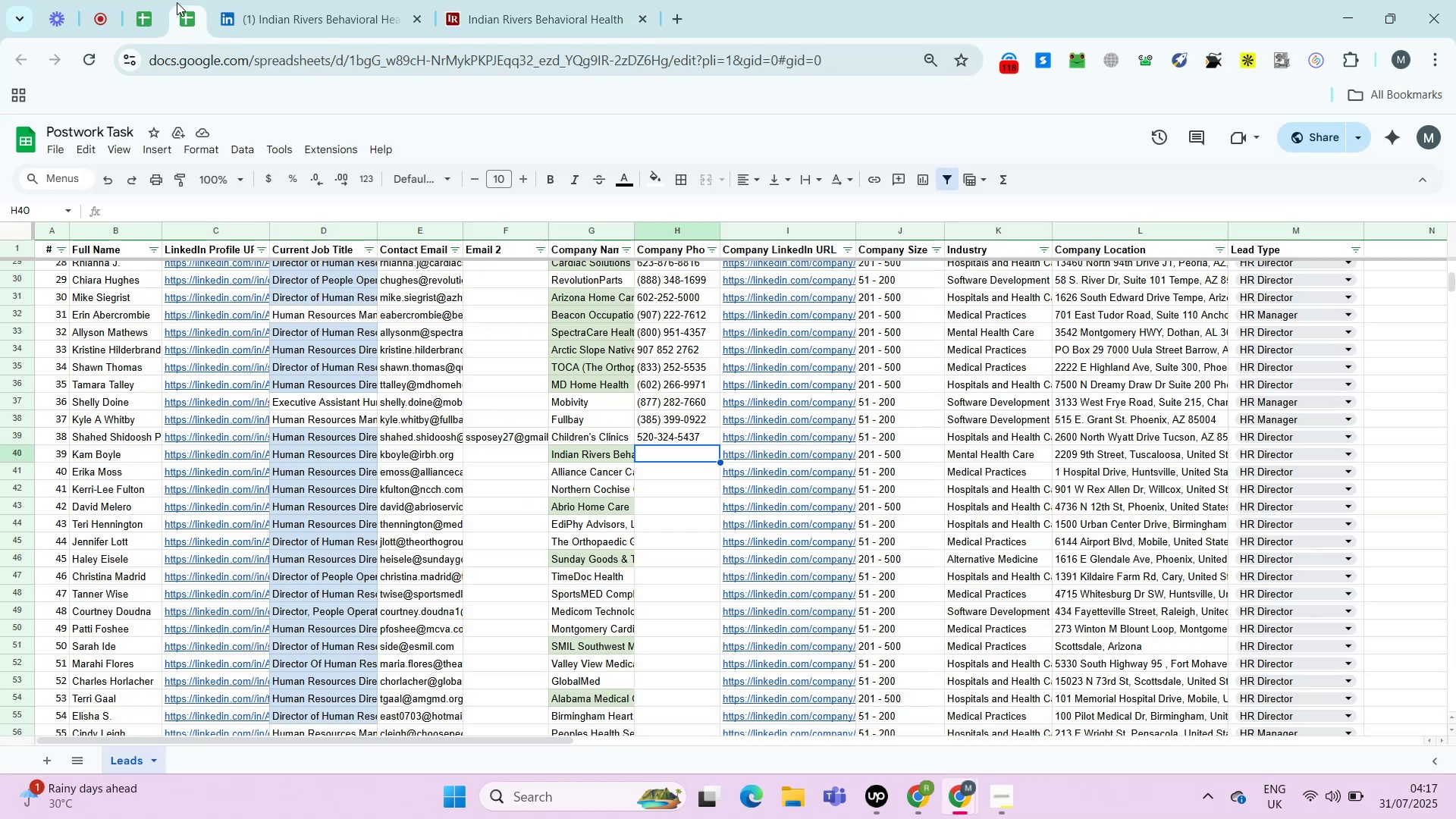 
key(Control+Shift+ShiftLeft)
 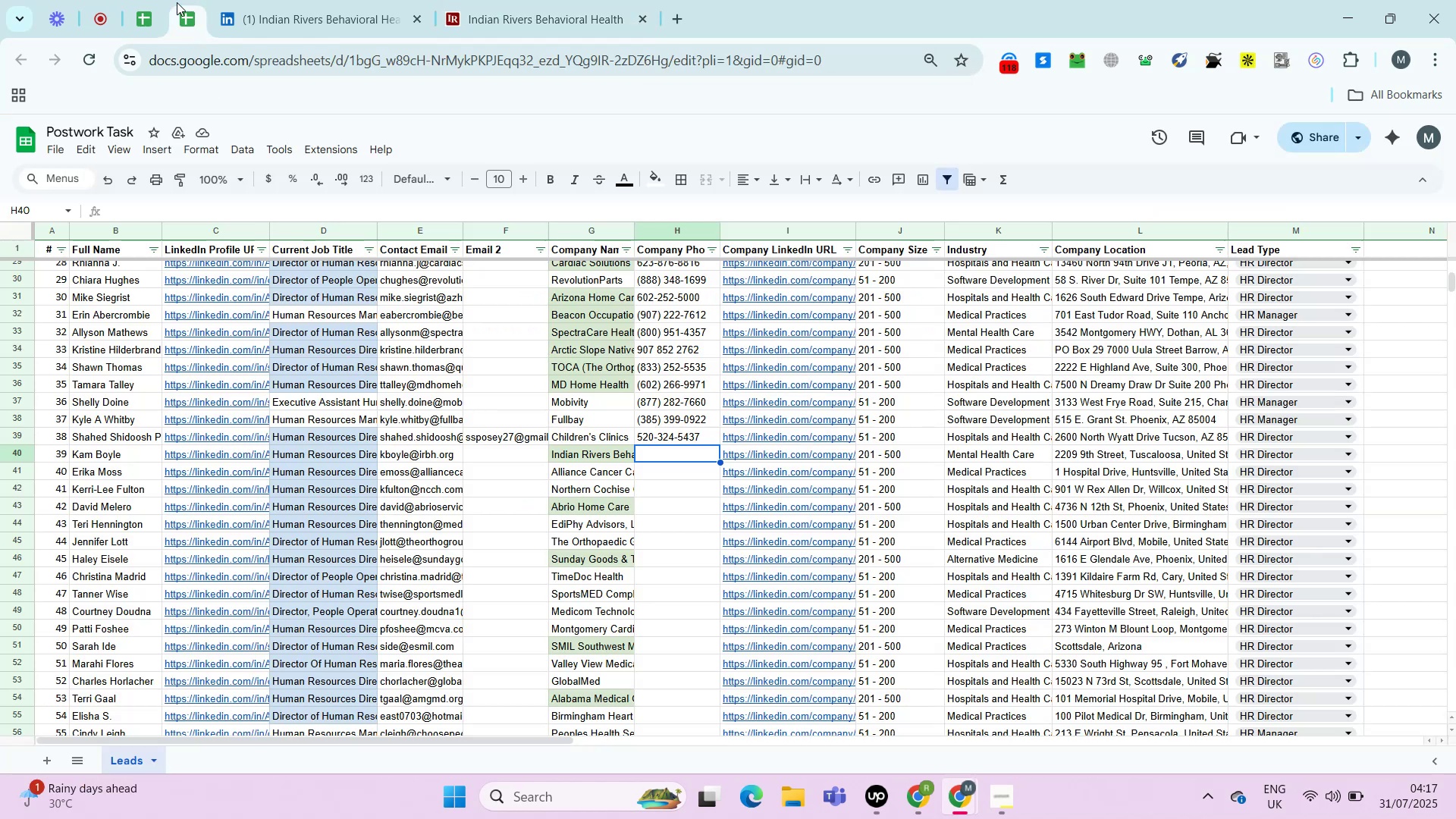 
key(Control+Shift+V)
 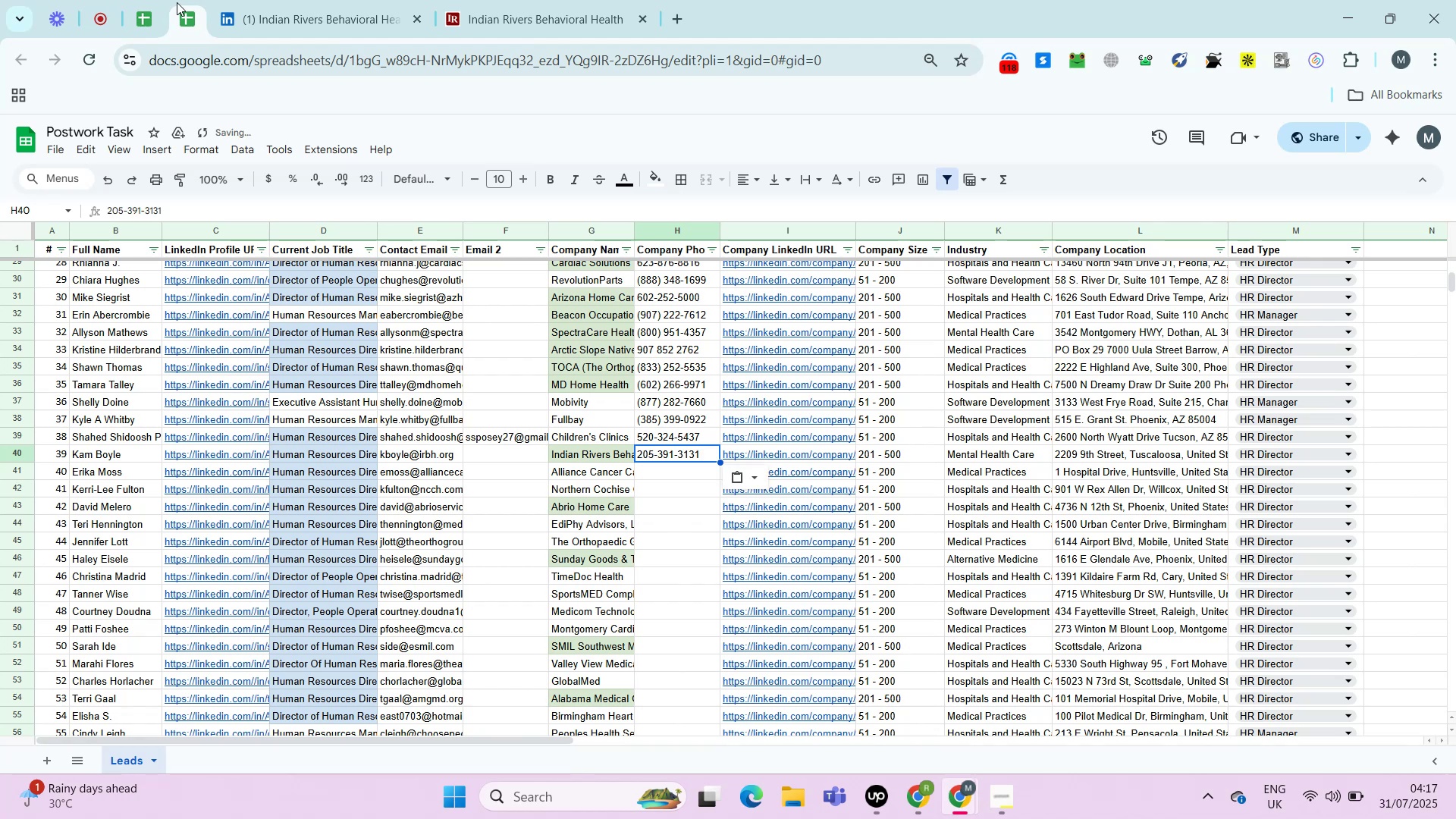 
key(Control+ArrowRight)
 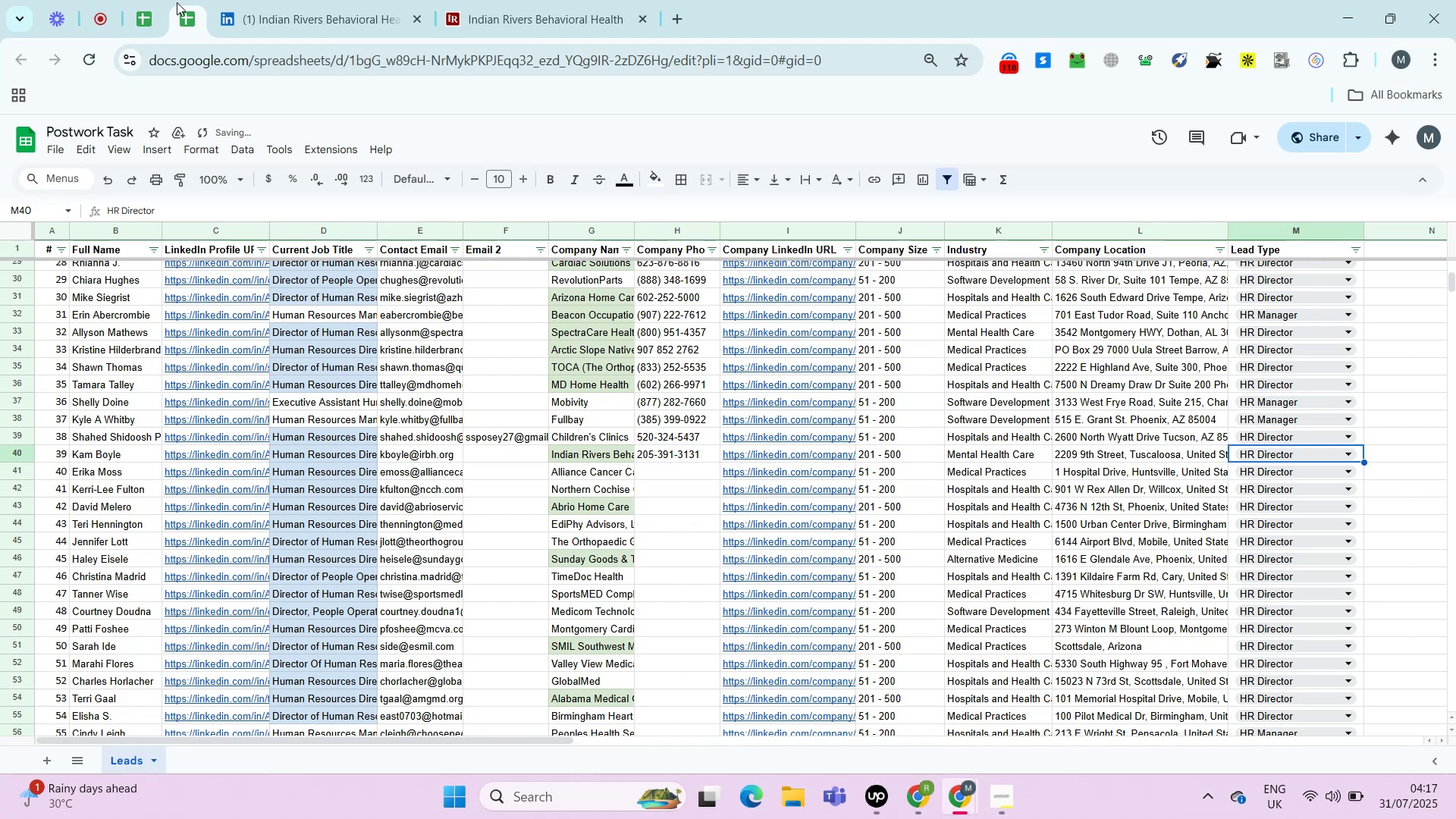 
key(ArrowRight)
 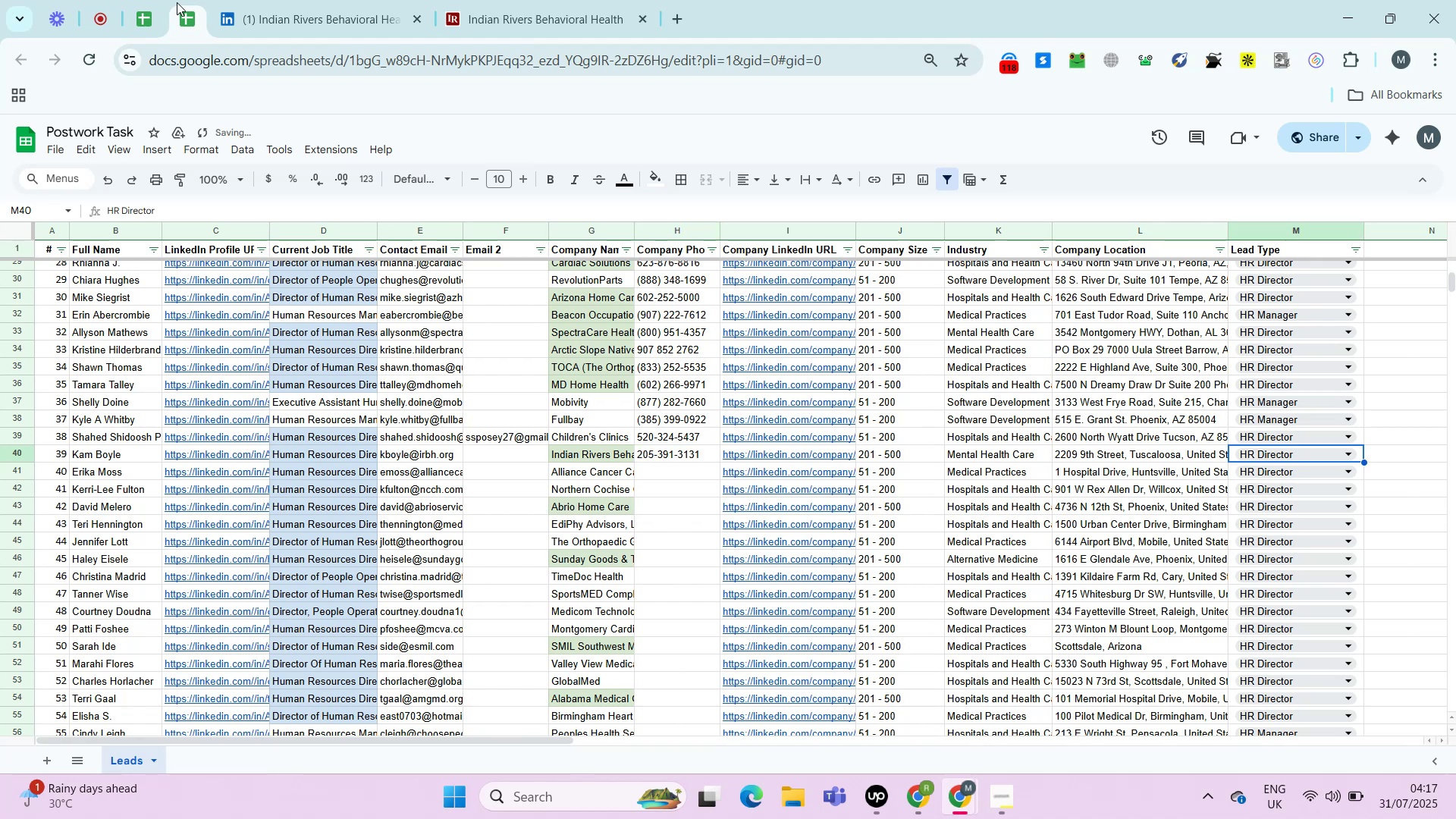 
key(ArrowLeft)
 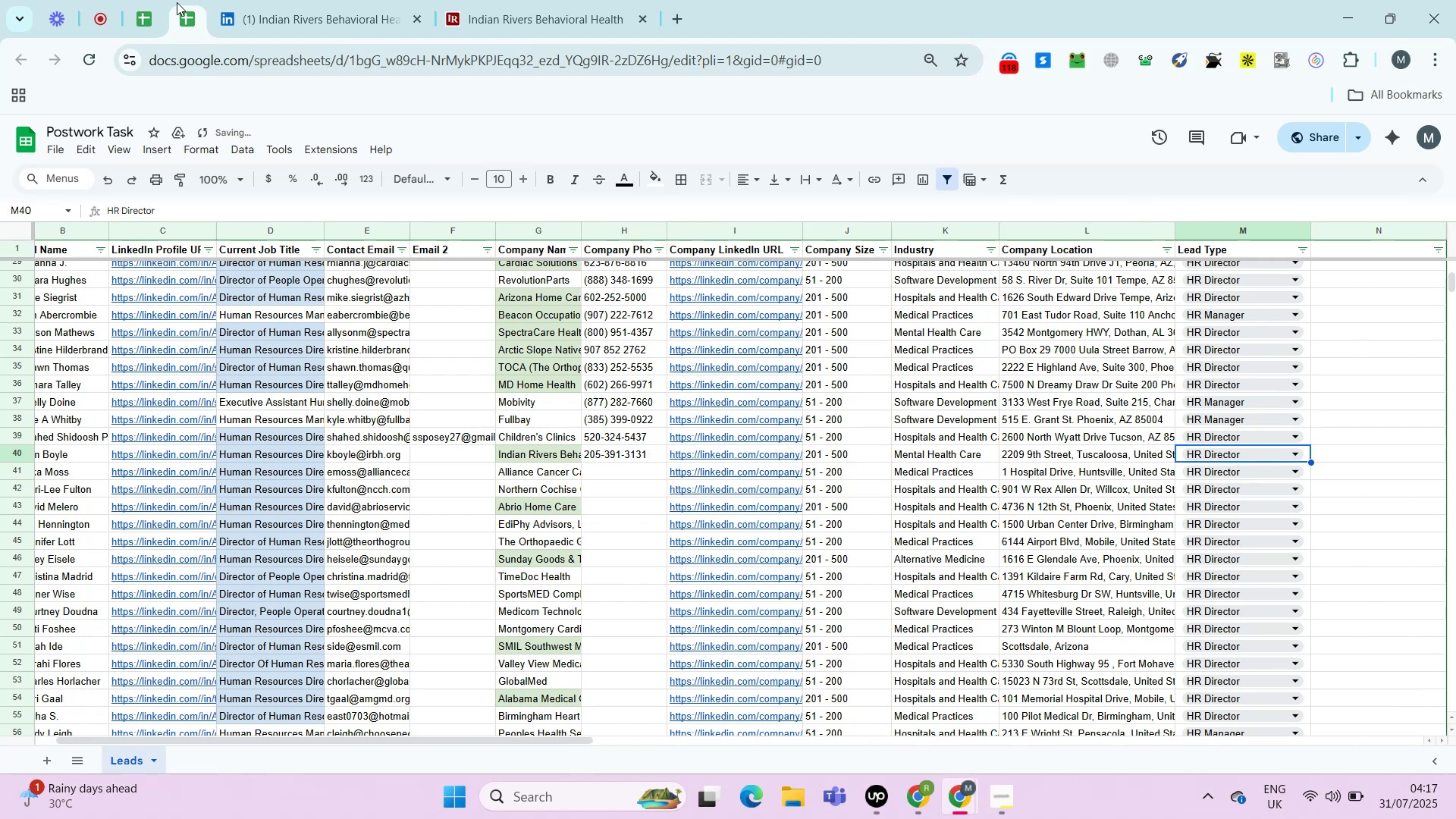 
key(ArrowLeft)
 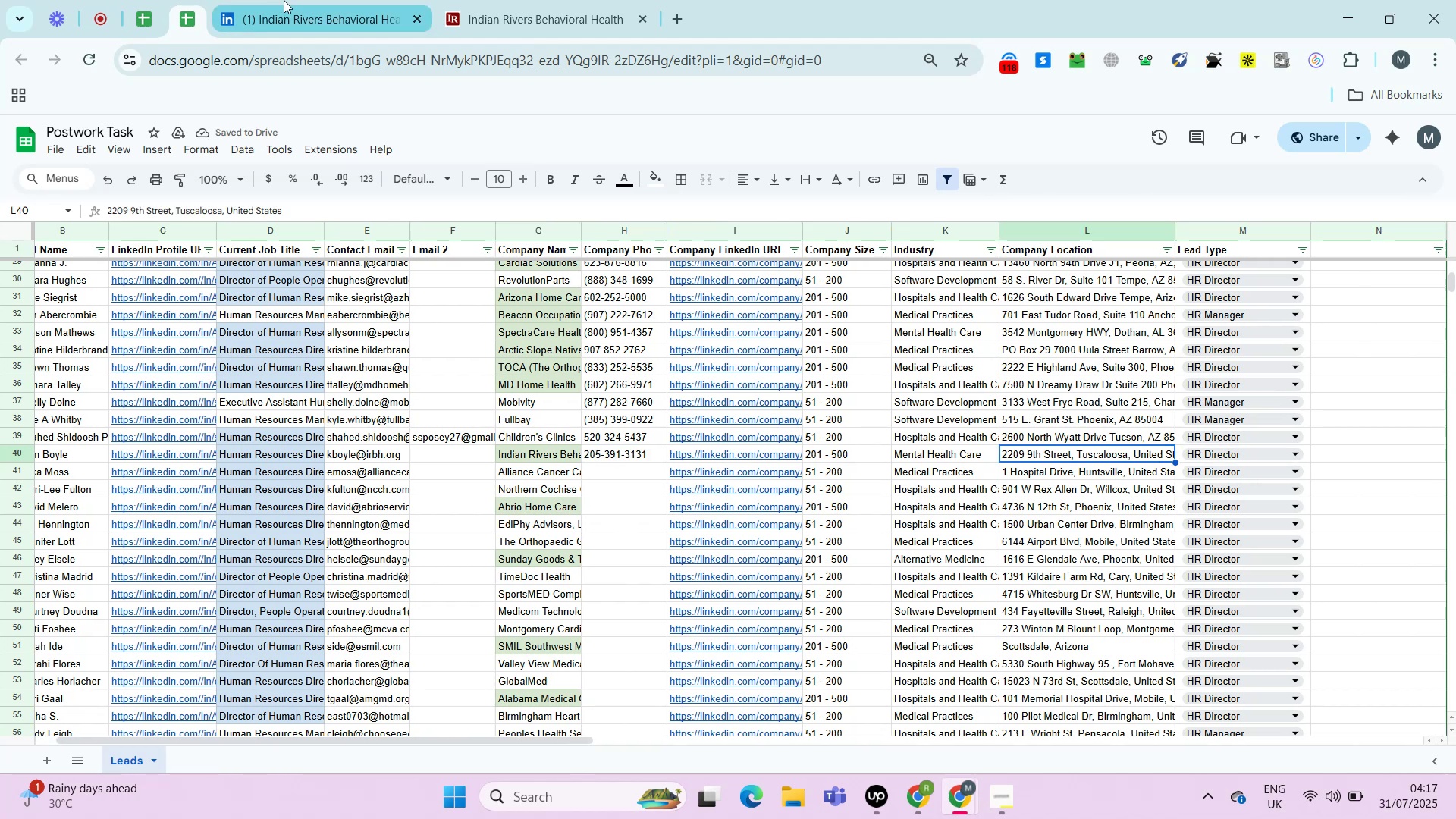 
left_click([548, 0])
 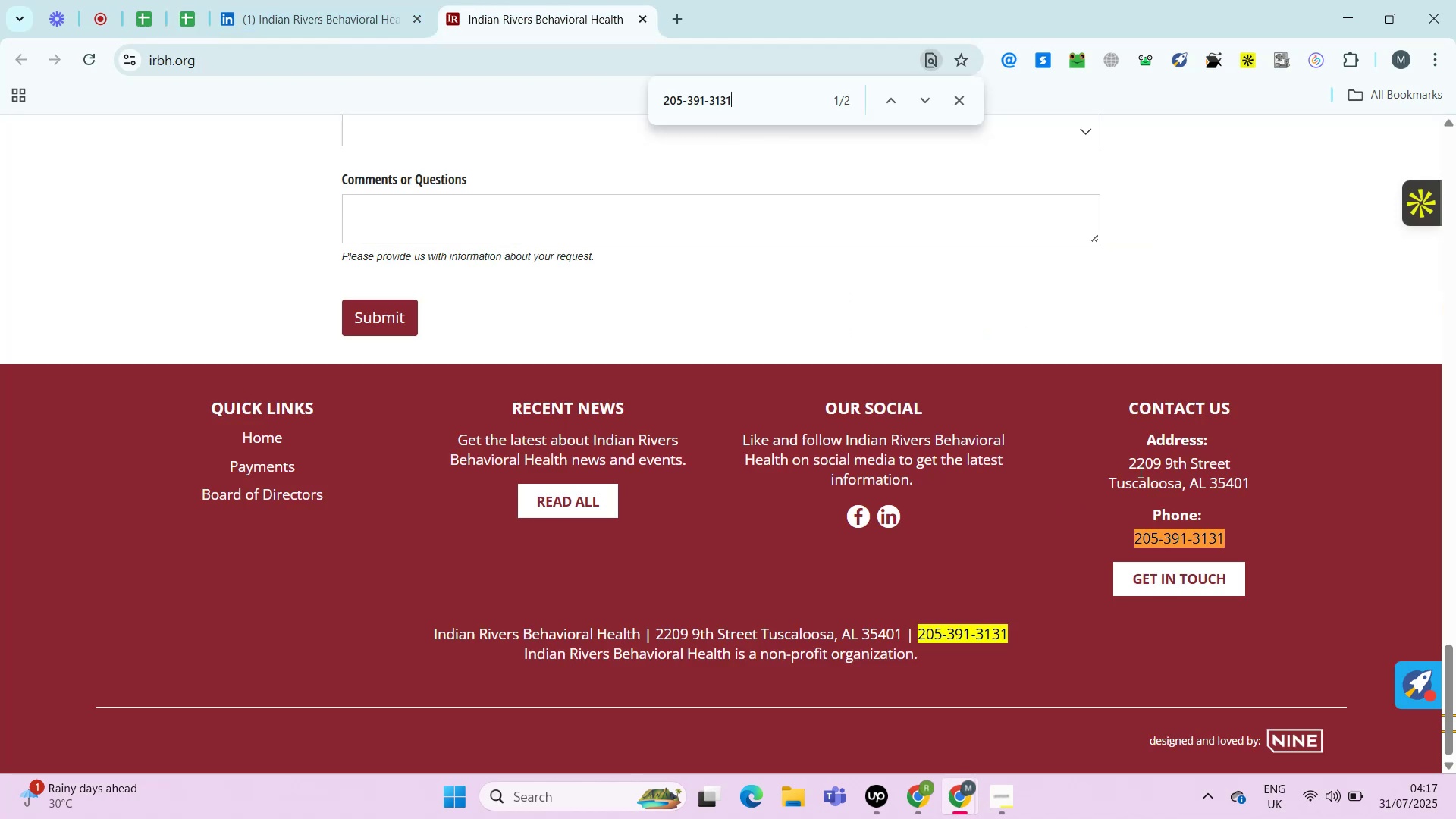 
left_click_drag(start_coordinate=[1131, 456], to_coordinate=[1238, 475])
 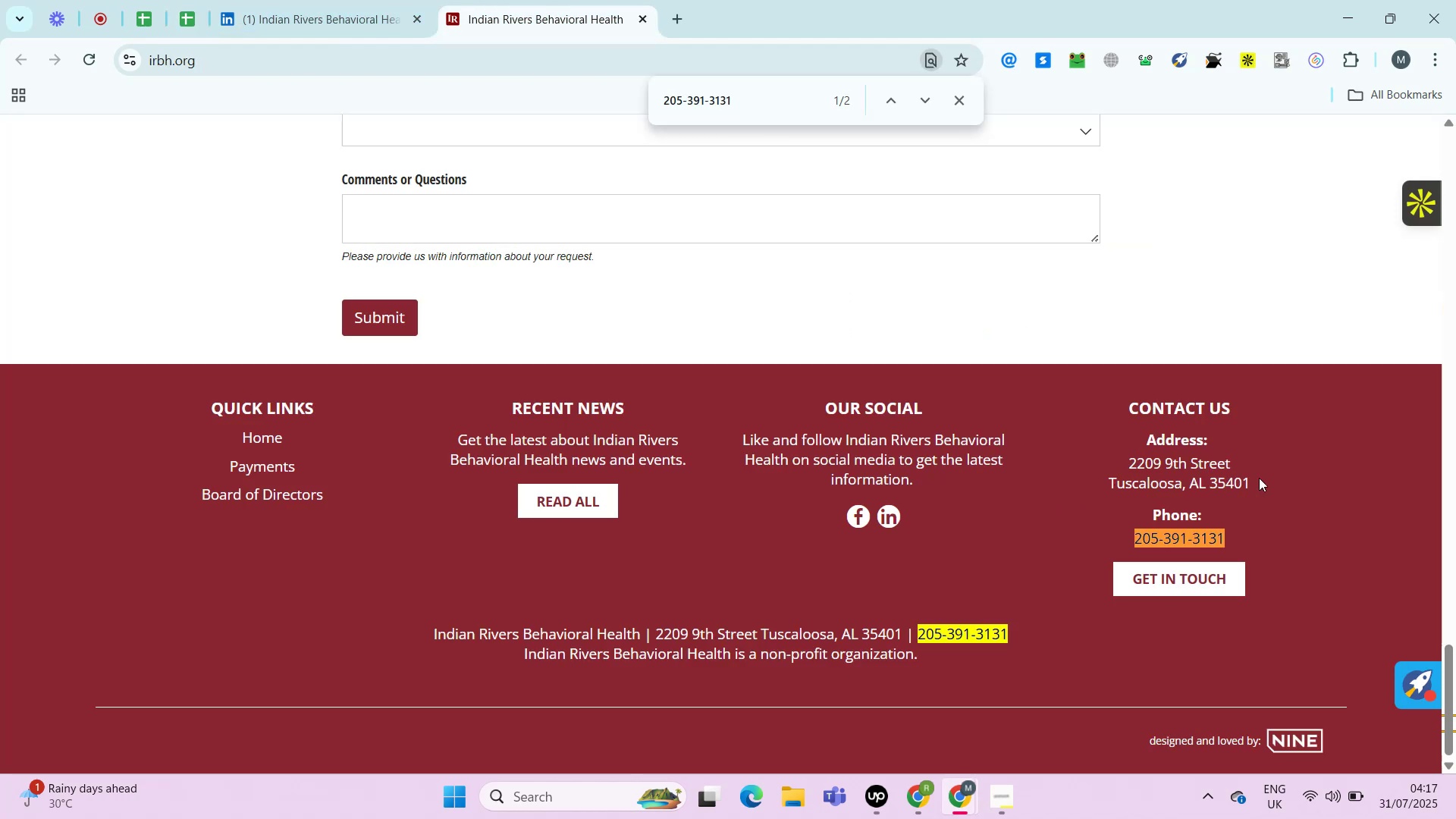 
left_click_drag(start_coordinate=[1261, 479], to_coordinate=[1156, 467])
 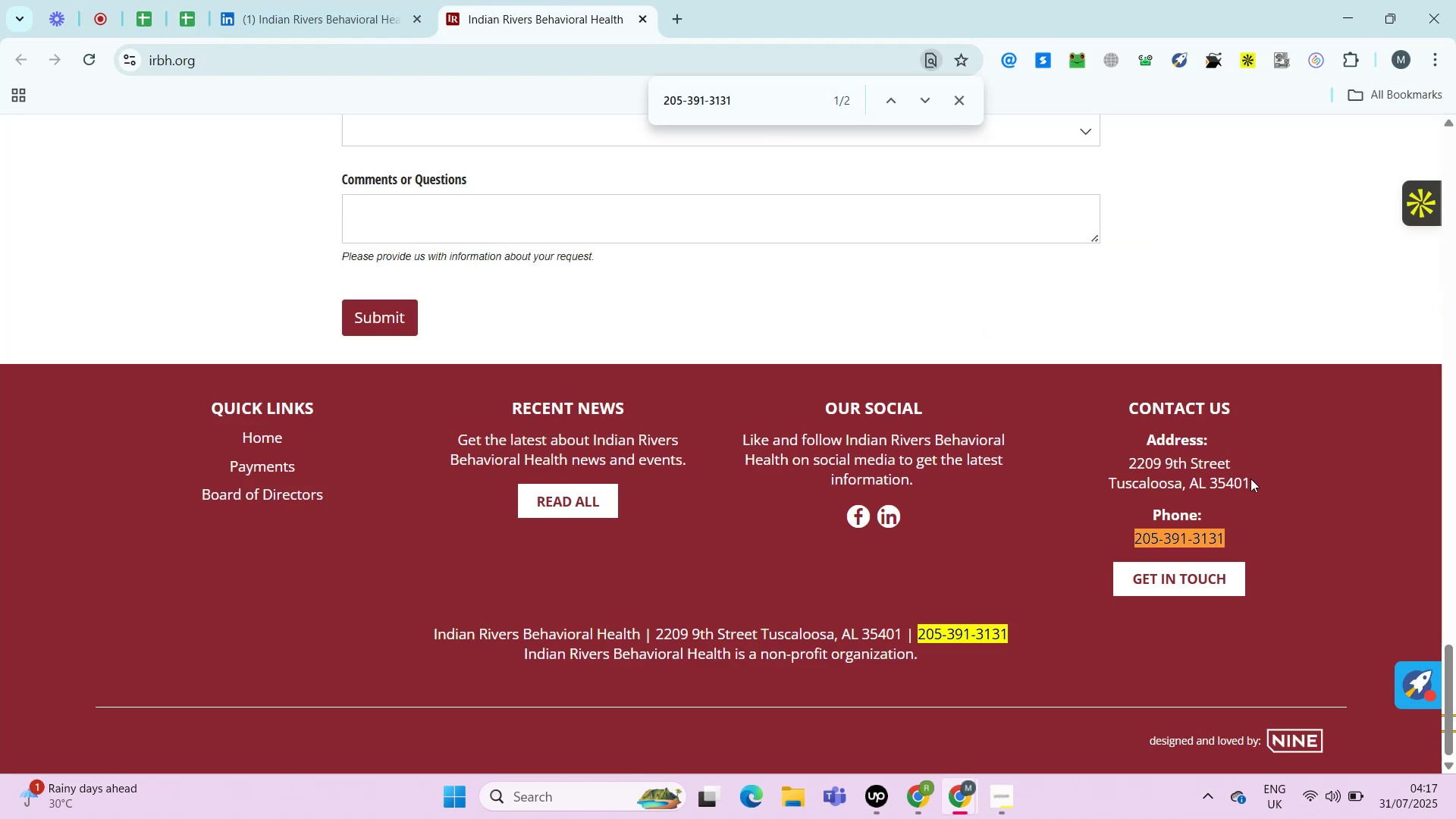 
left_click_drag(start_coordinate=[1253, 479], to_coordinate=[1176, 471])
 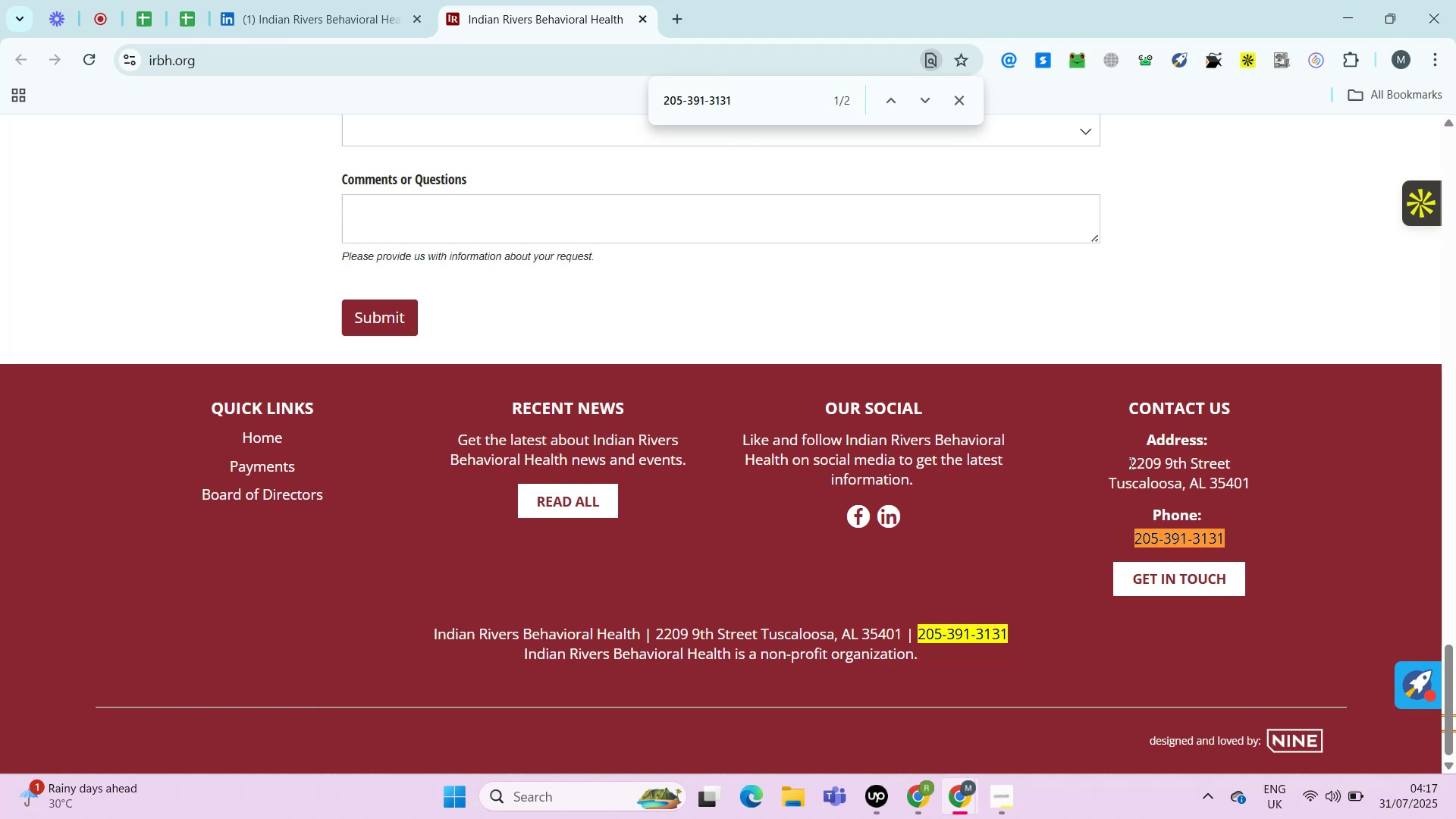 
left_click_drag(start_coordinate=[1126, 458], to_coordinate=[1156, 459])
 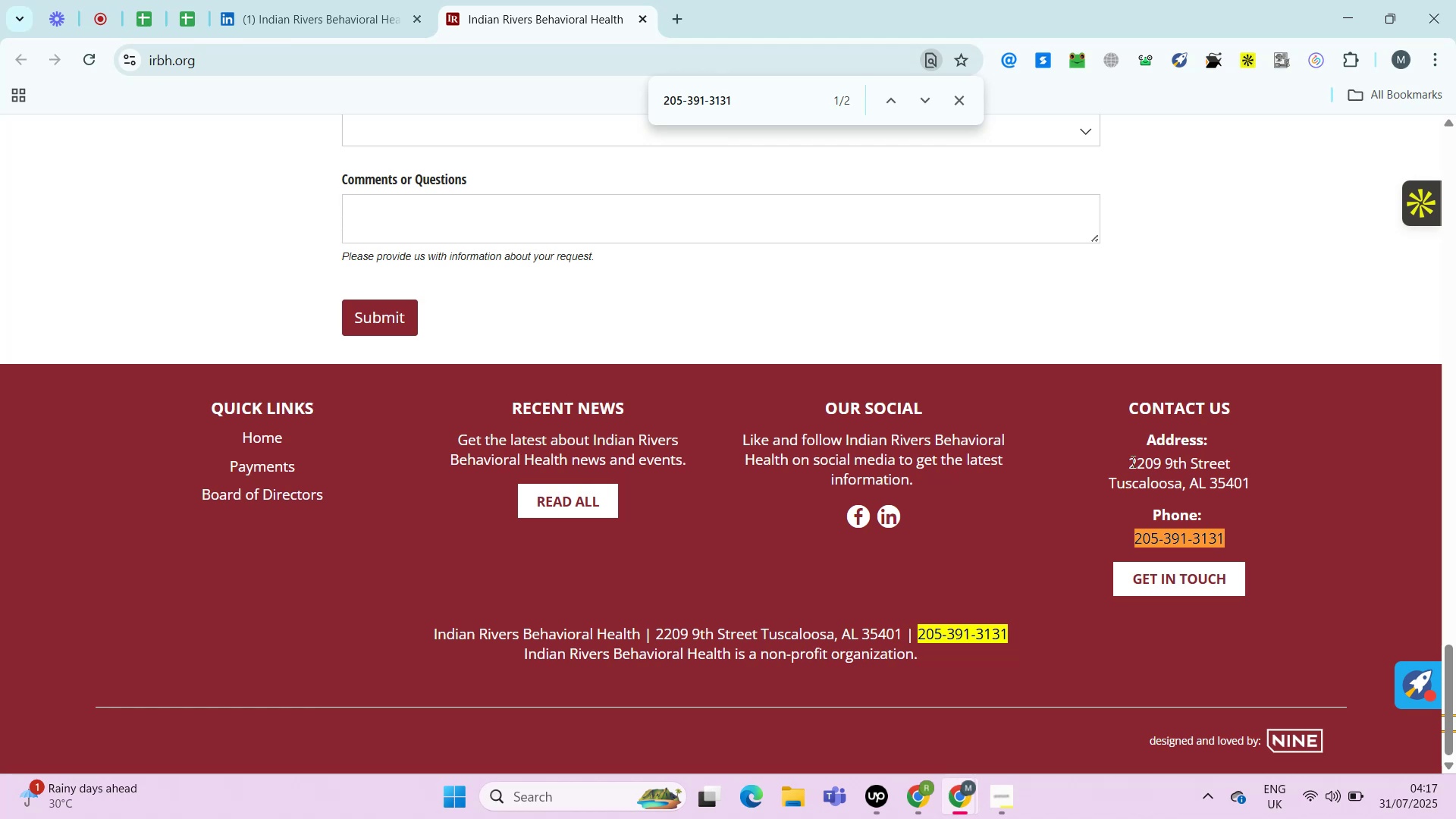 
left_click_drag(start_coordinate=[1128, 461], to_coordinate=[1237, 475])
 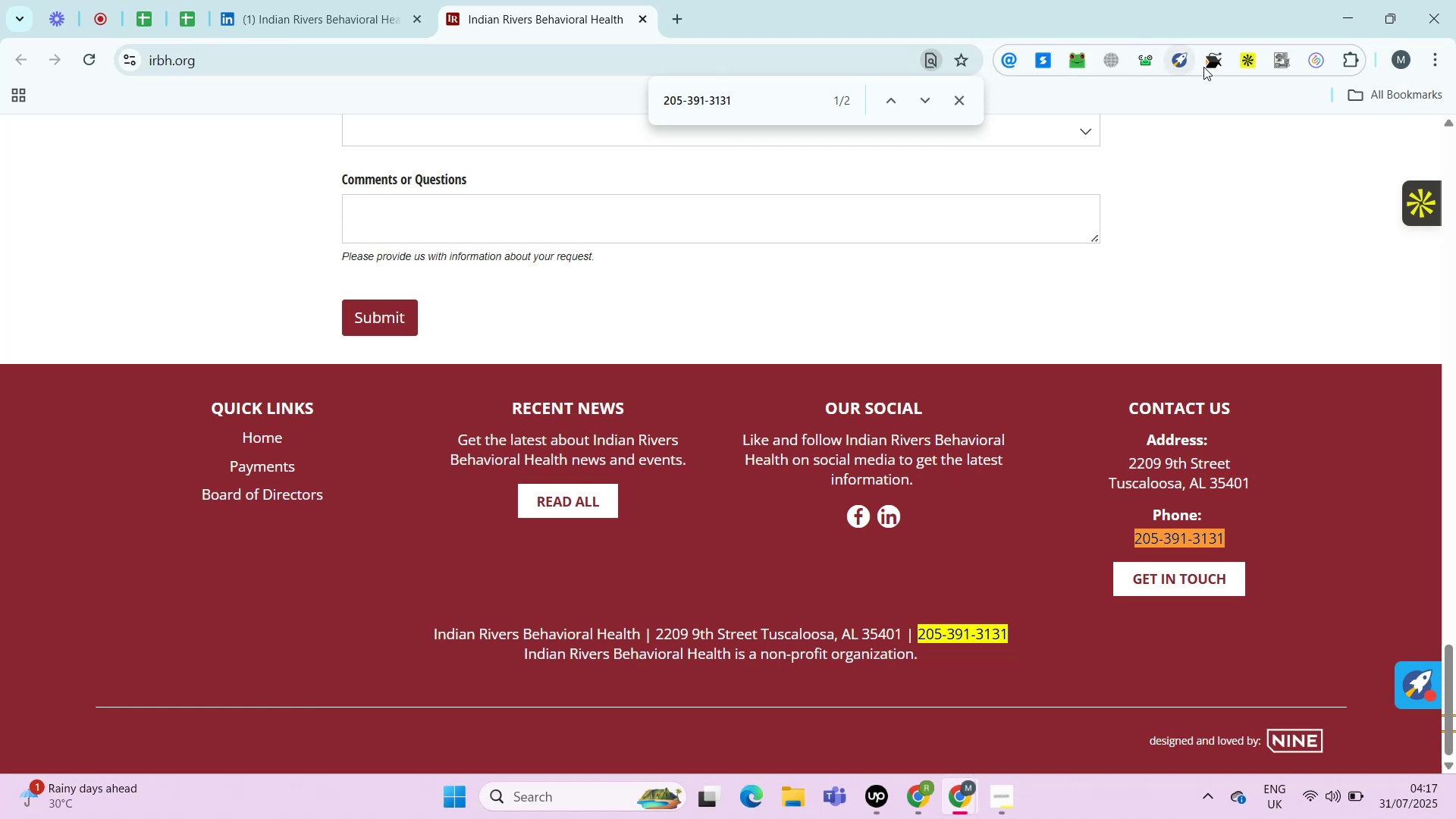 
left_click([1210, 66])
 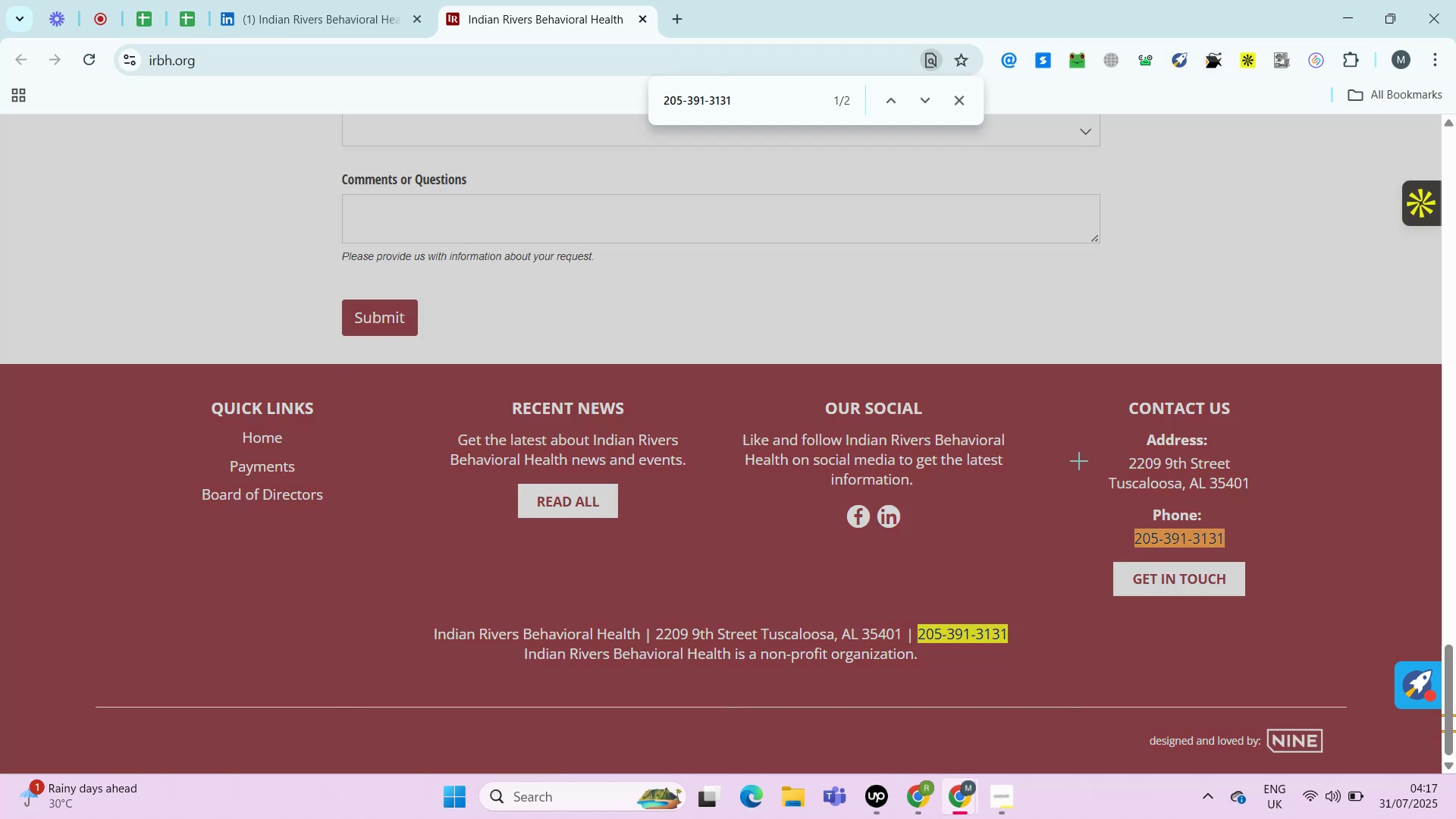 
left_click_drag(start_coordinate=[1076, 434], to_coordinate=[1316, 522])
 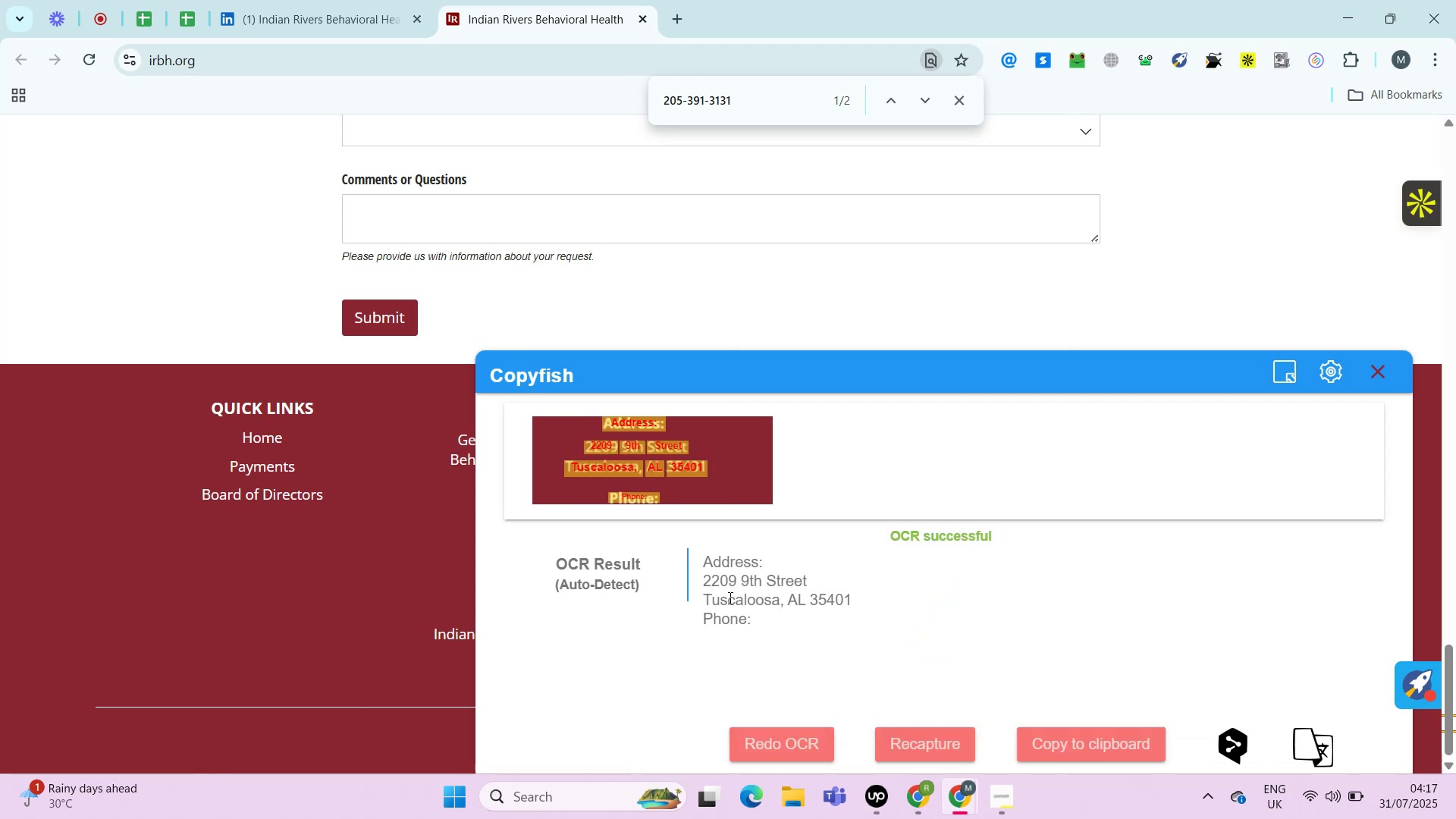 
left_click_drag(start_coordinate=[703, 579], to_coordinate=[871, 592])
 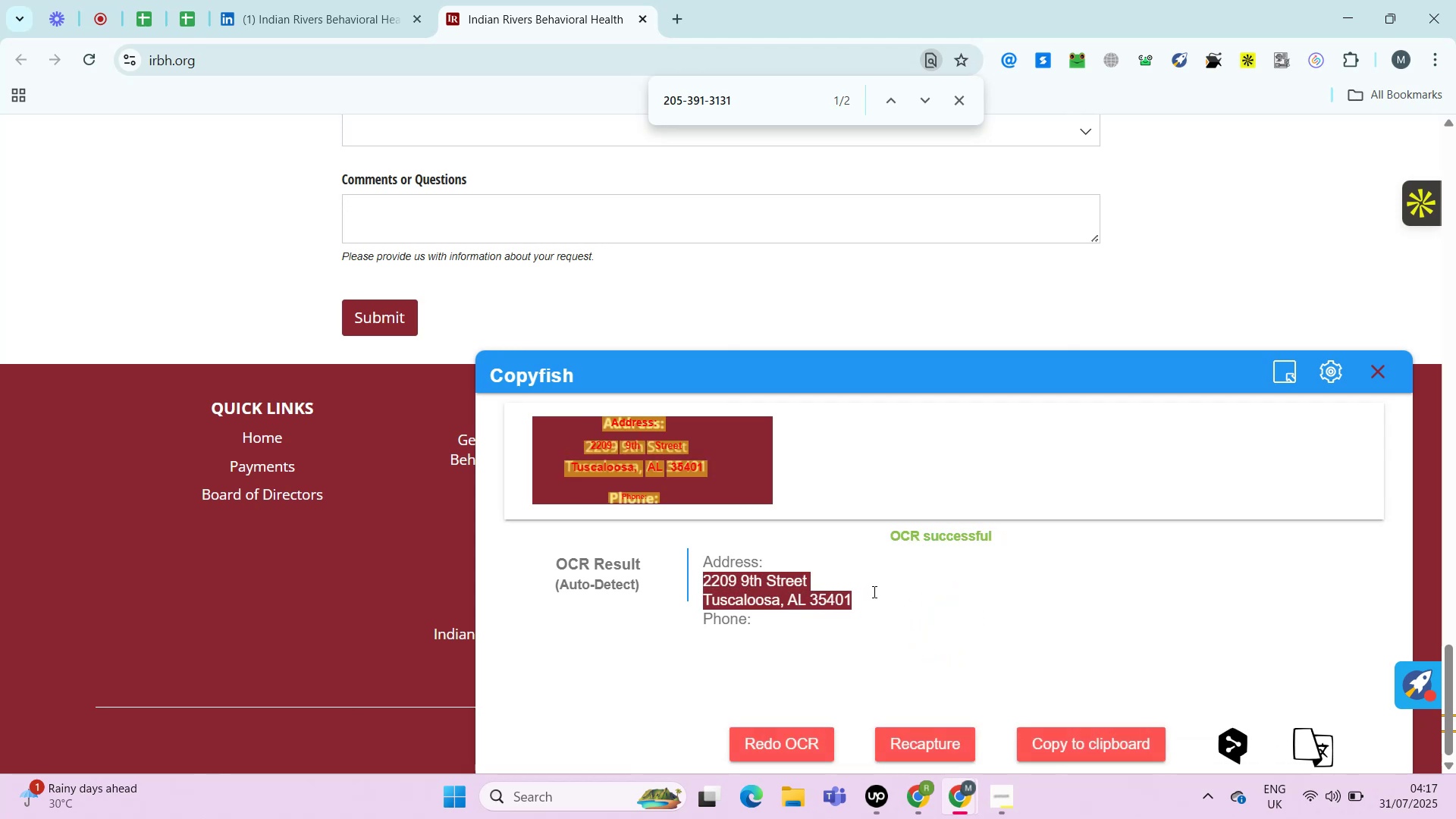 
key(Control+C)
 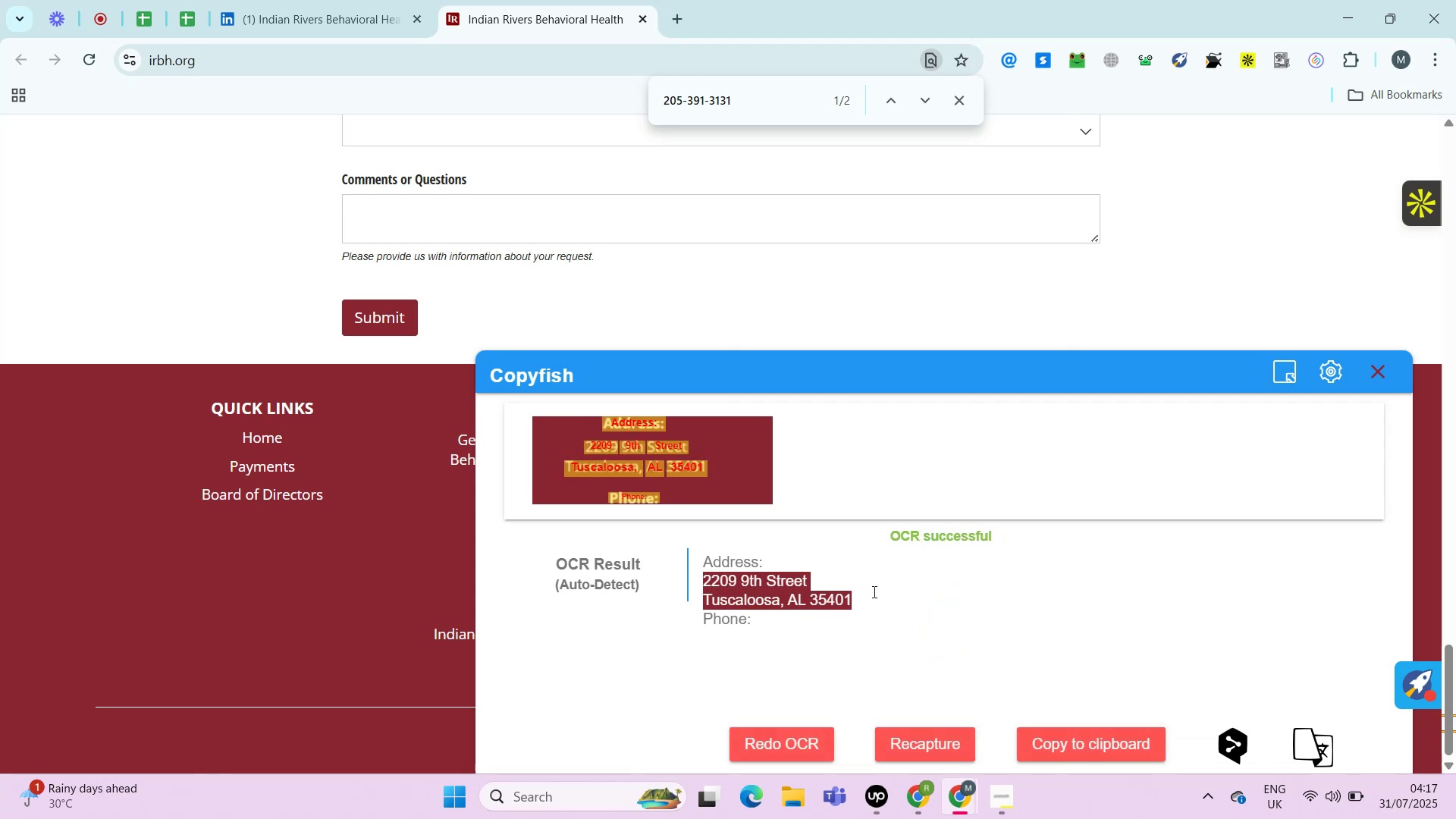 
key(Control+C)
 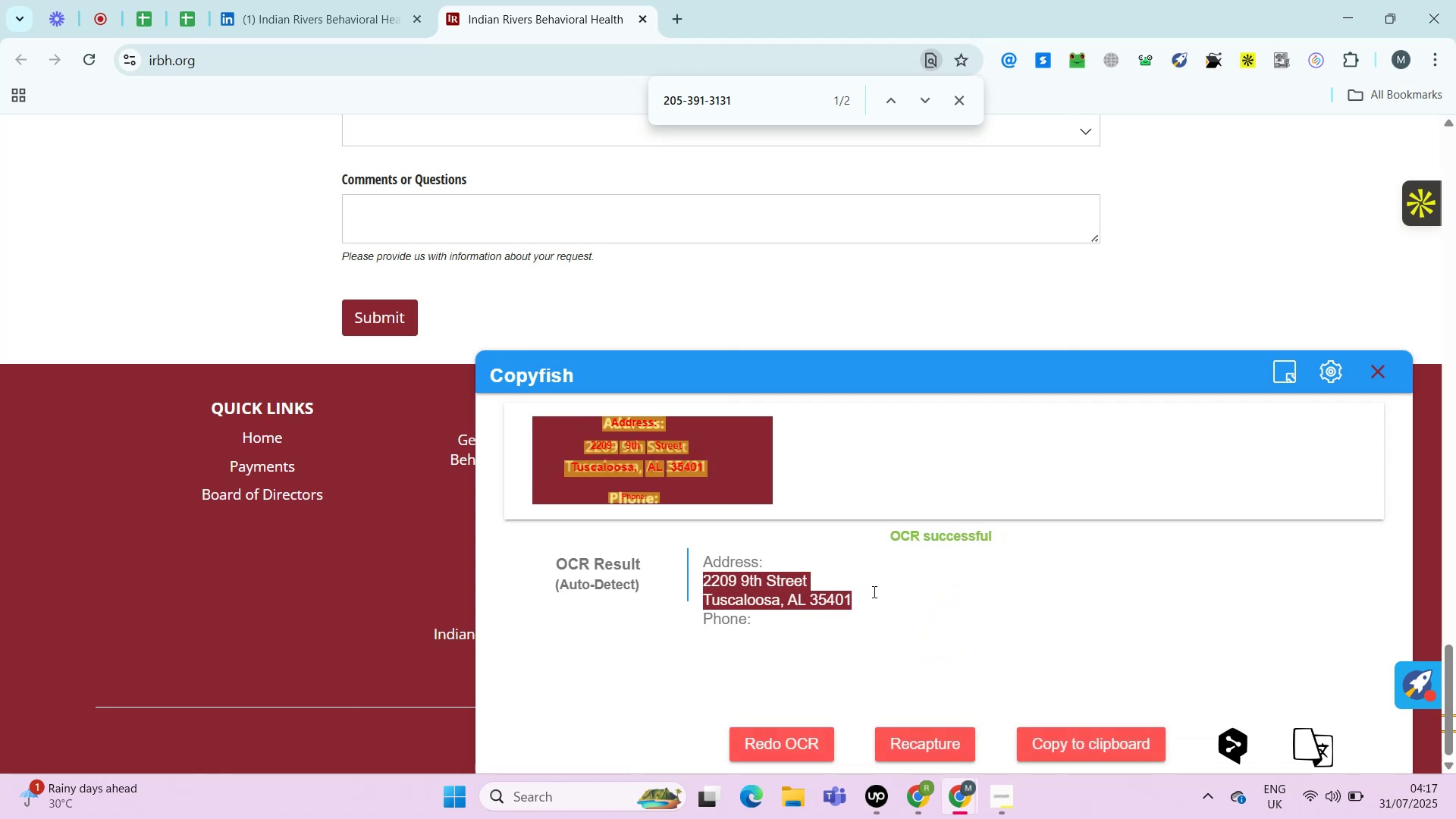 
key(Control+T)
 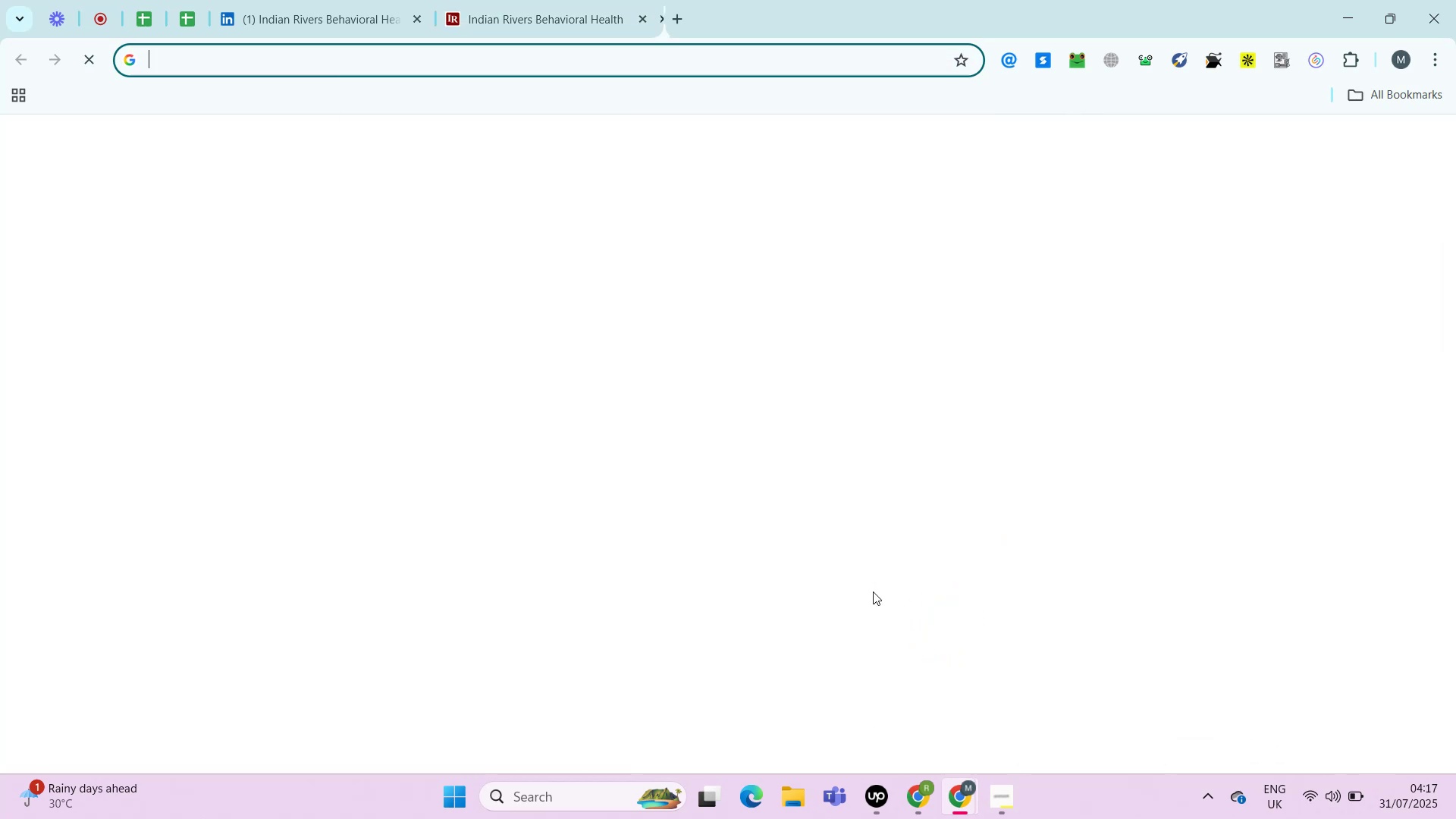 
key(Control+V)
 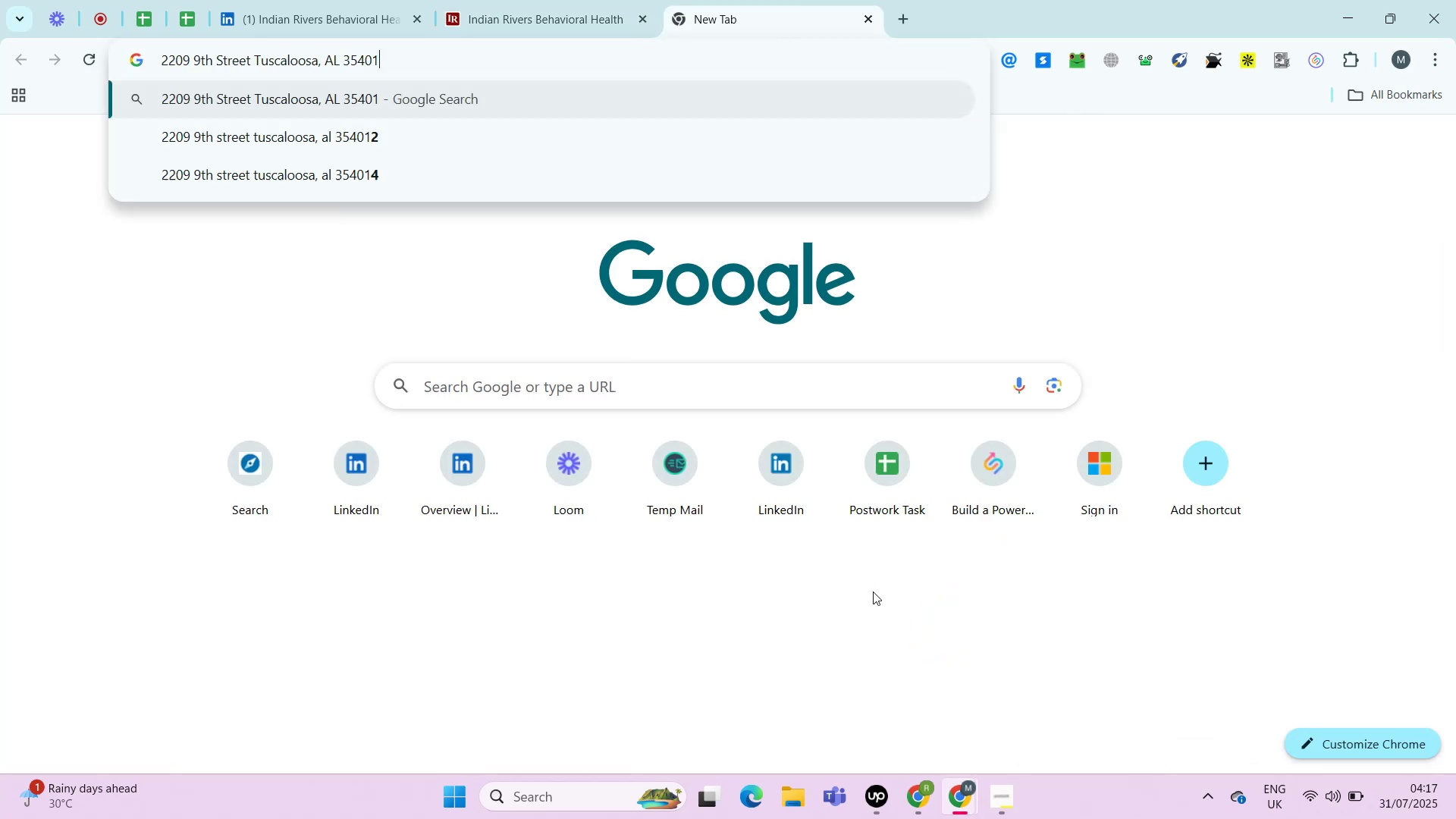 
key(Control+A)
 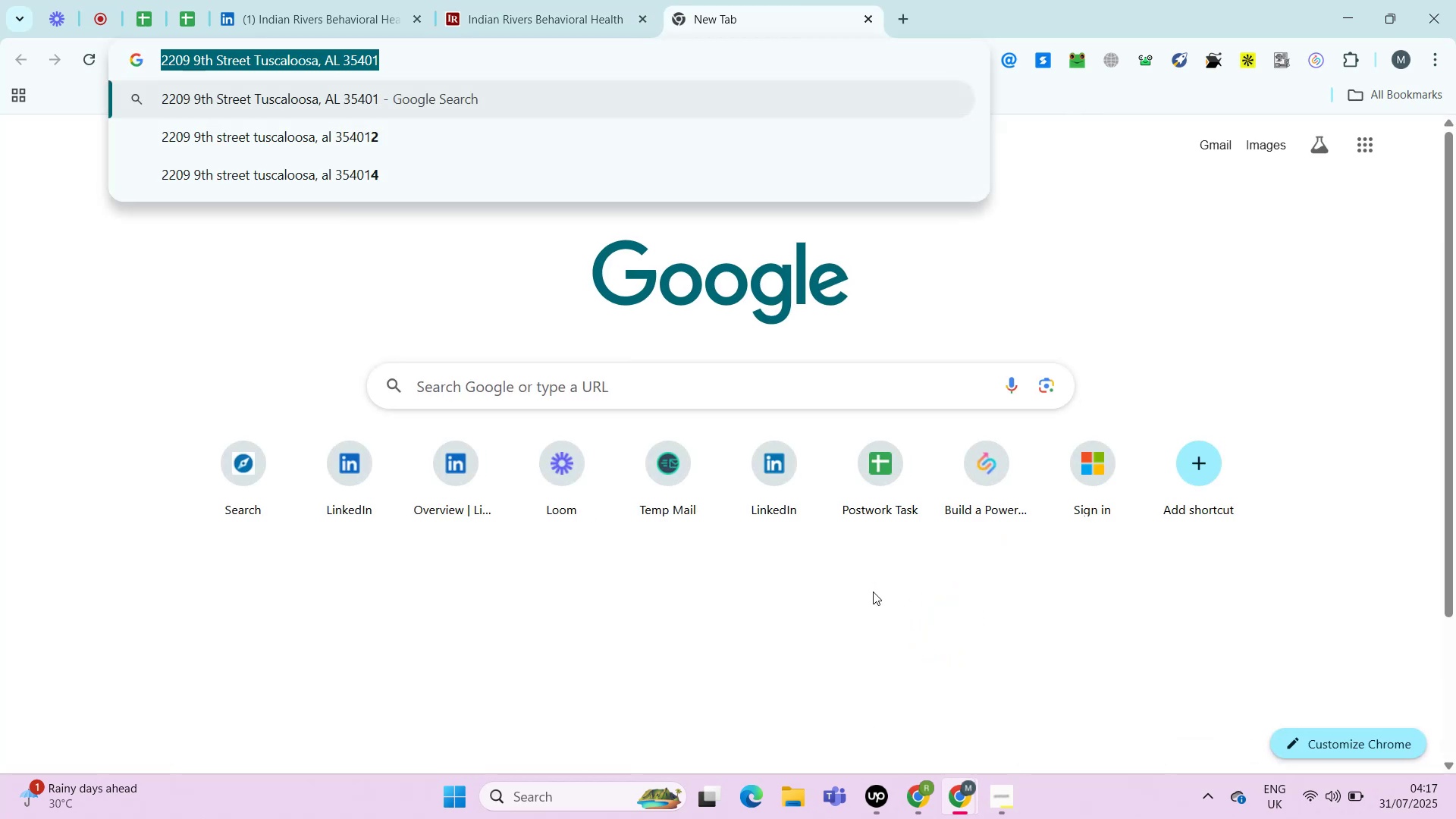 
key(Control+C)
 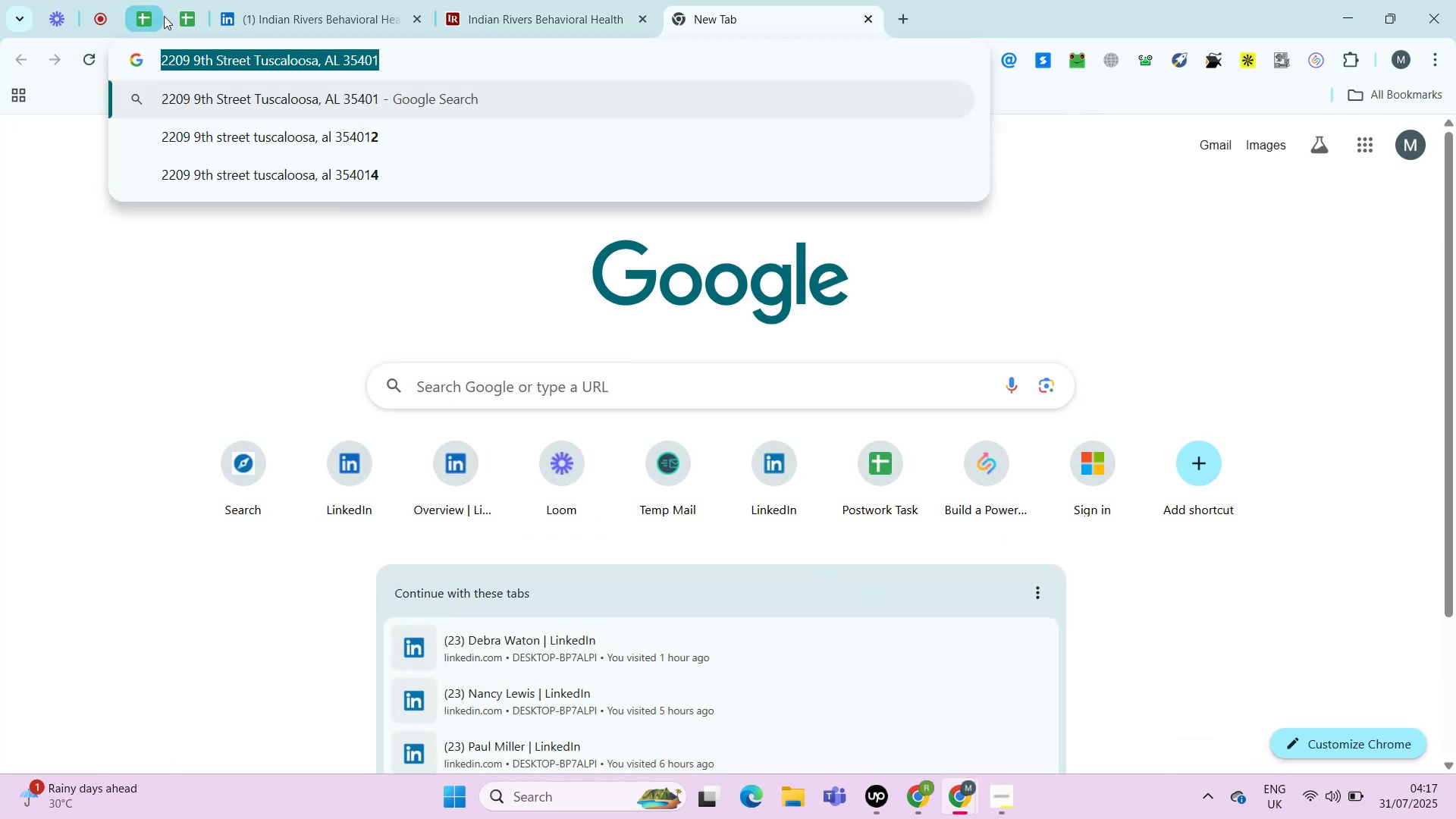 
left_click([180, 11])
 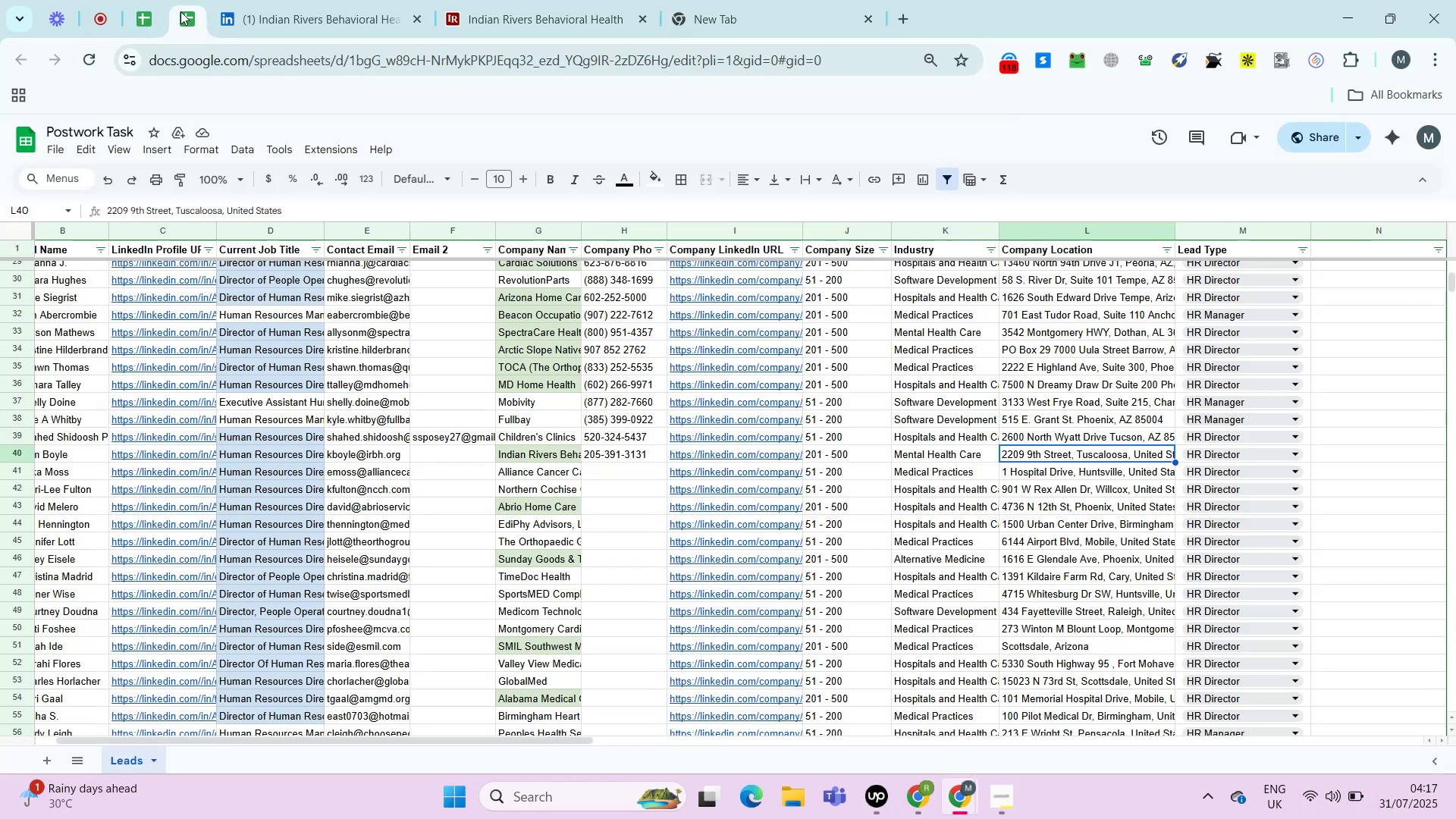 
key(Control+Shift+V)
 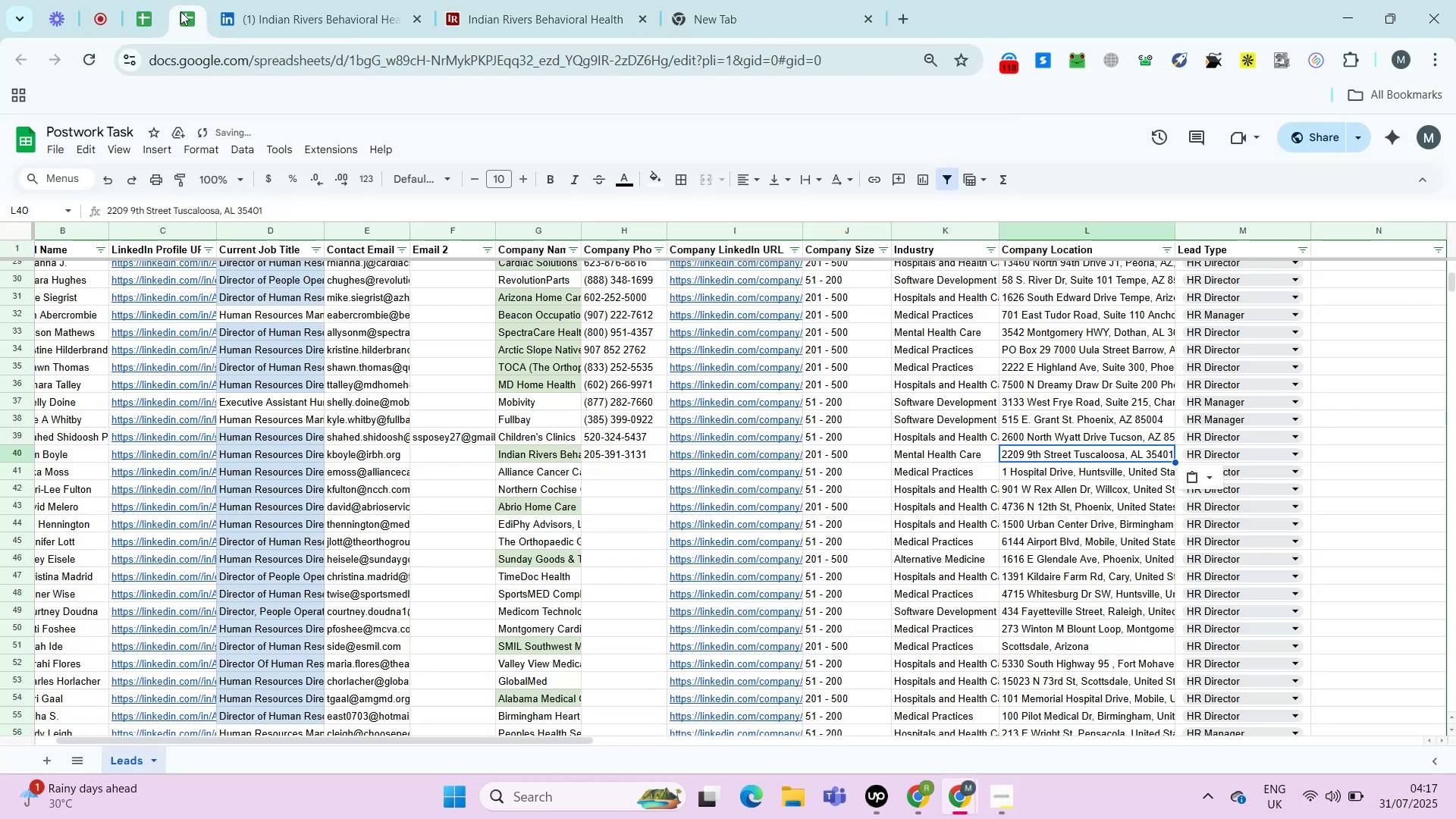 
key(ArrowDown)
 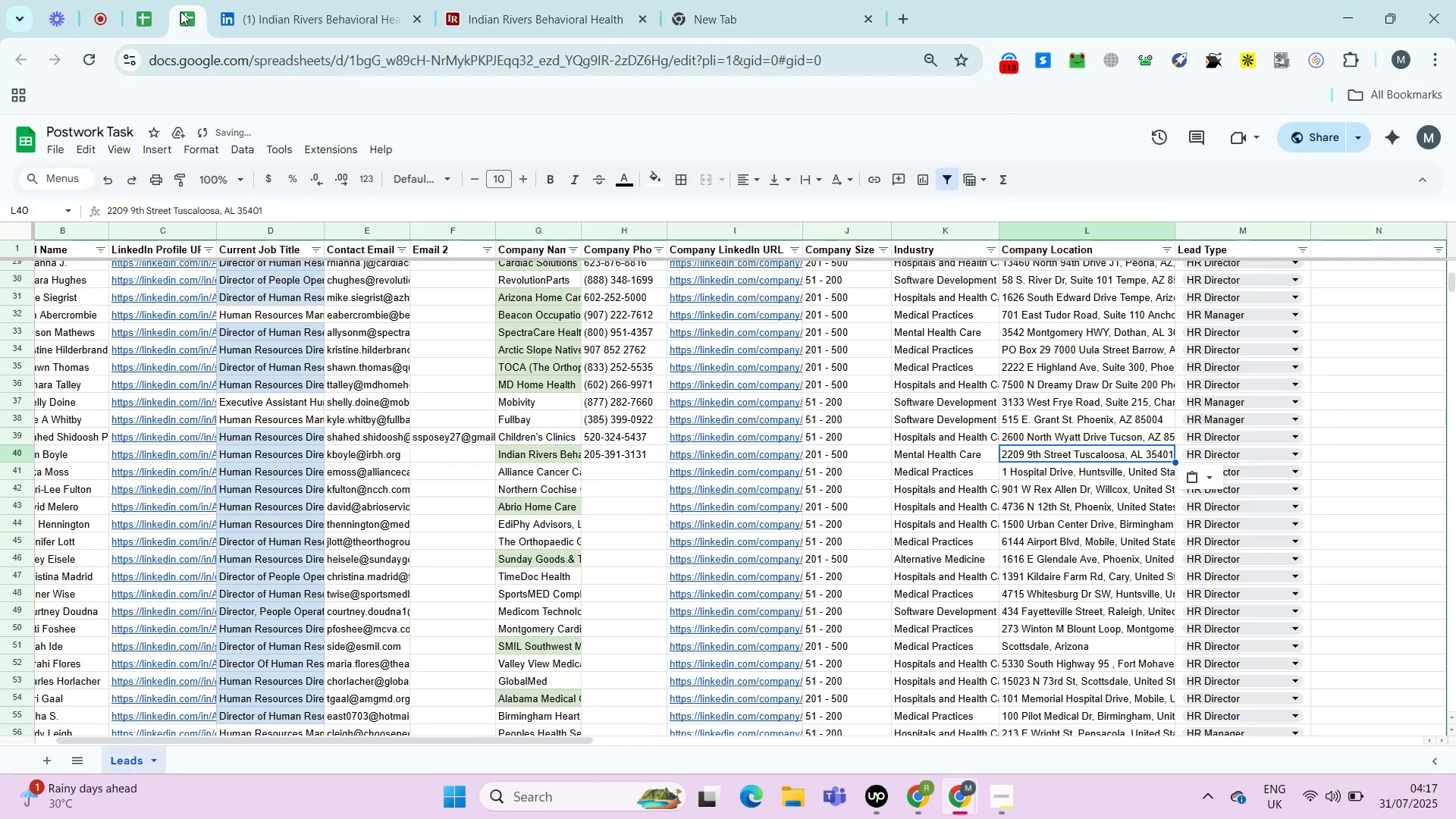 
key(ArrowLeft)
 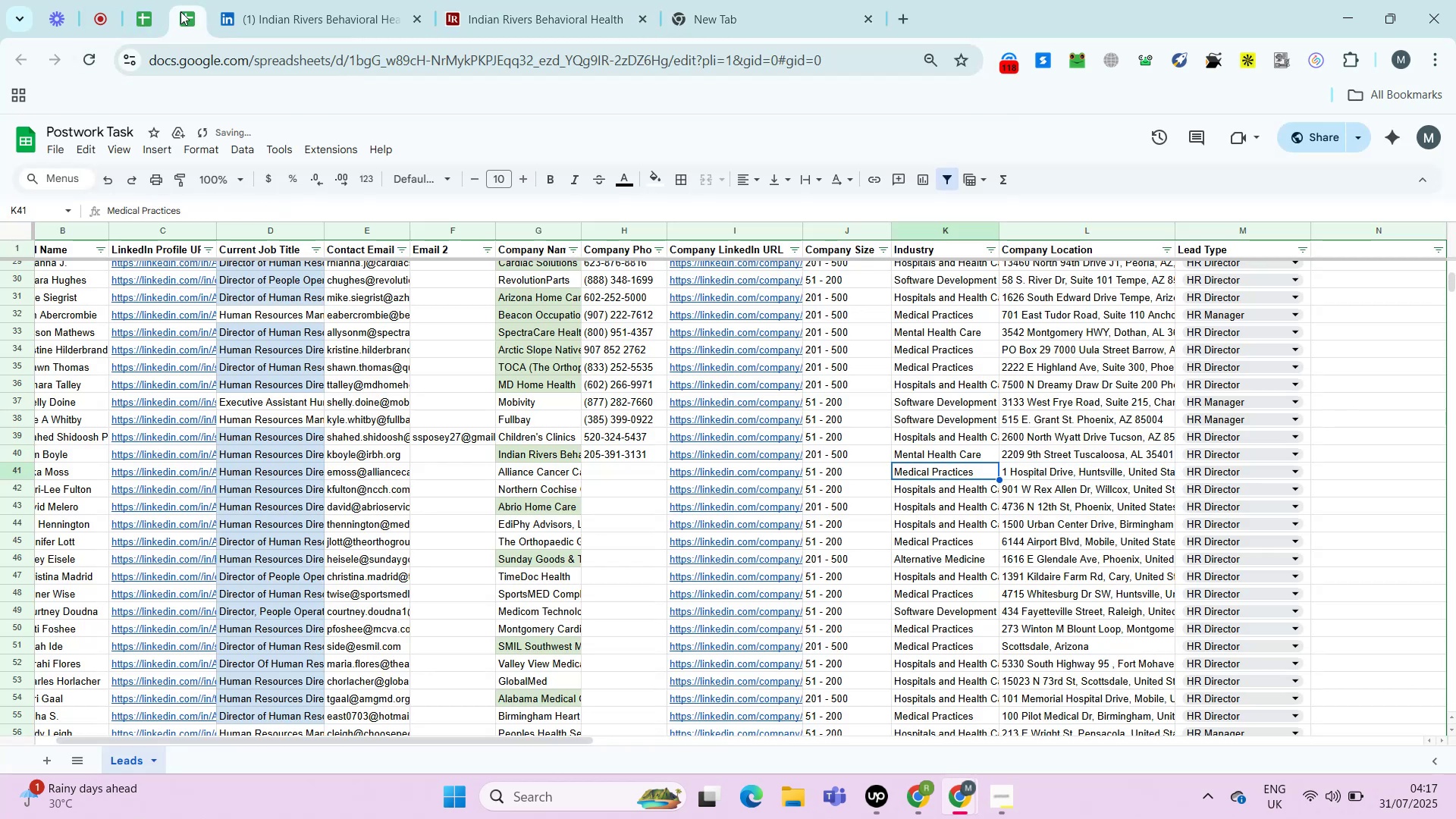 
key(ArrowLeft)
 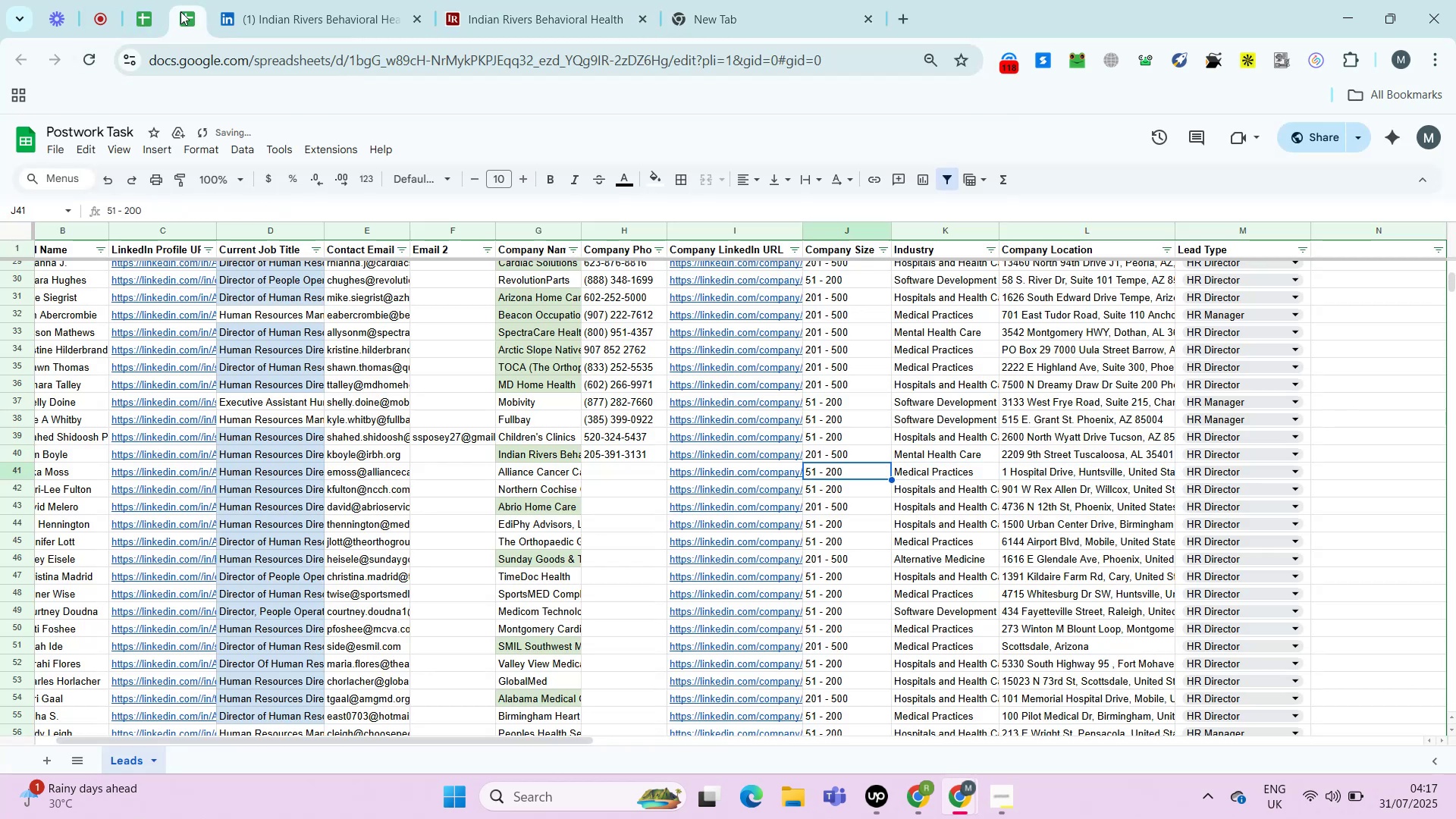 
key(ArrowLeft)
 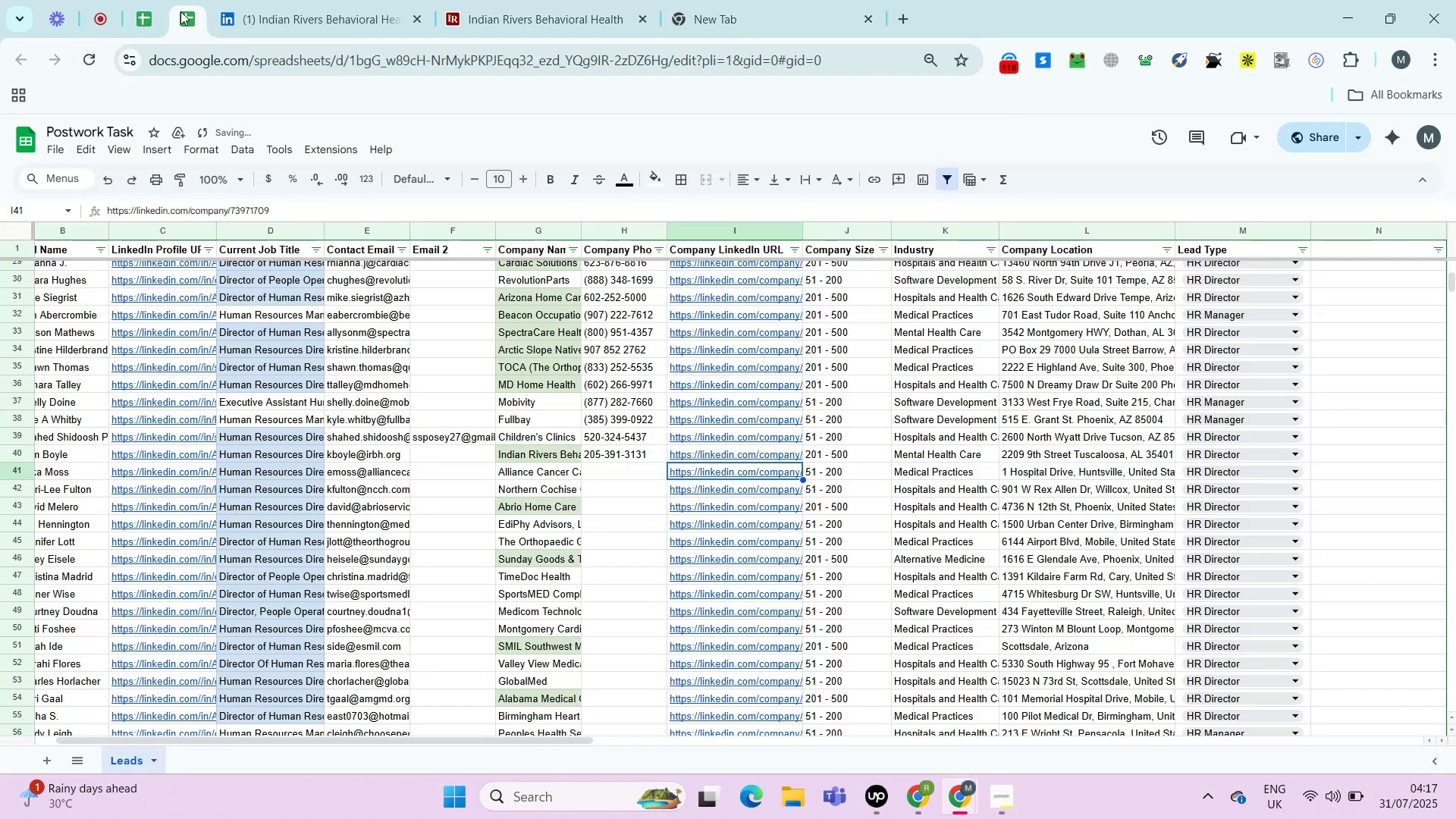 
key(ArrowLeft)
 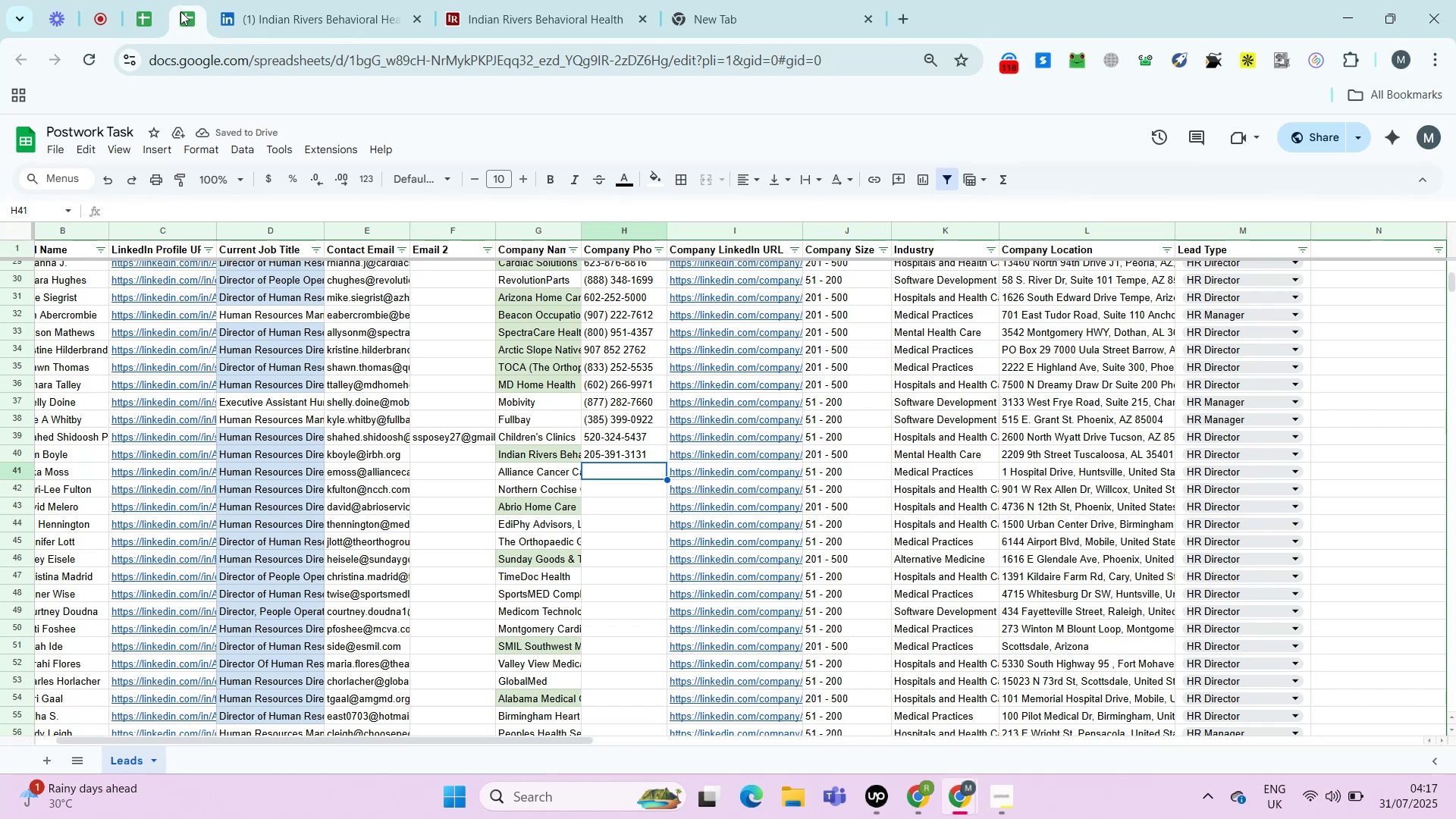 
key(Control+ControlRight)
 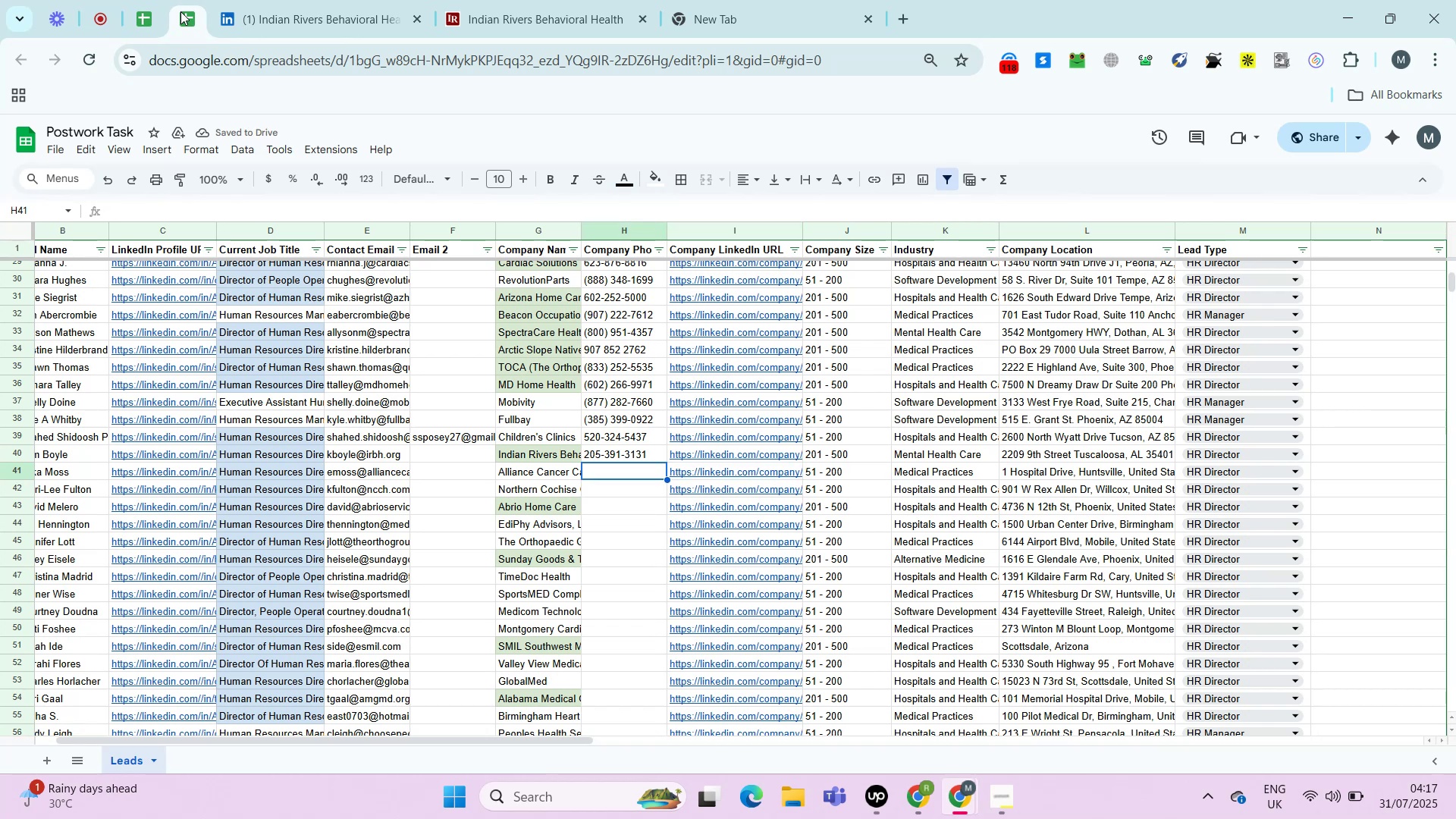 
key(Alt+Control+AltRight)
 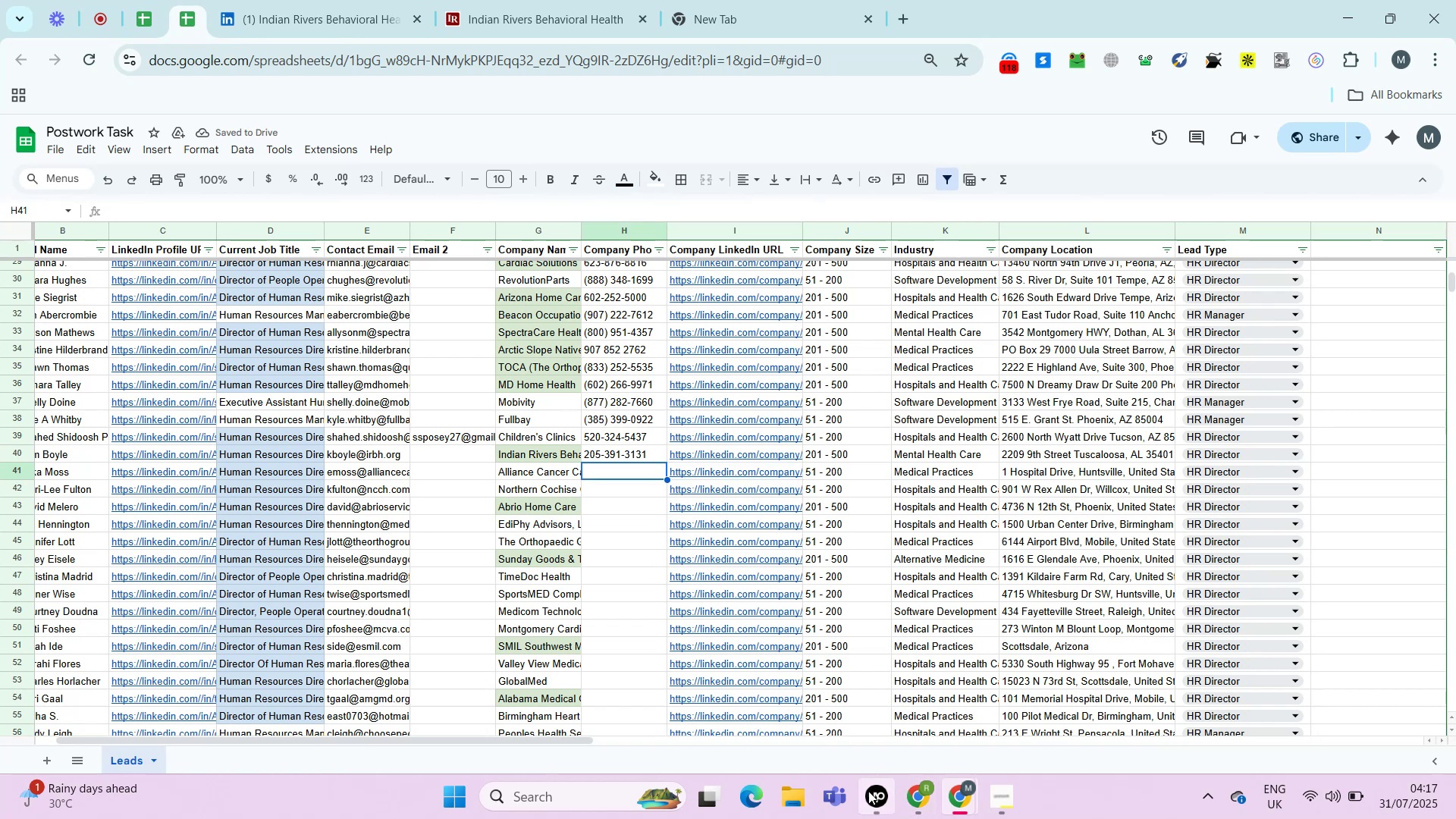 
left_click([868, 791])
 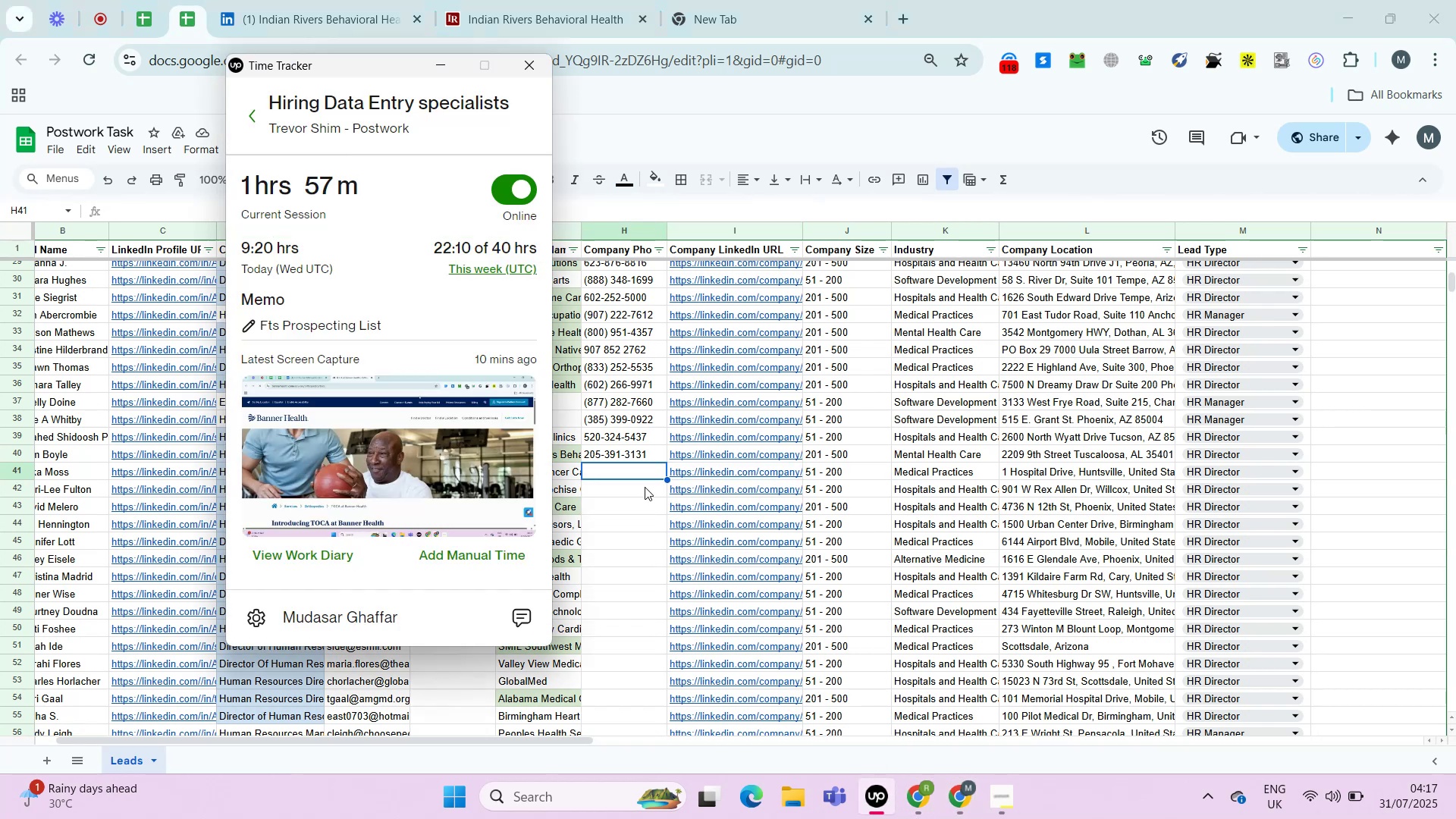 
left_click([640, 485])
 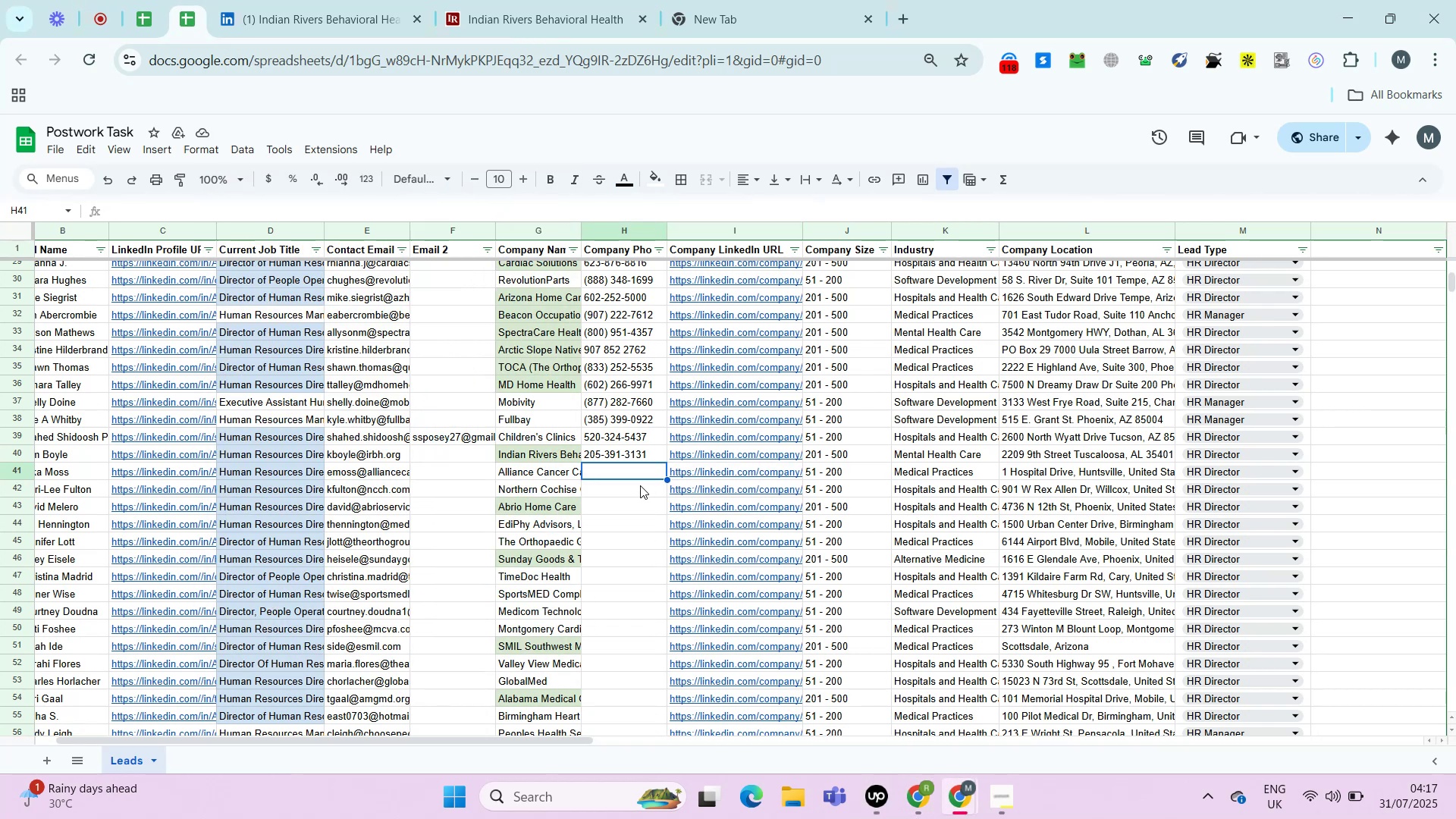 
key(ArrowUp)
 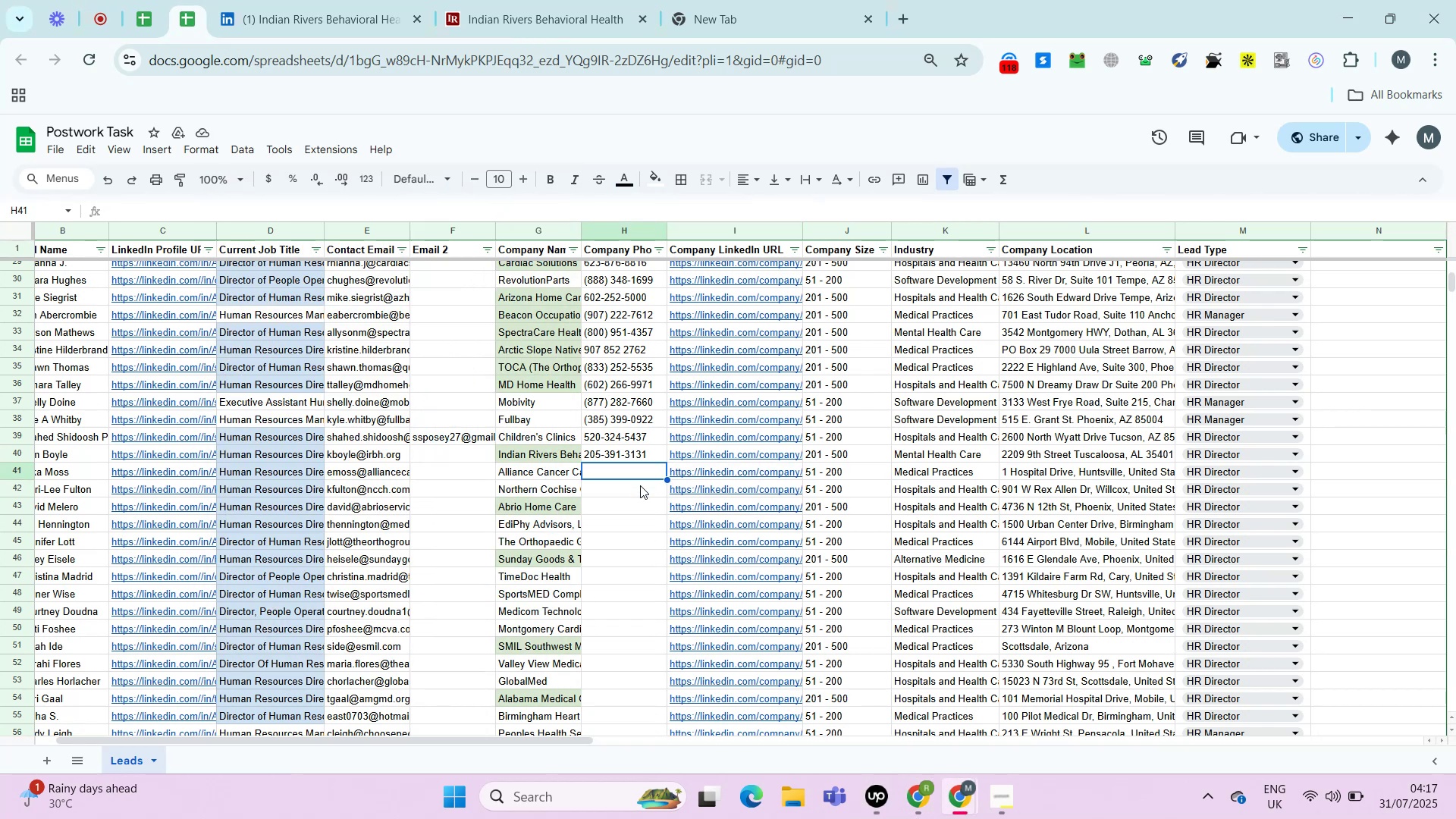 
key(ArrowLeft)
 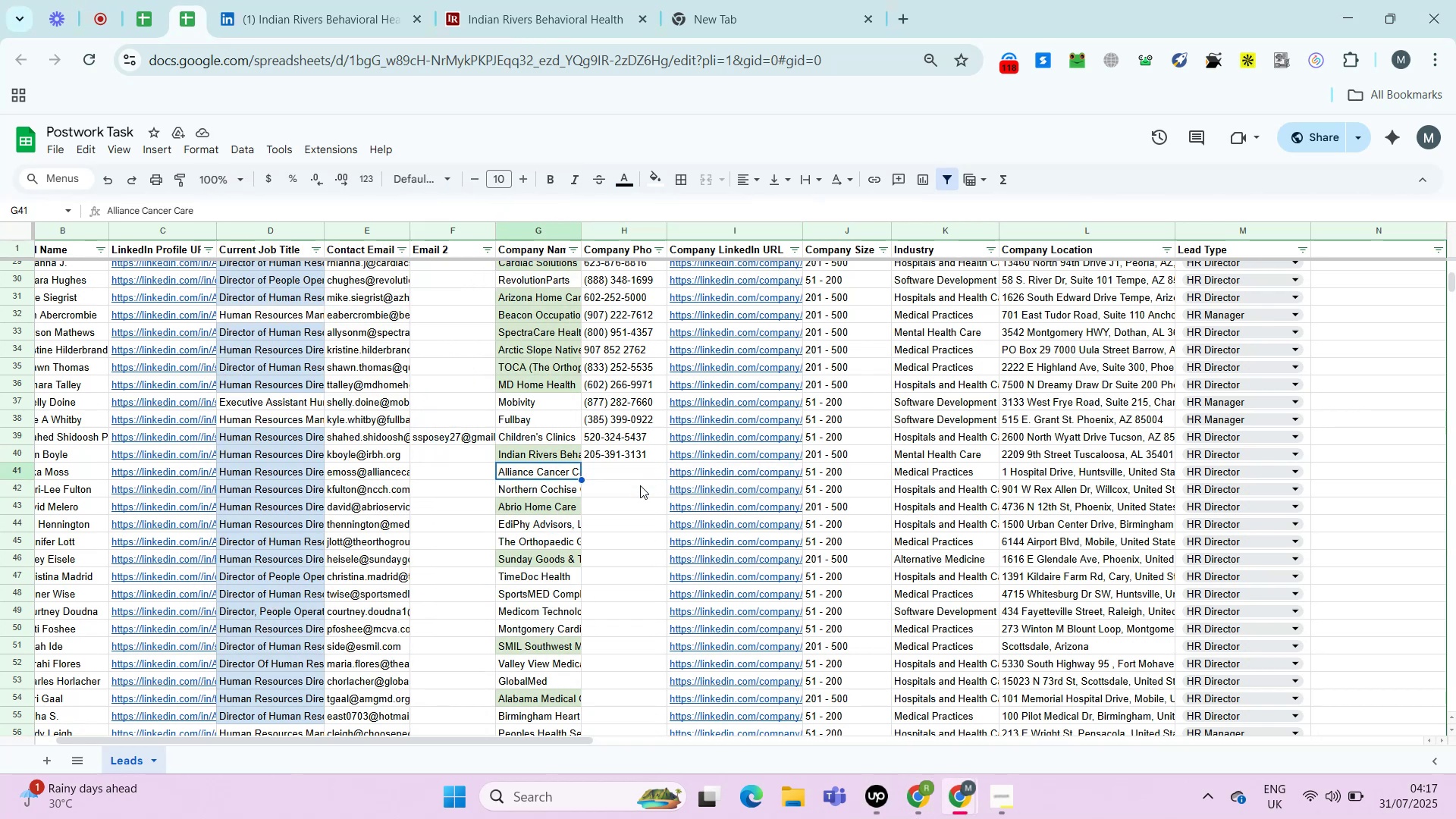 
key(Control+ArrowLeft)
 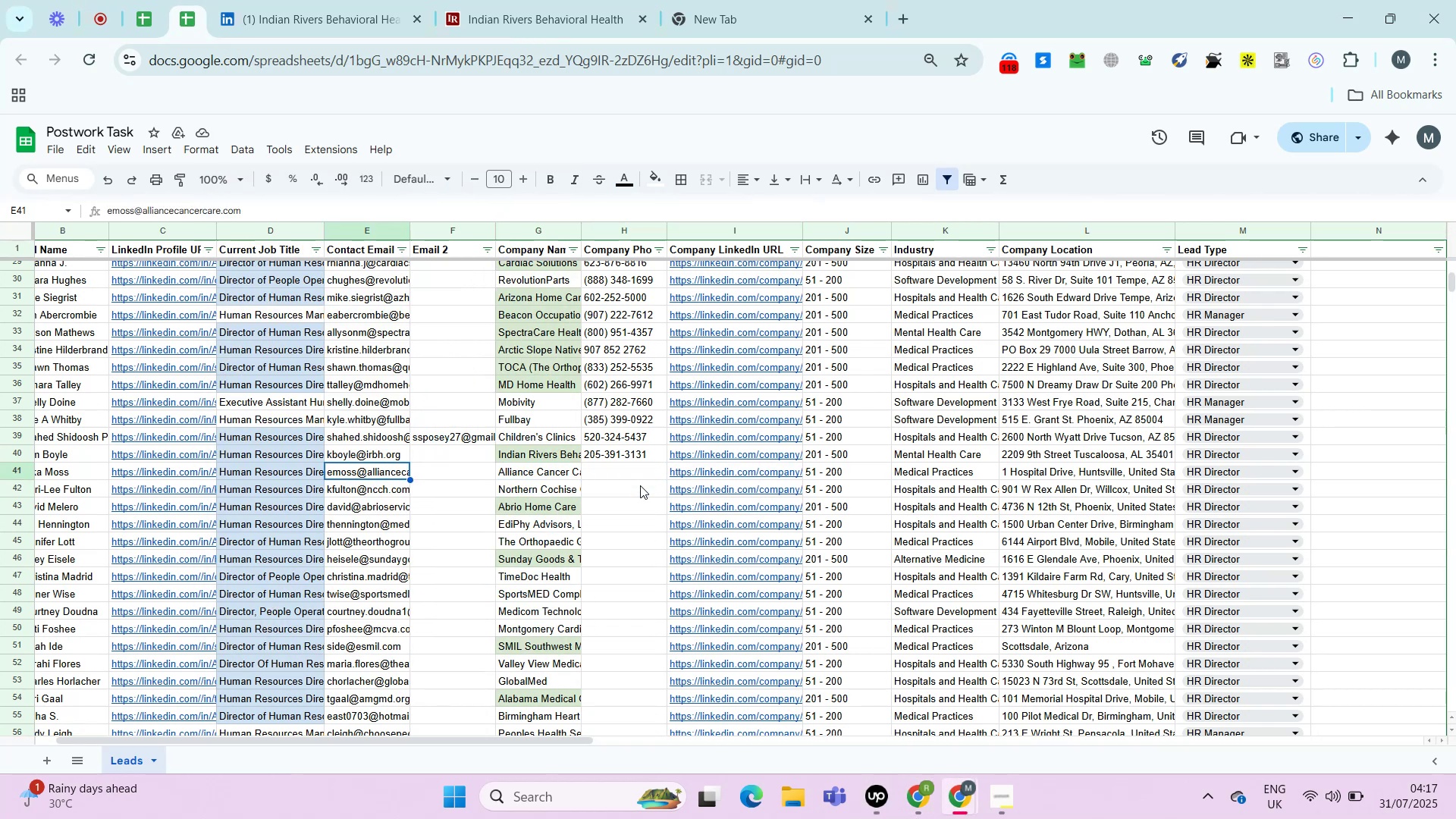 
key(Control+ArrowLeft)
 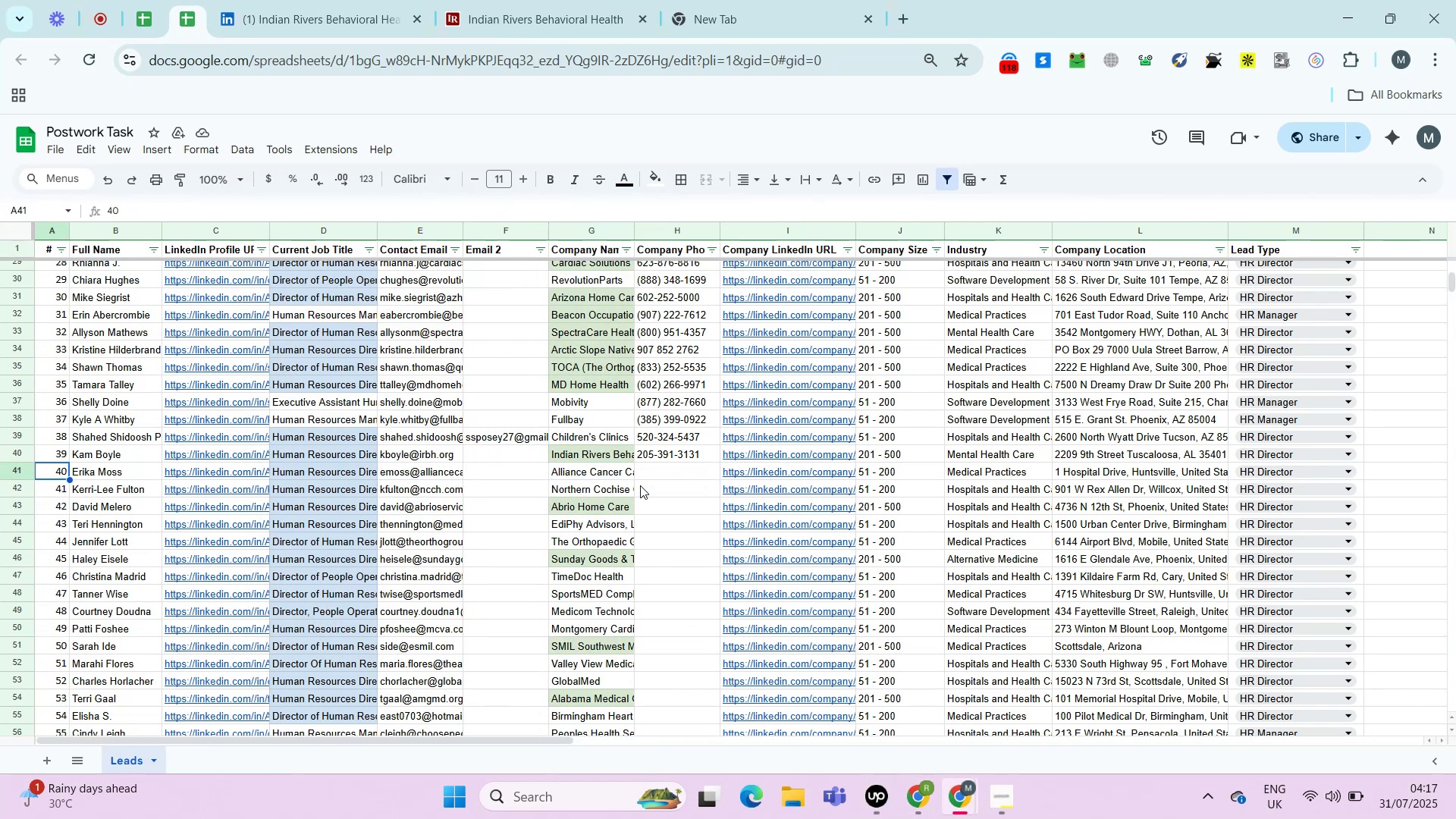 
key(Control+ArrowRight)
 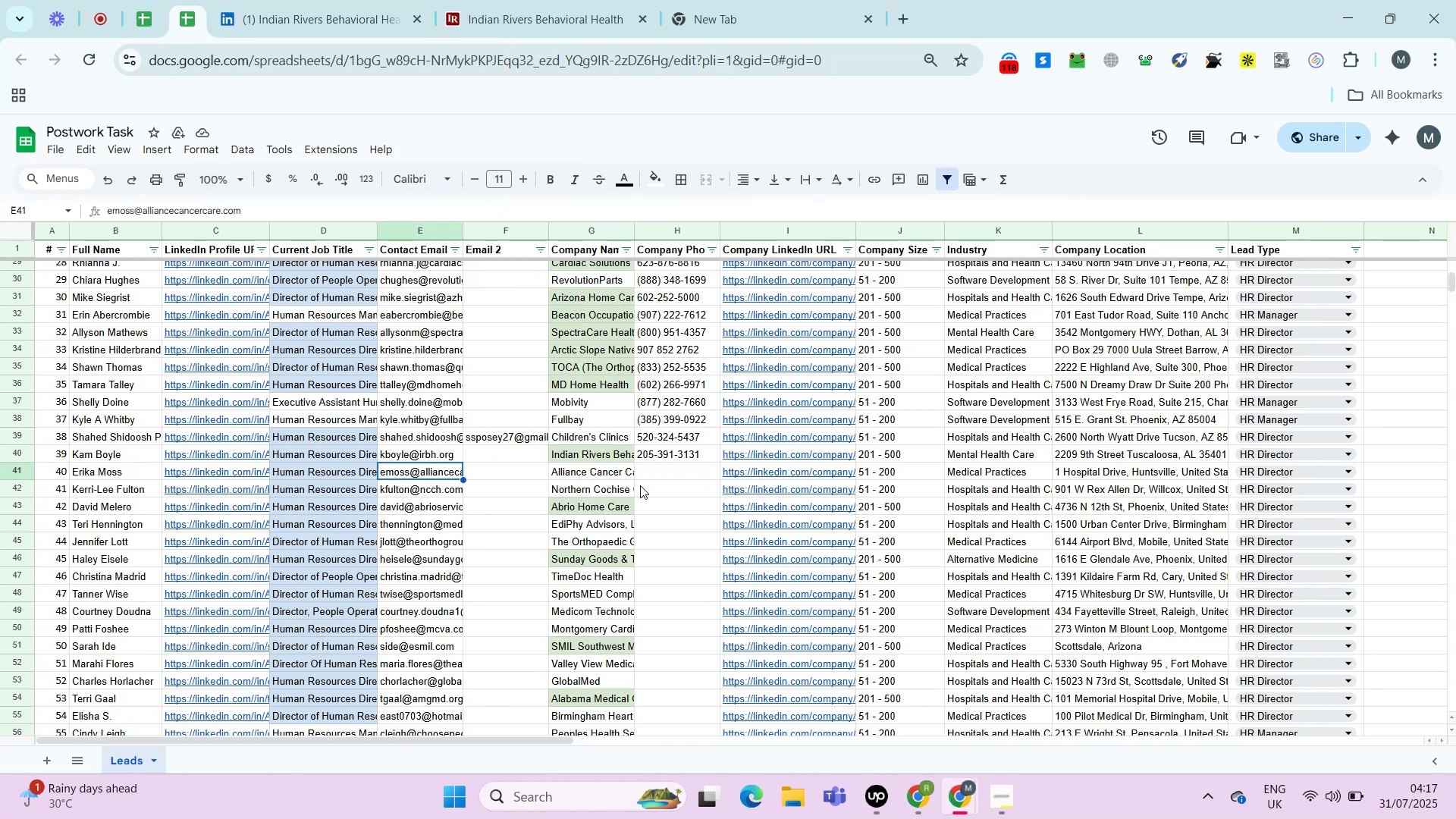 
key(ArrowRight)
 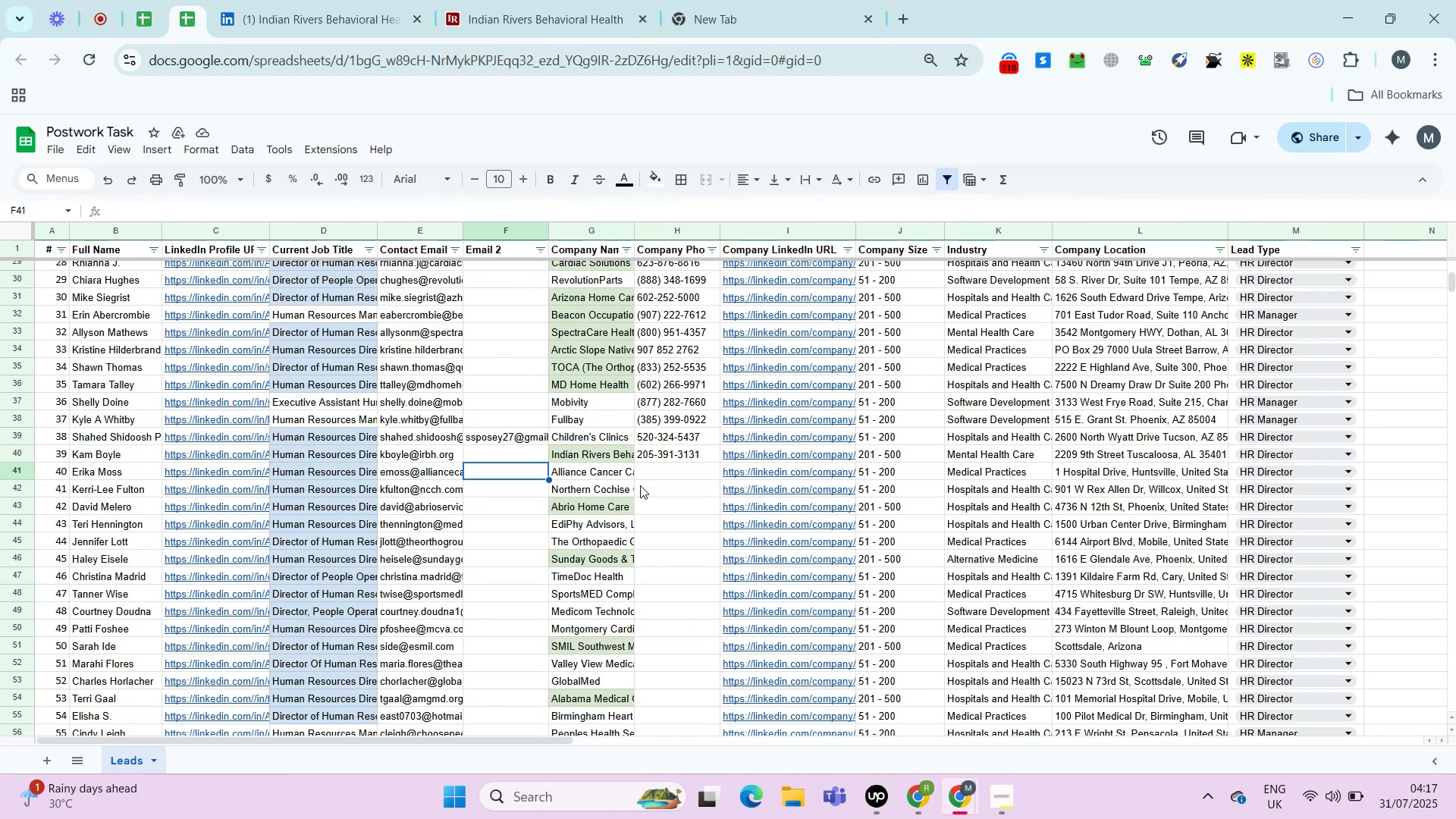 
key(ArrowRight)
 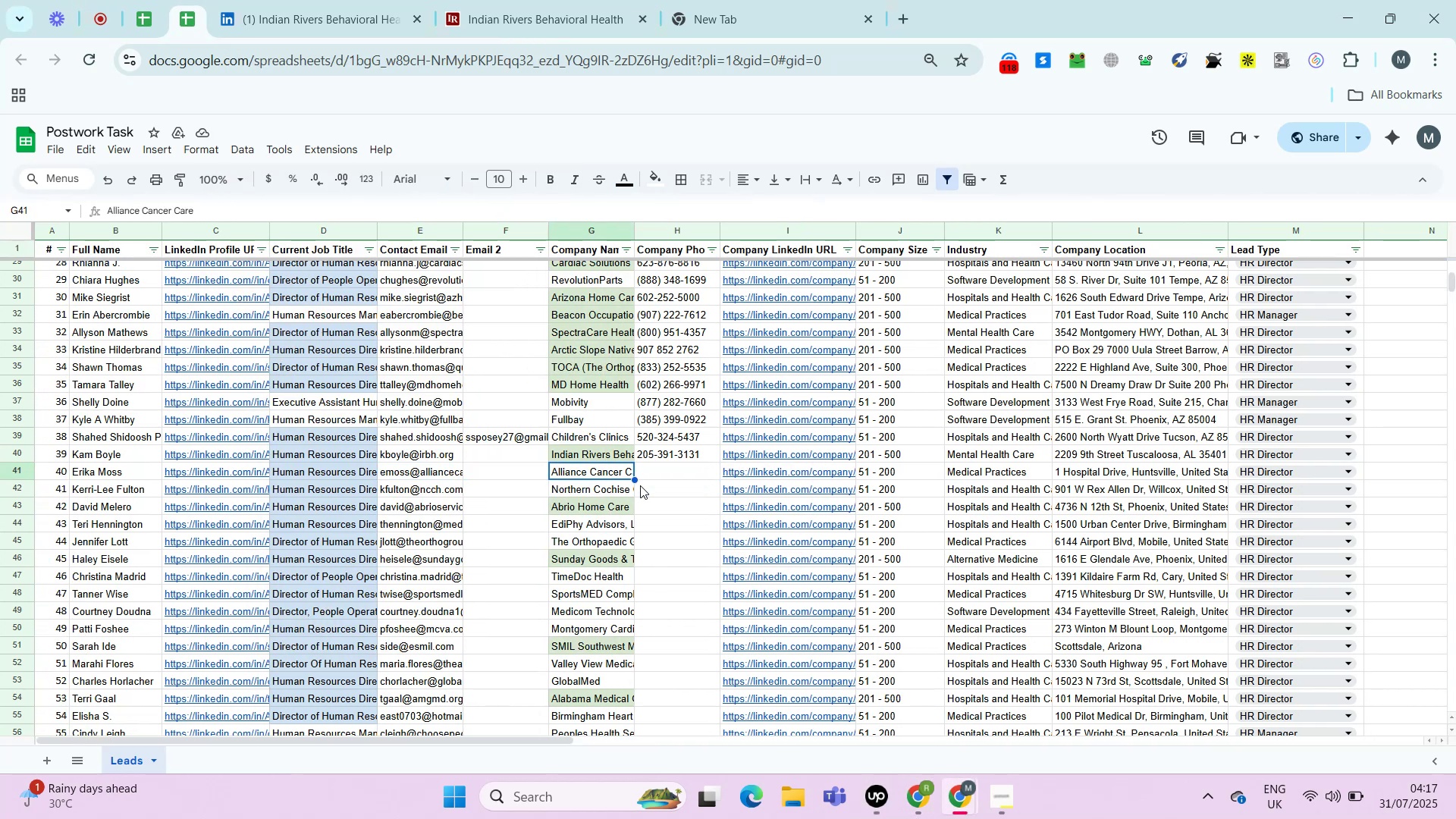 
key(ArrowRight)
 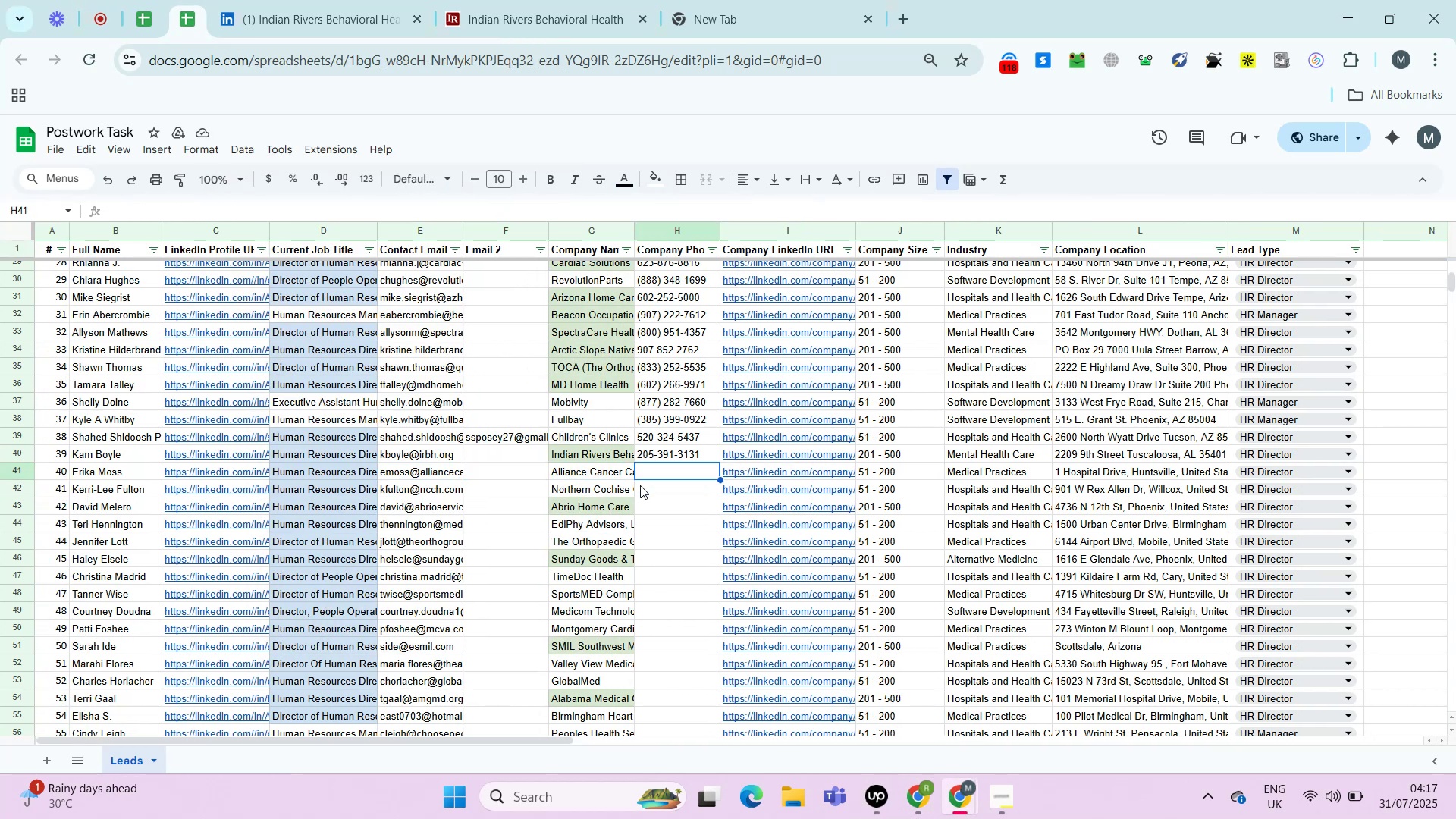 
key(ArrowRight)
 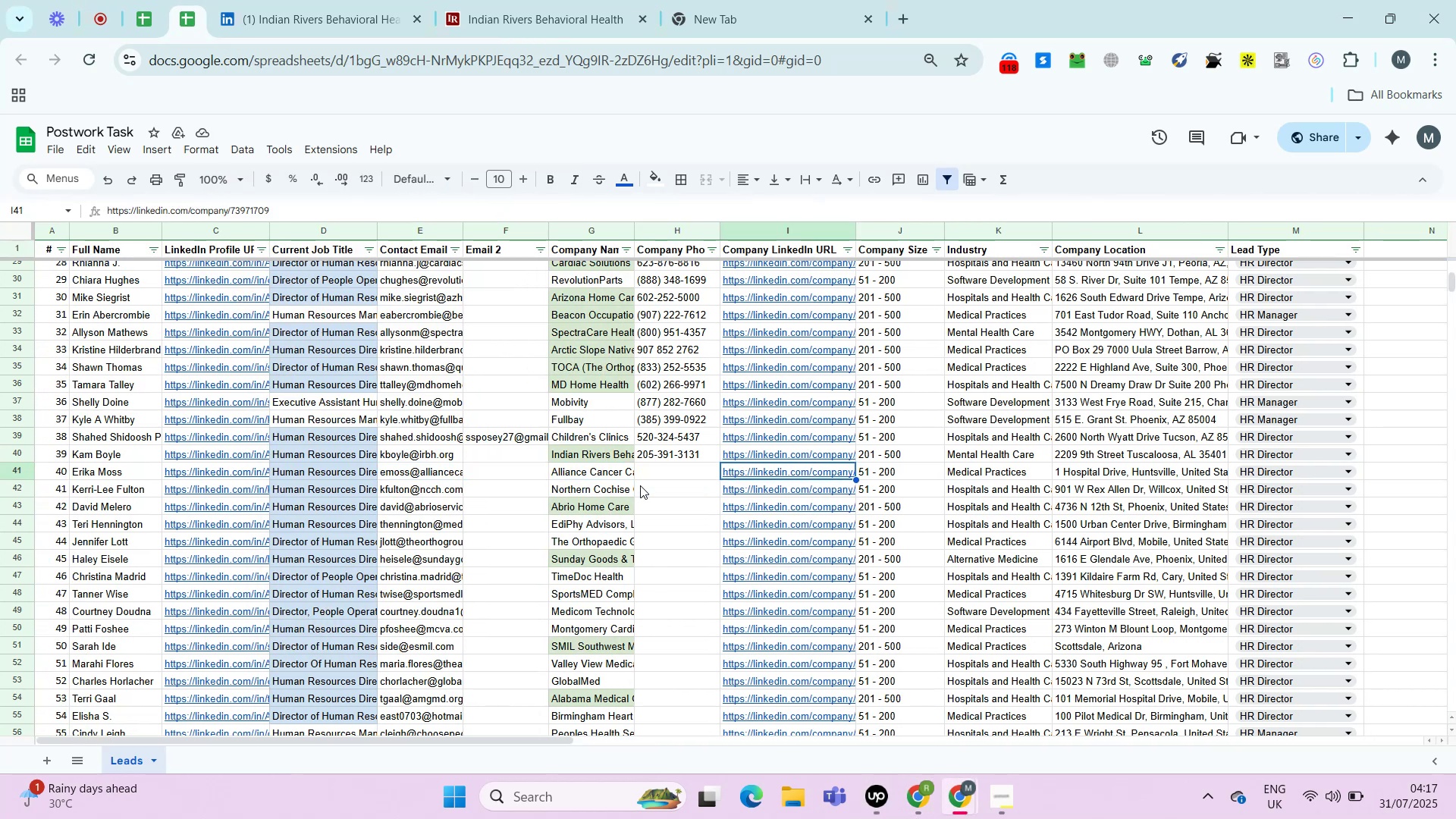 
key(Alt+AltLeft)
 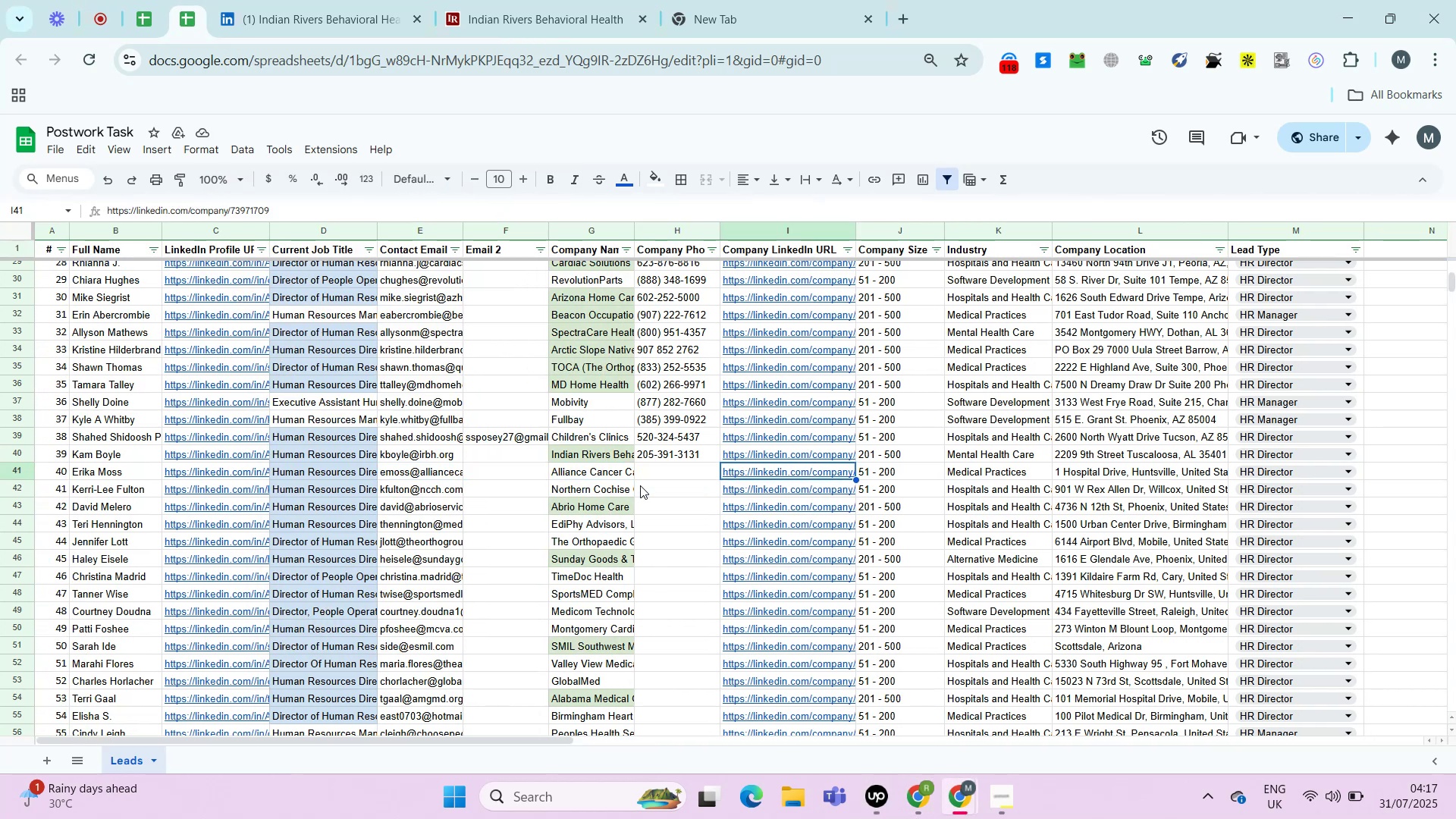 
key(Alt+Enter)
 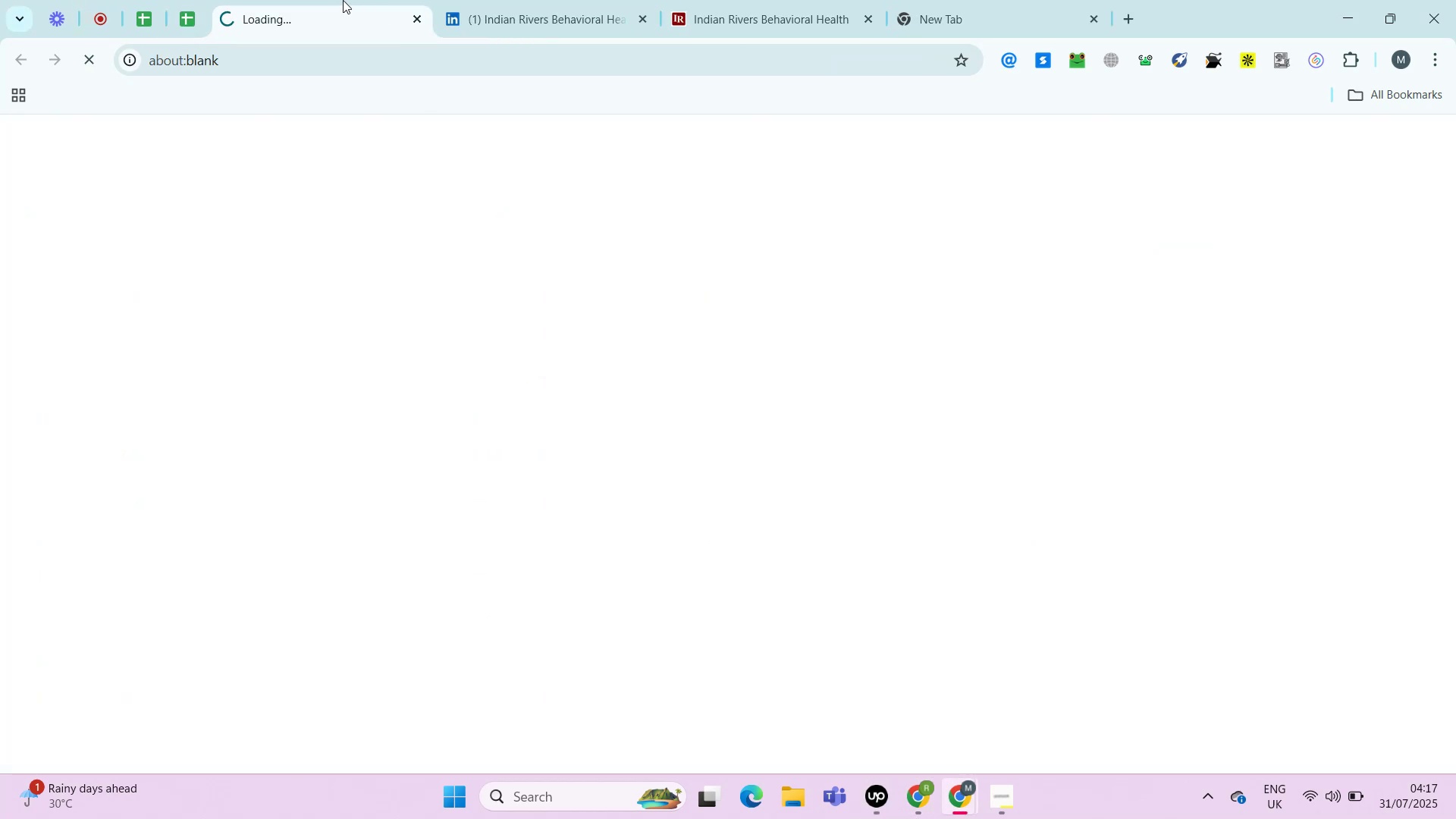 
right_click([337, 0])
 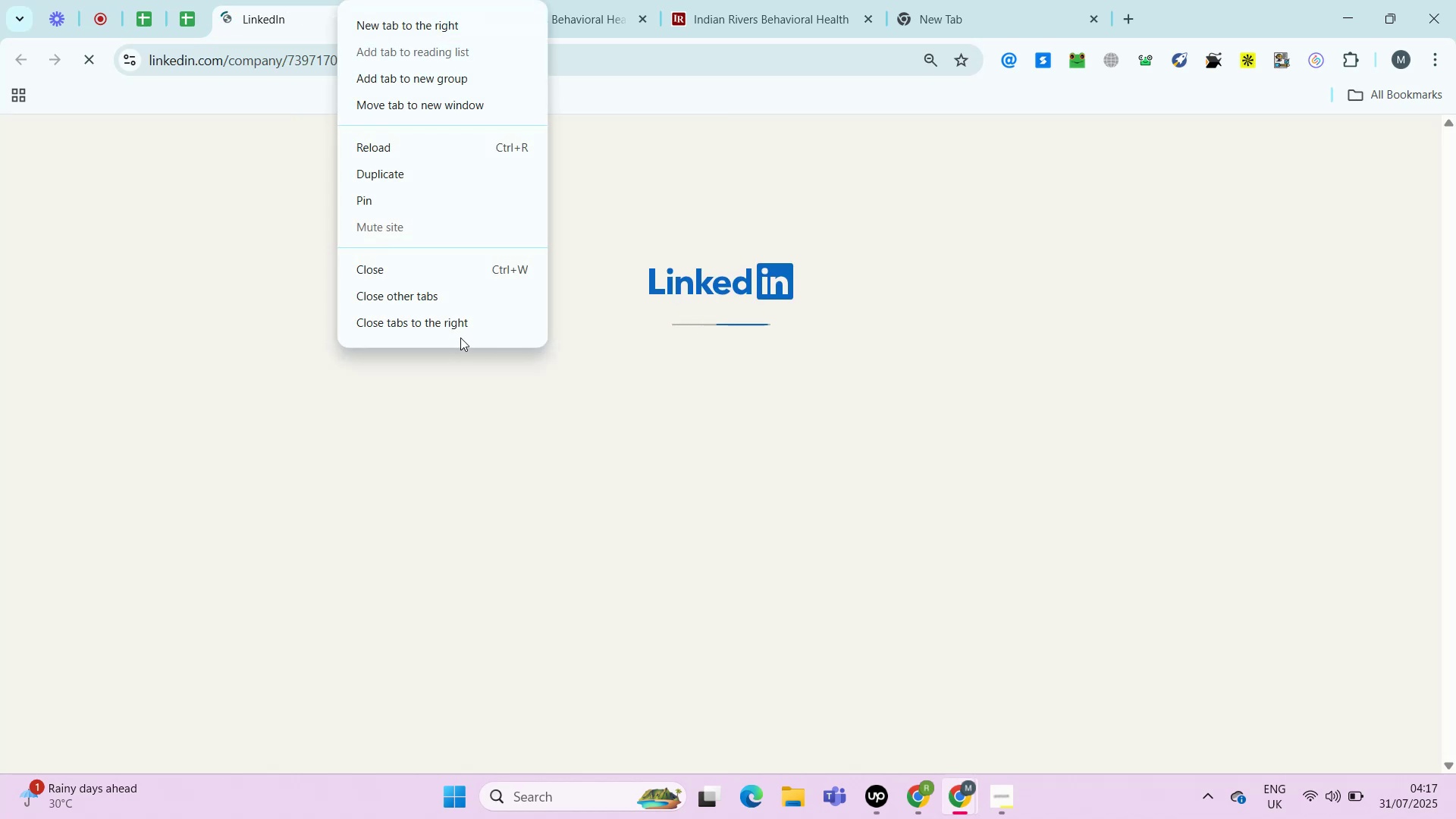 
left_click([443, 321])
 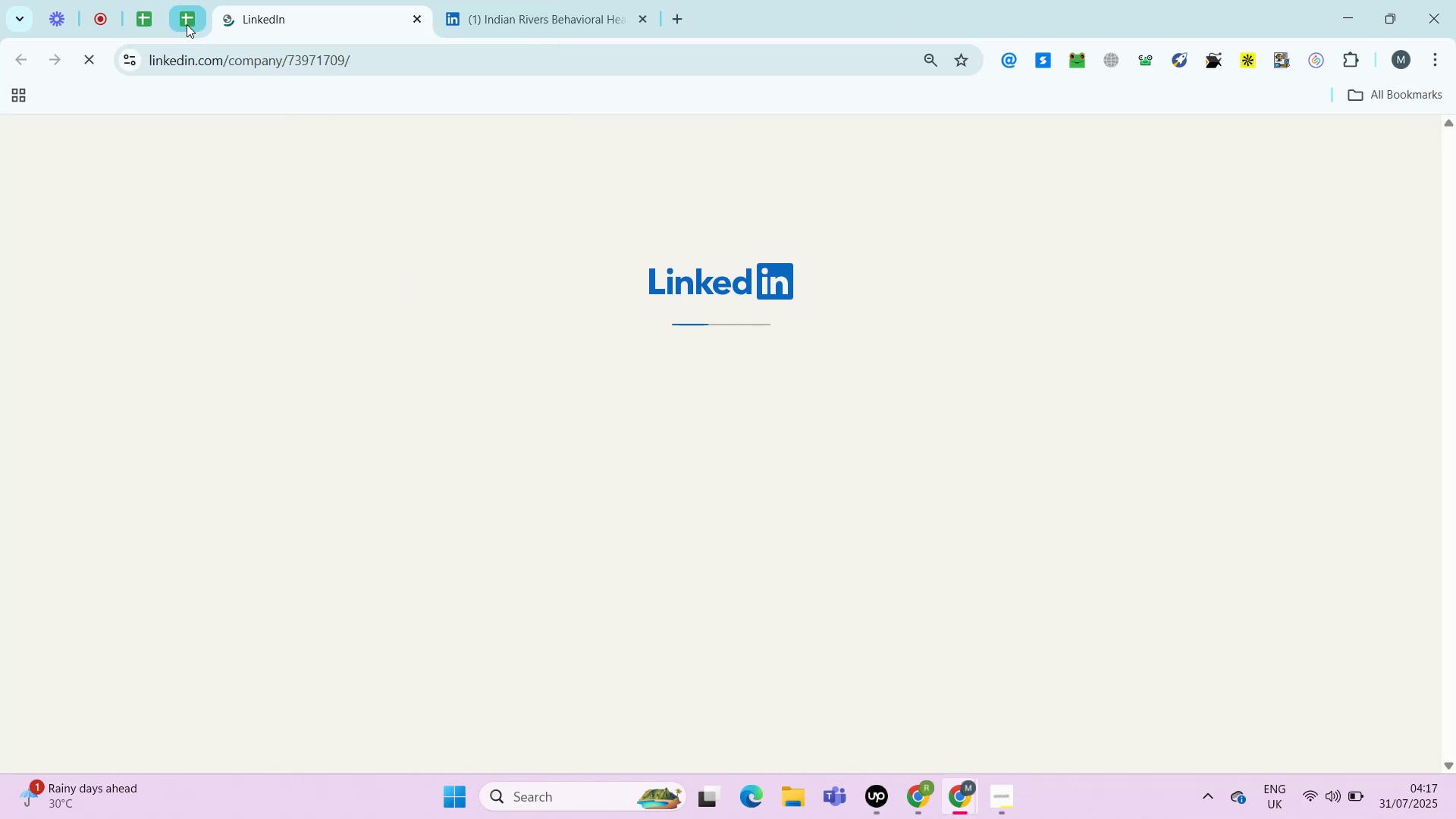 
left_click([187, 24])
 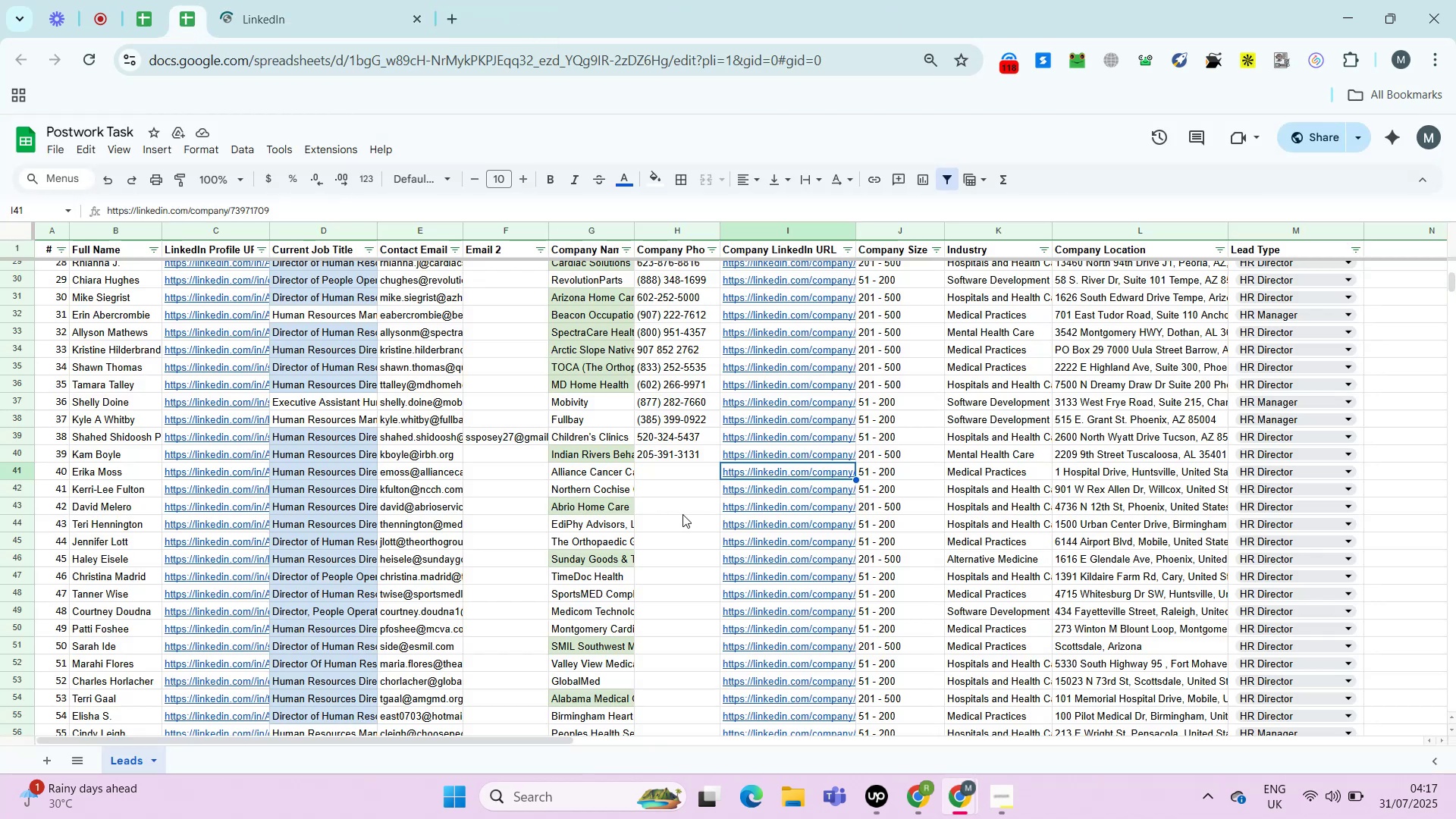 
key(ArrowLeft)
 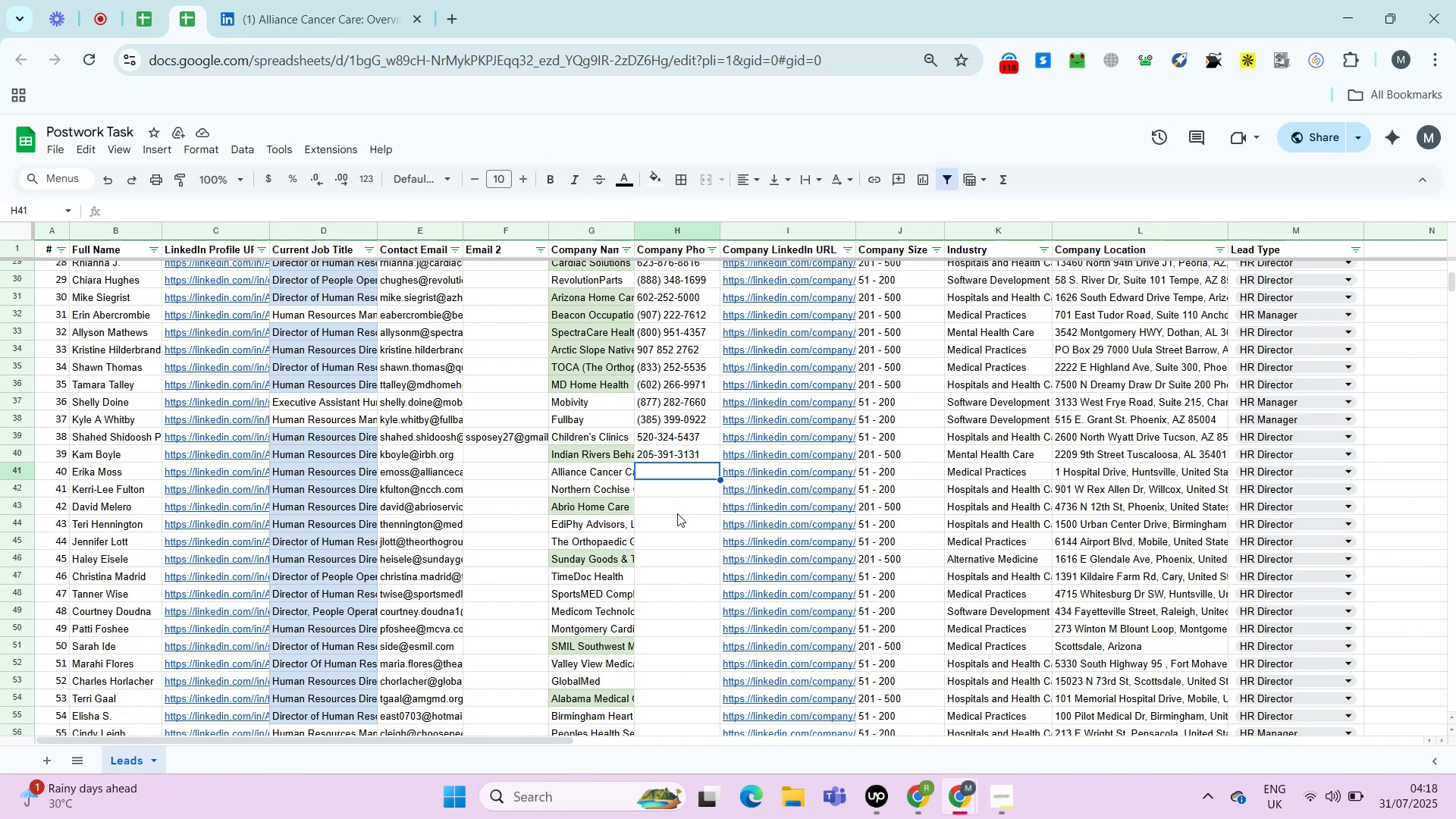 
wait(24.0)
 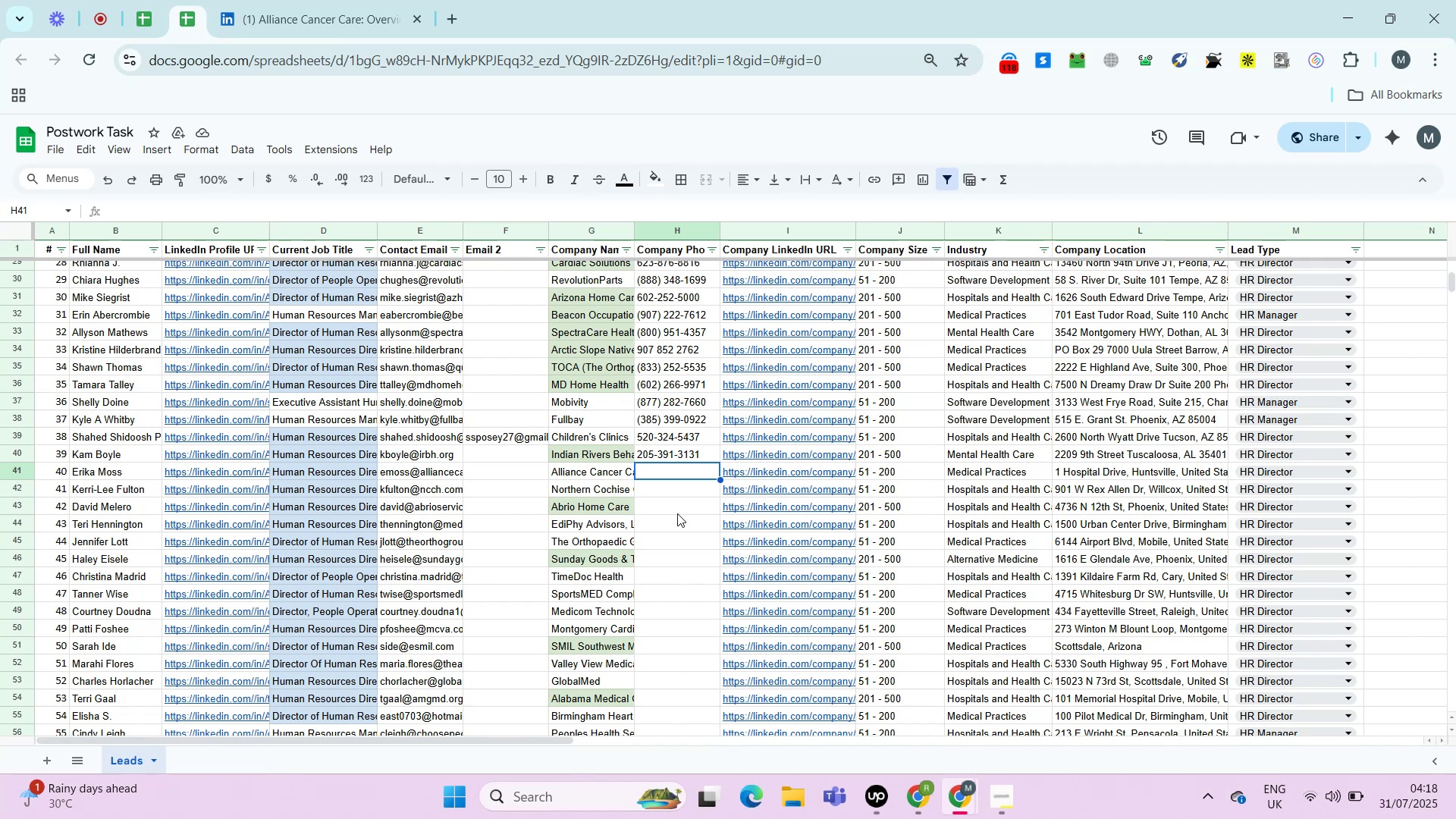 
key(Control+ControlRight)
 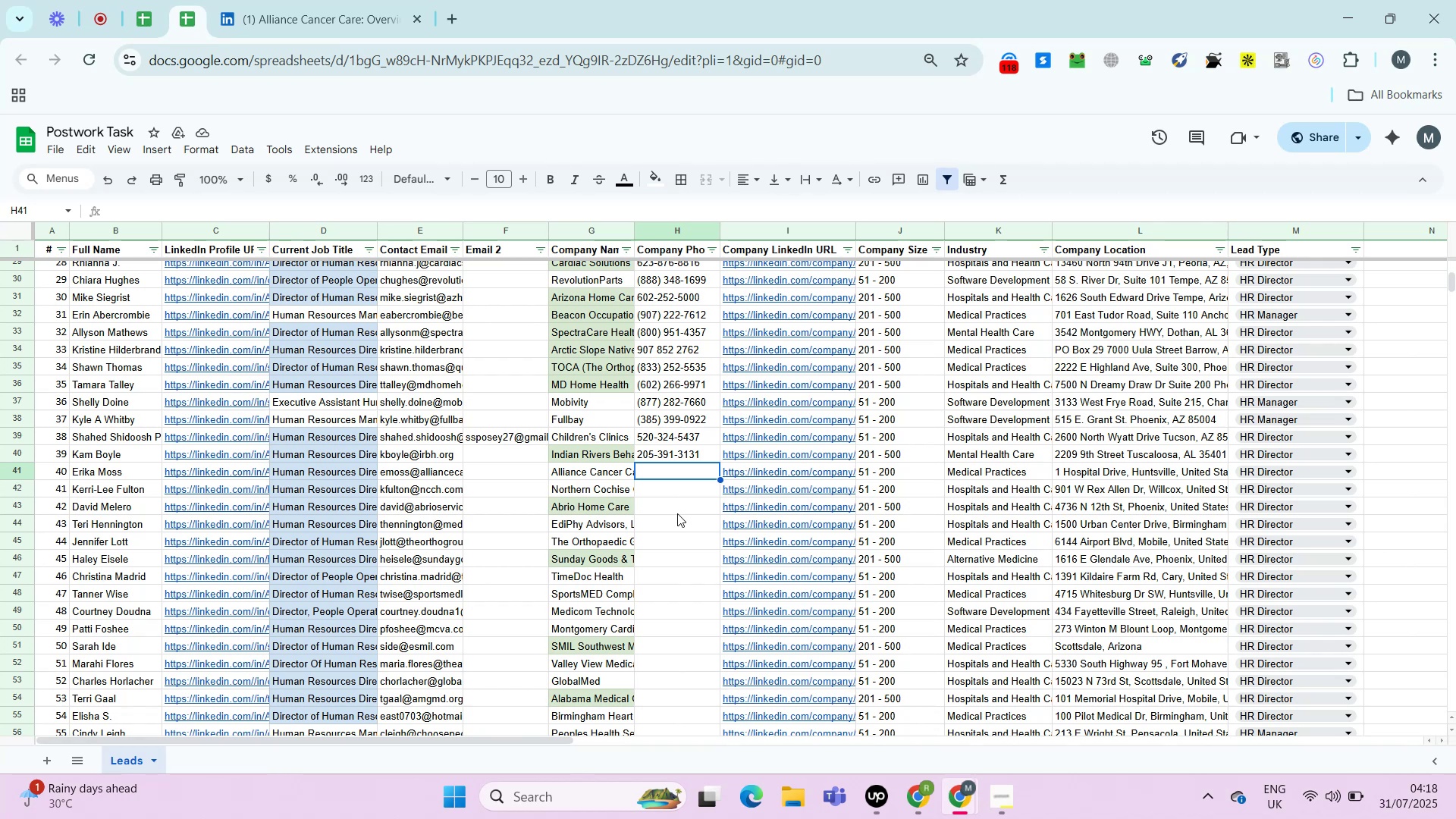 
key(Alt+Control+AltRight)
 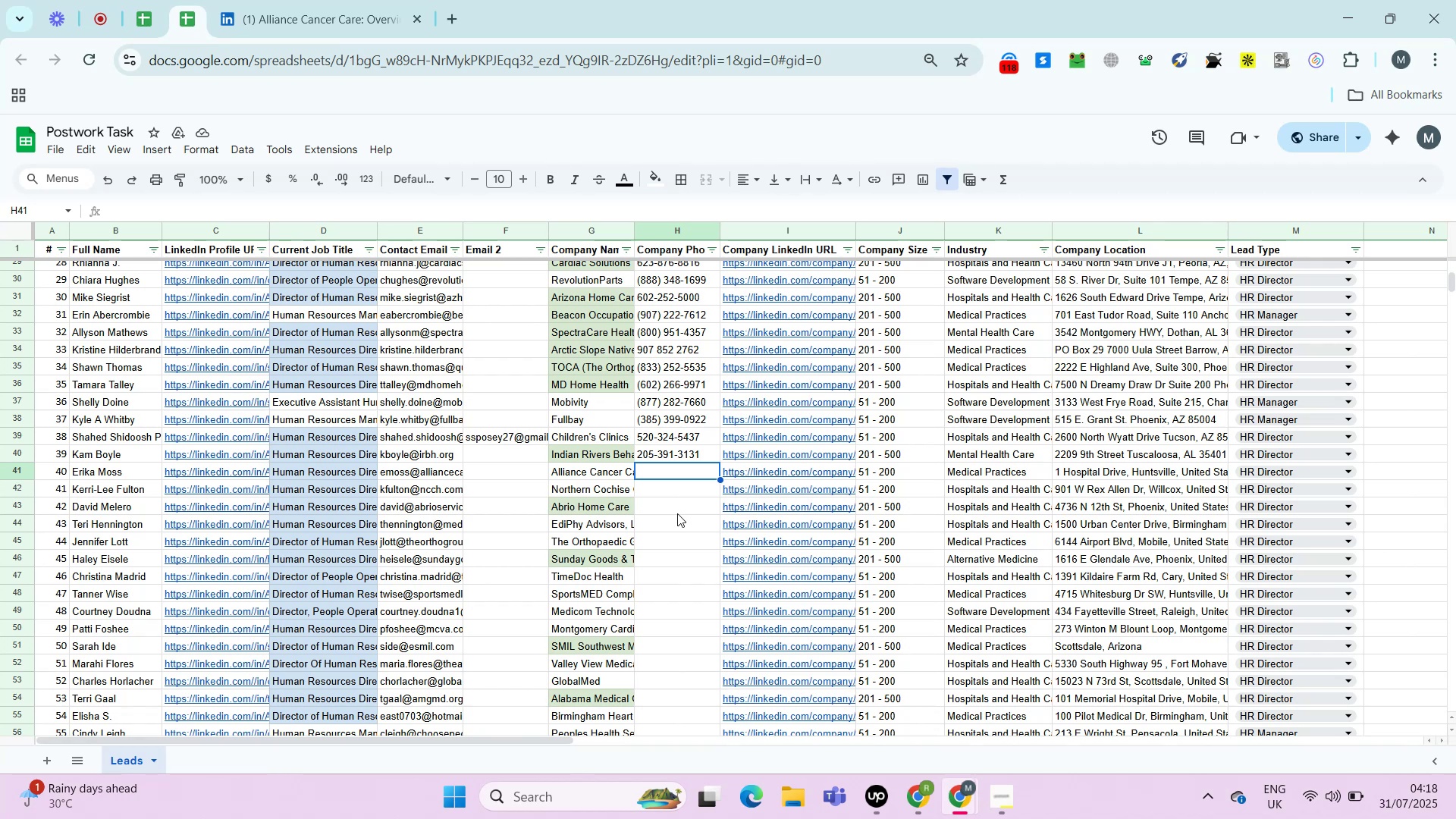 
key(Alt+Control+ControlRight)
 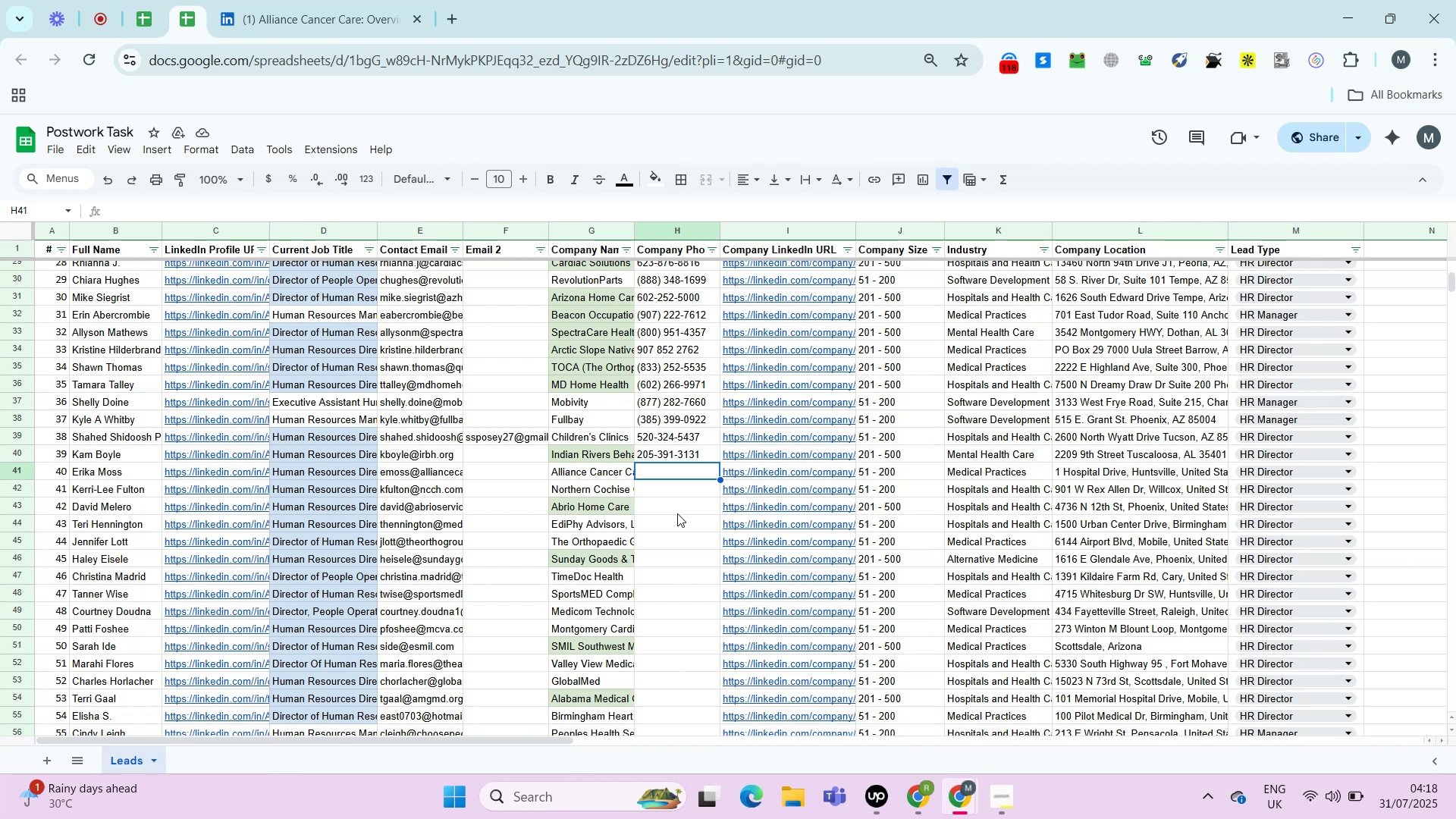 
key(Alt+Control+AltRight)
 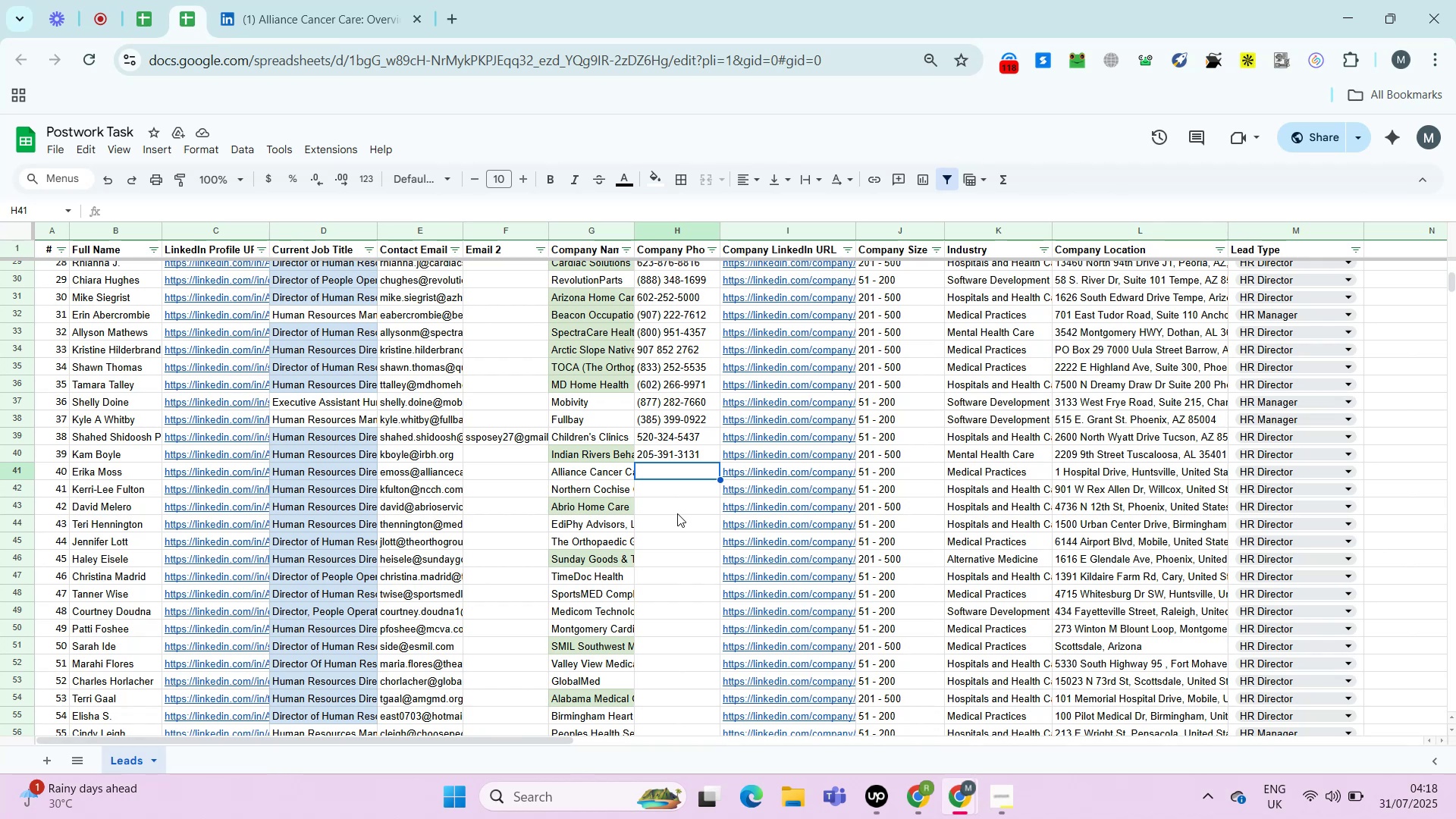 
wait(11.59)
 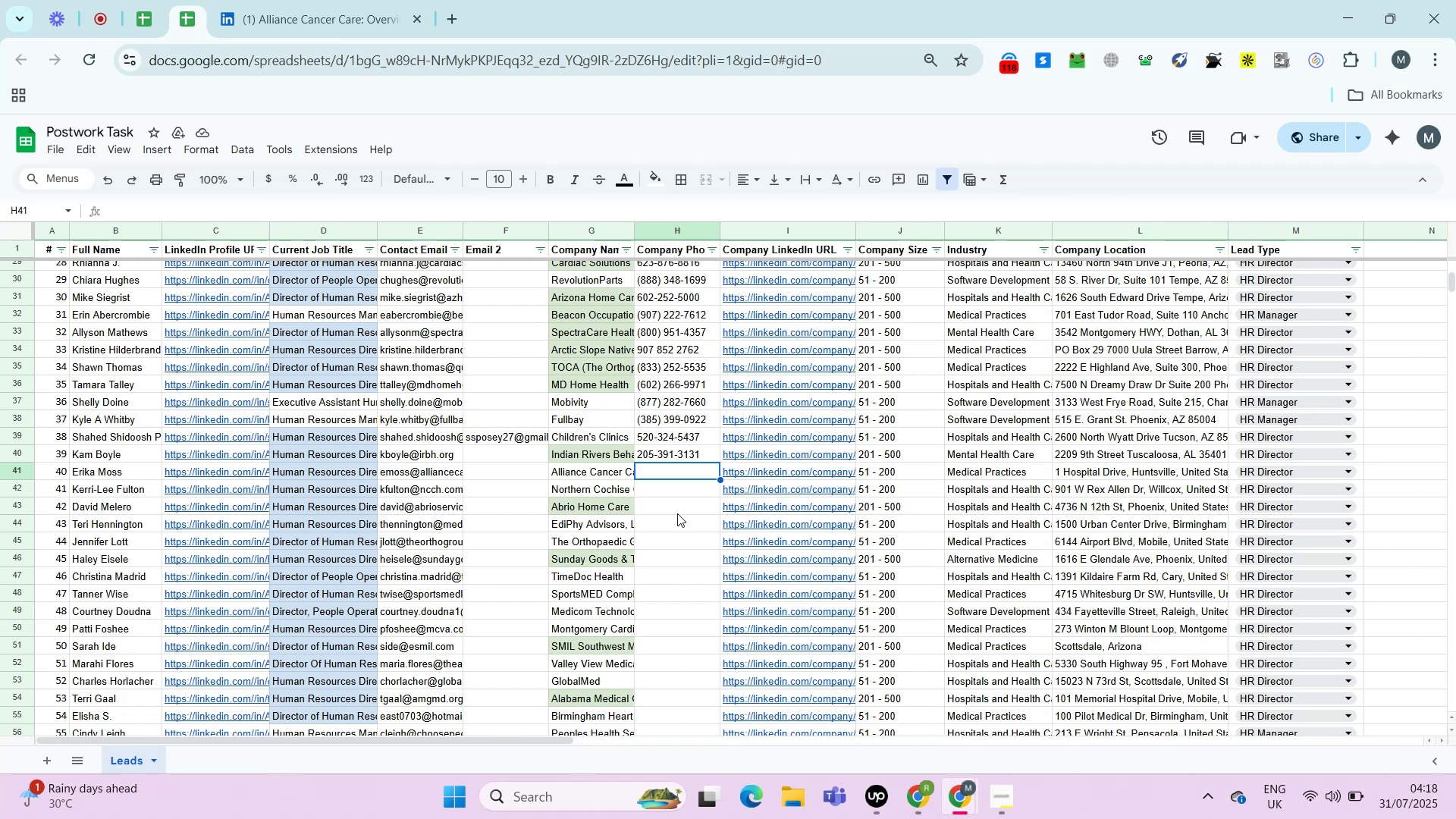 
key(Control+ControlLeft)
 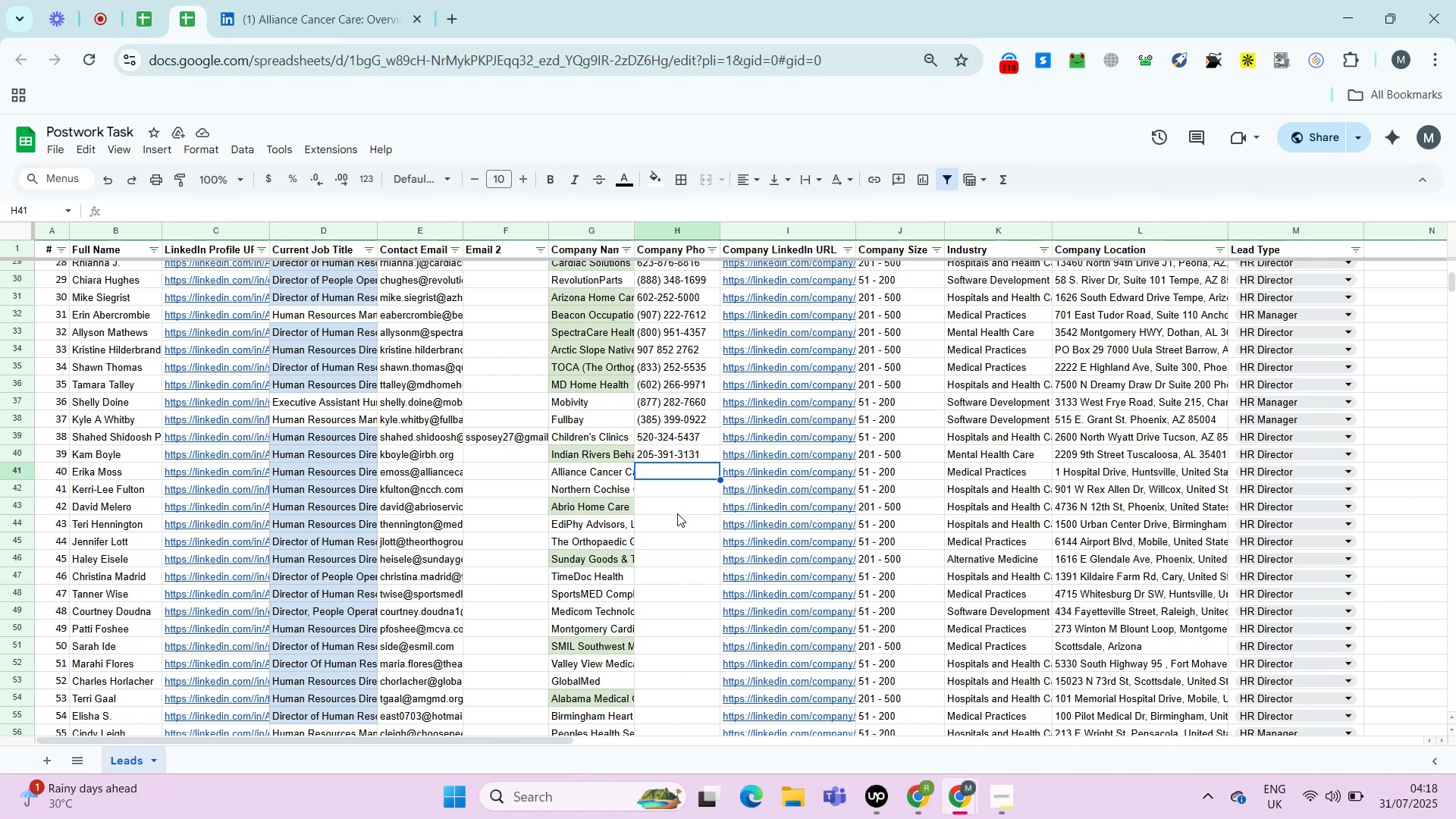 
hold_key(key=AltLeft, duration=0.33)
 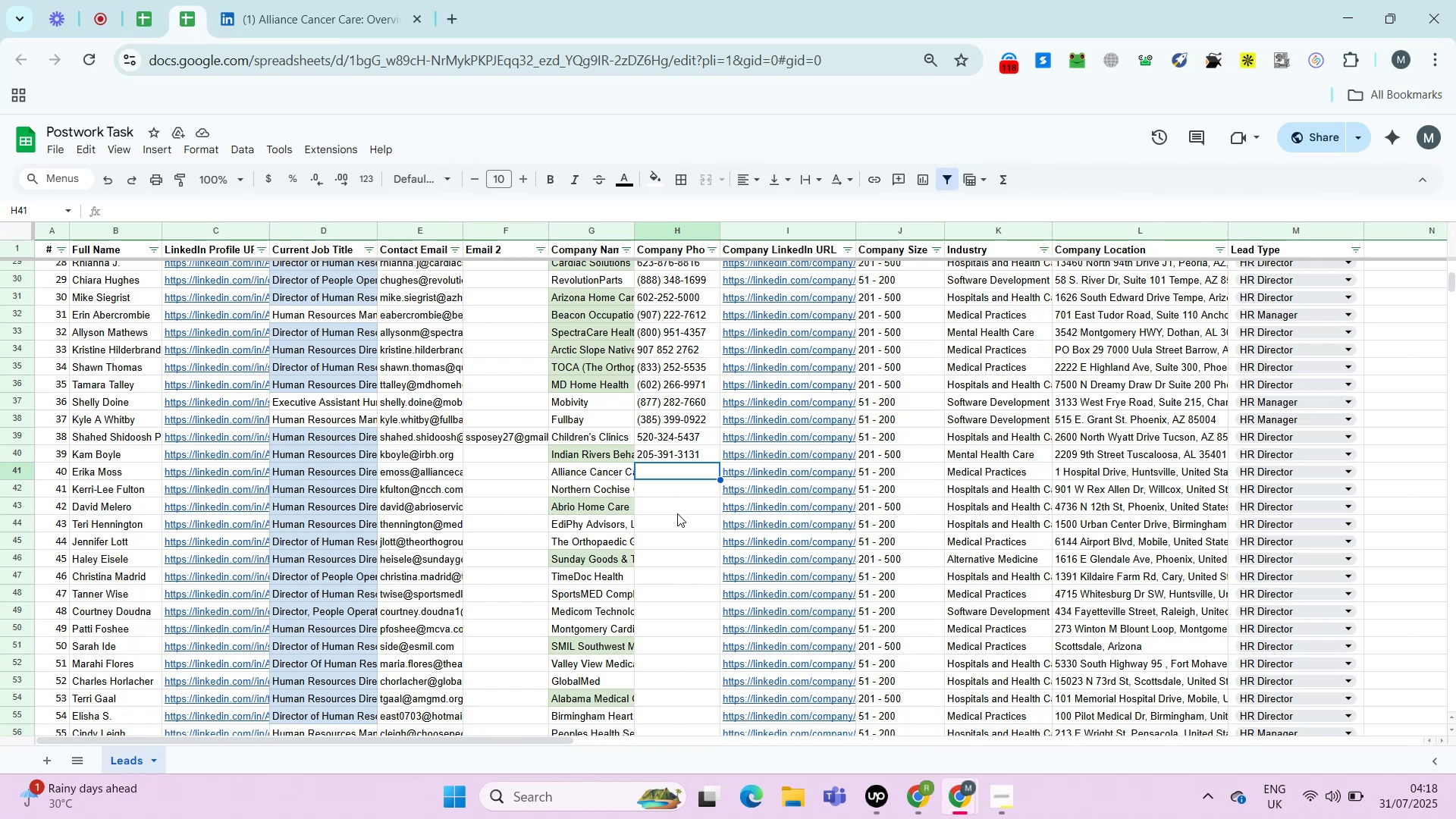 
key(Alt+Control+ControlLeft)
 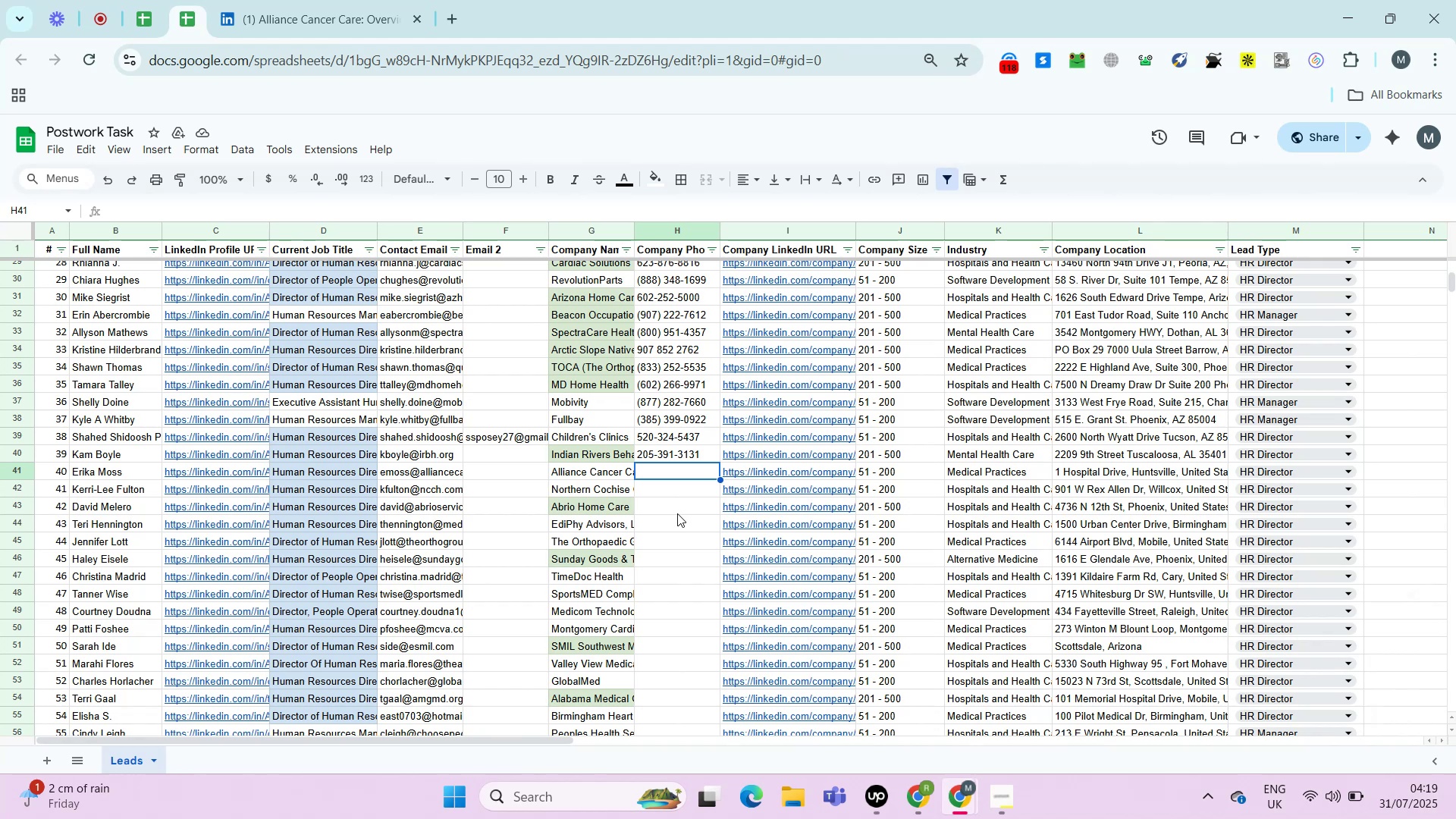 
wait(50.68)
 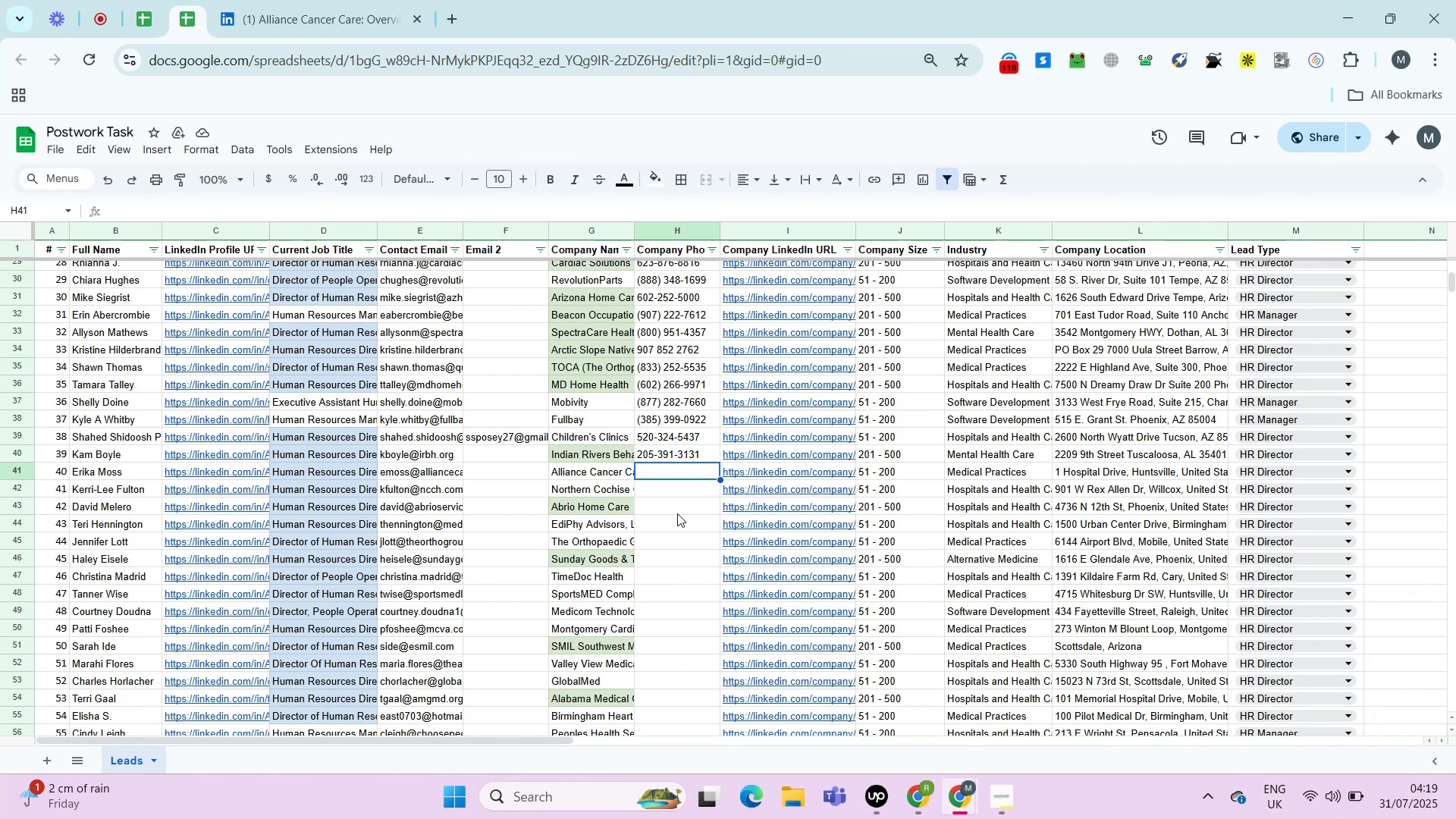 
left_click([876, 799])
 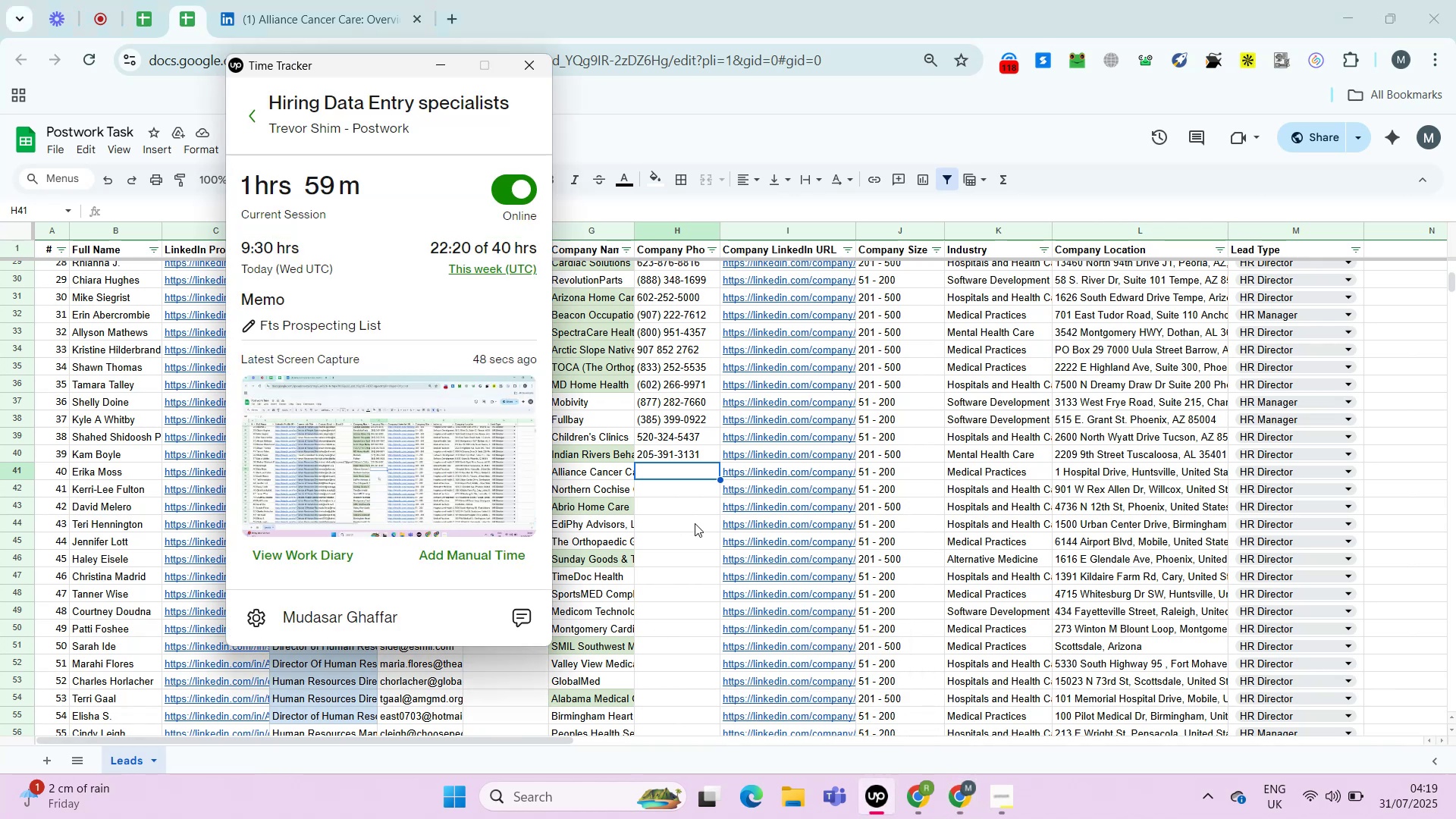 
wait(5.48)
 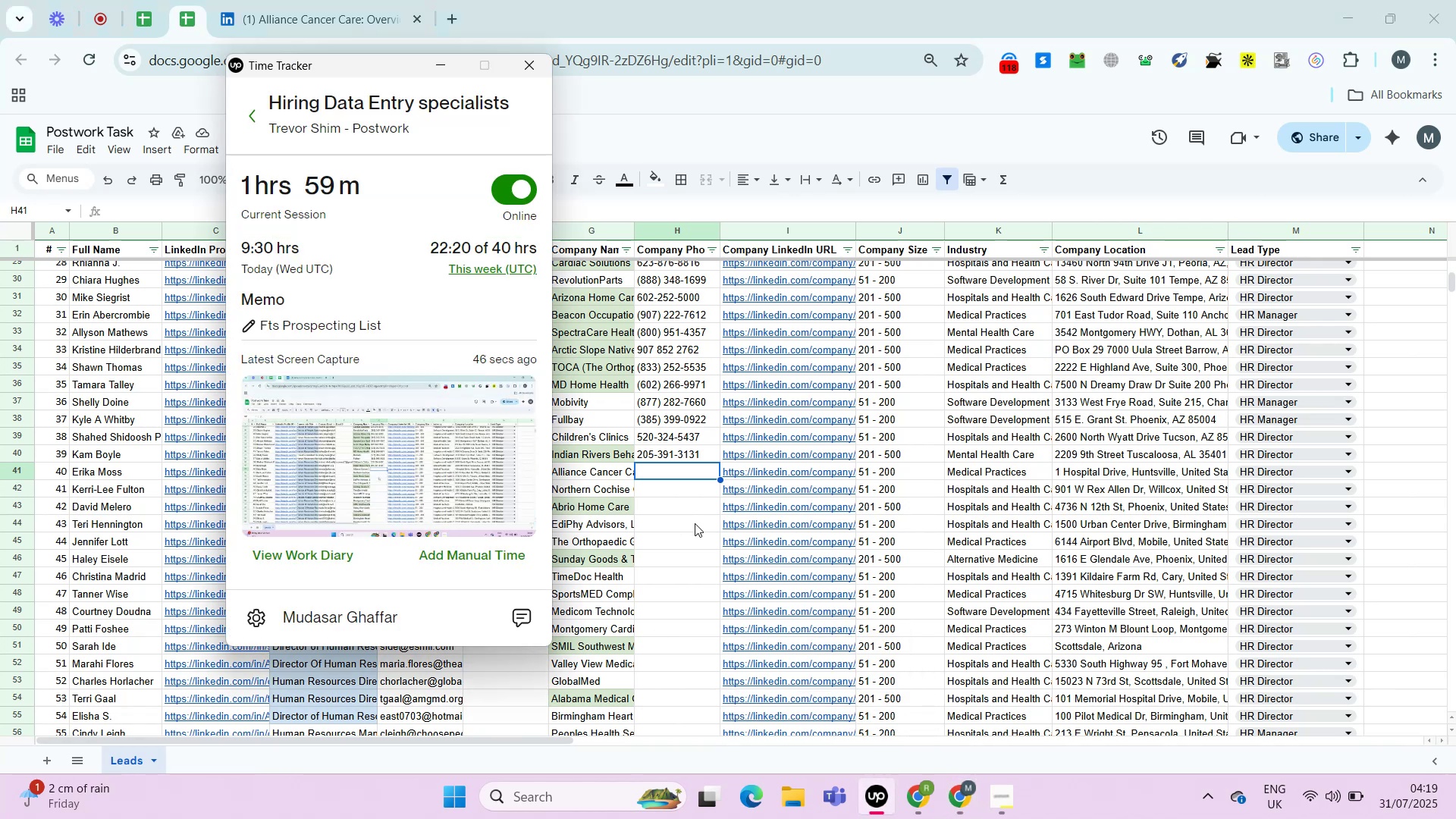 
left_click([695, 523])
 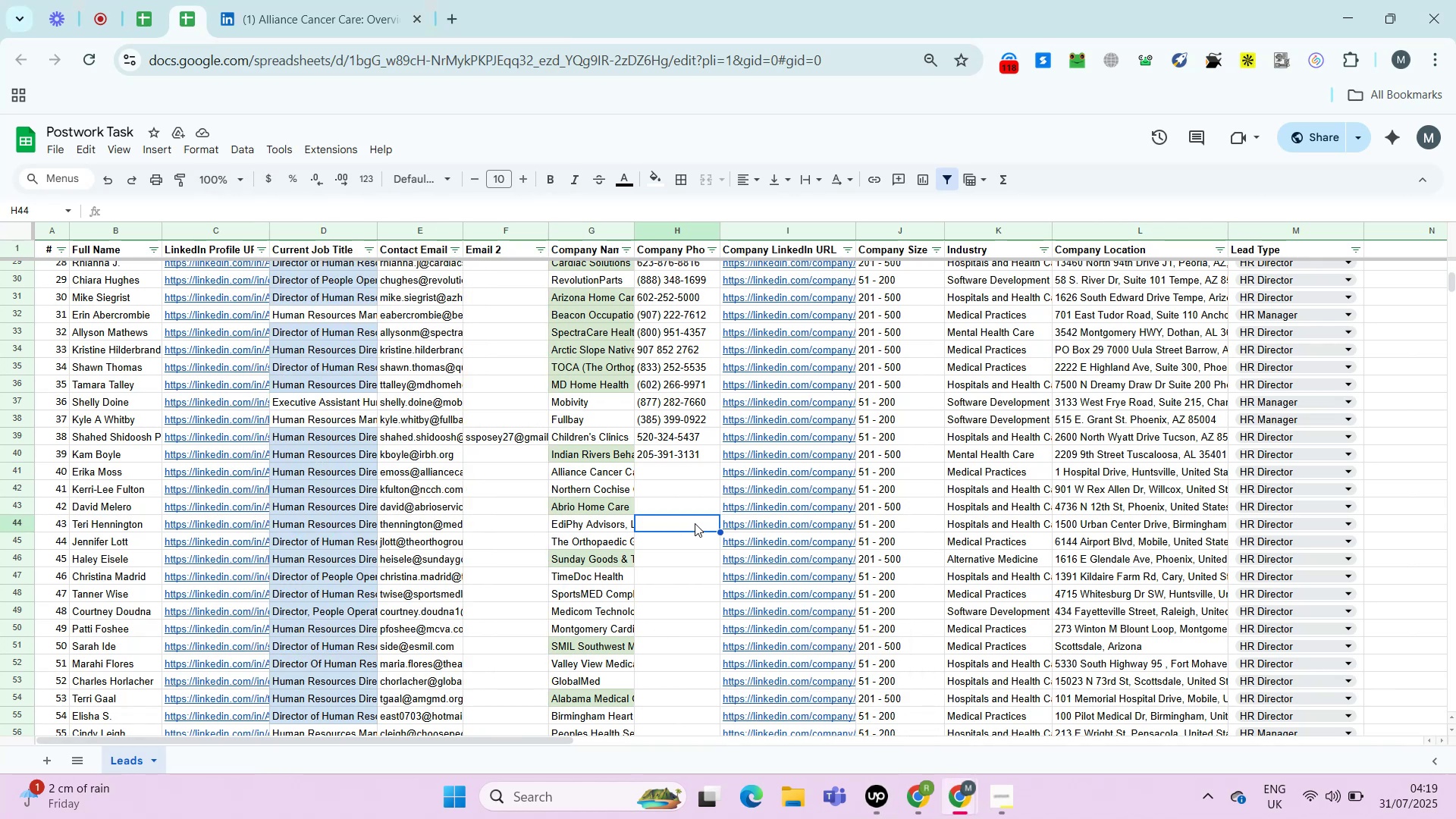 
key(ArrowUp)
 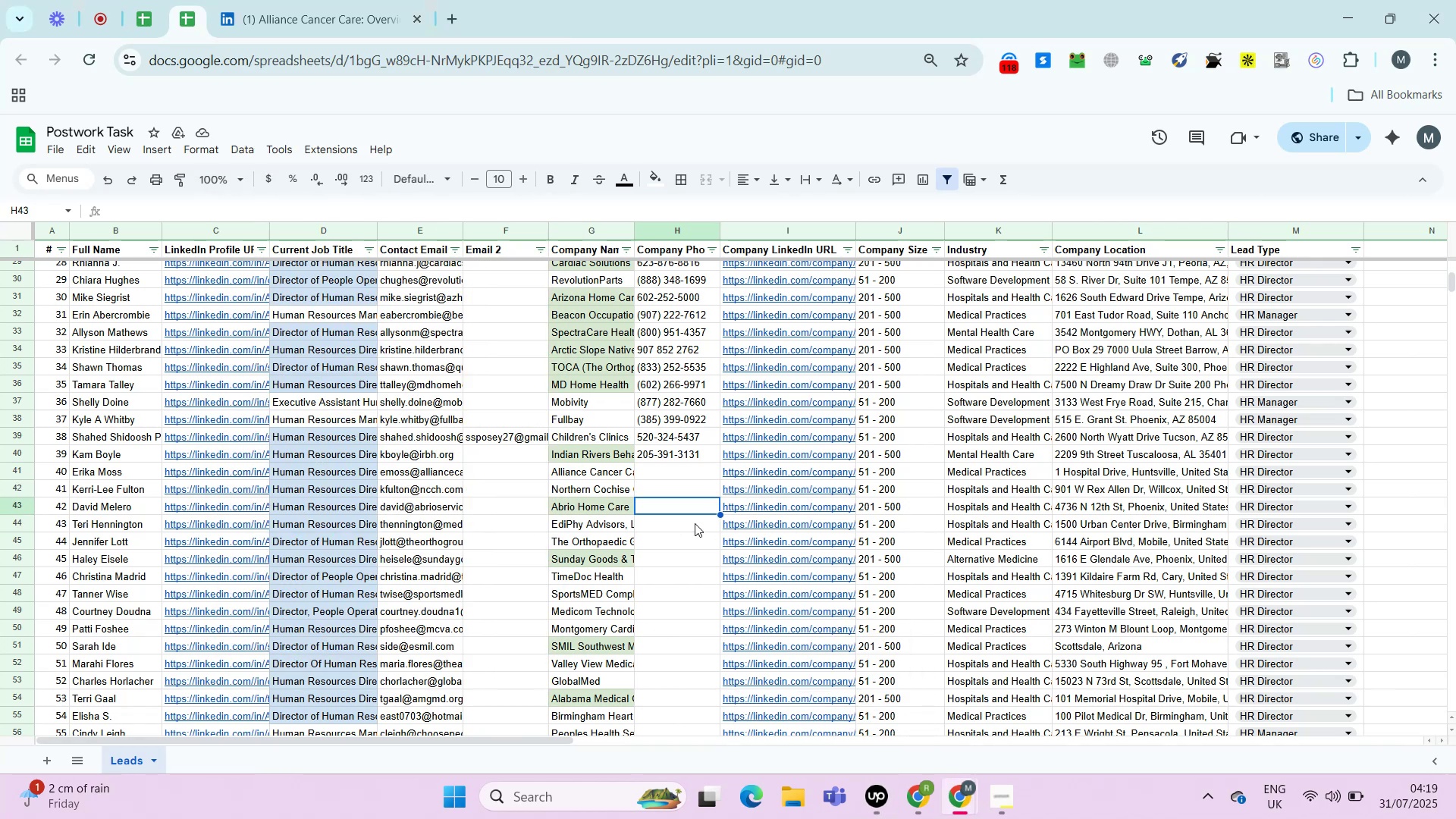 
hold_key(key=ArrowUp, duration=0.38)
 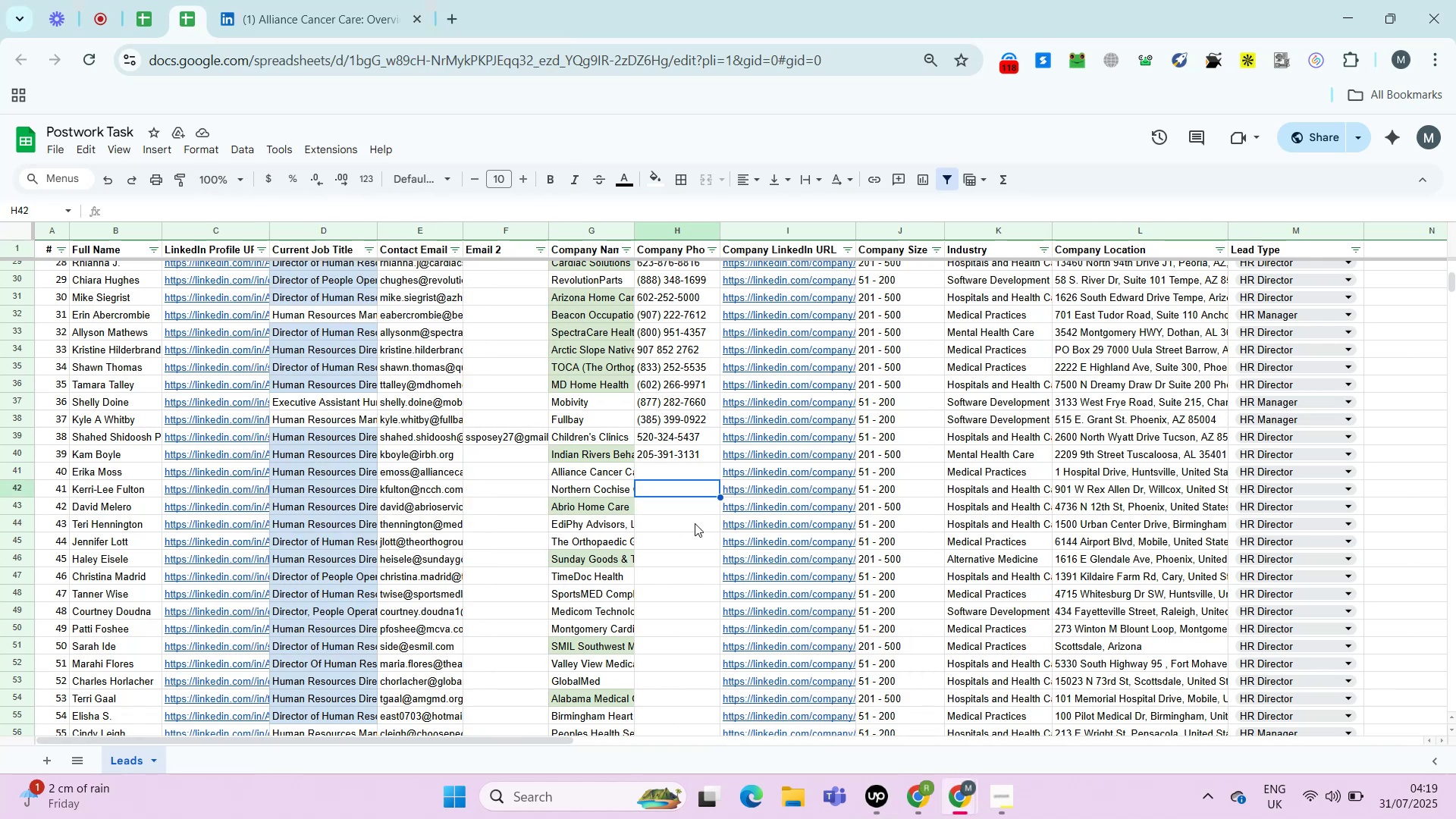 
key(ArrowUp)
 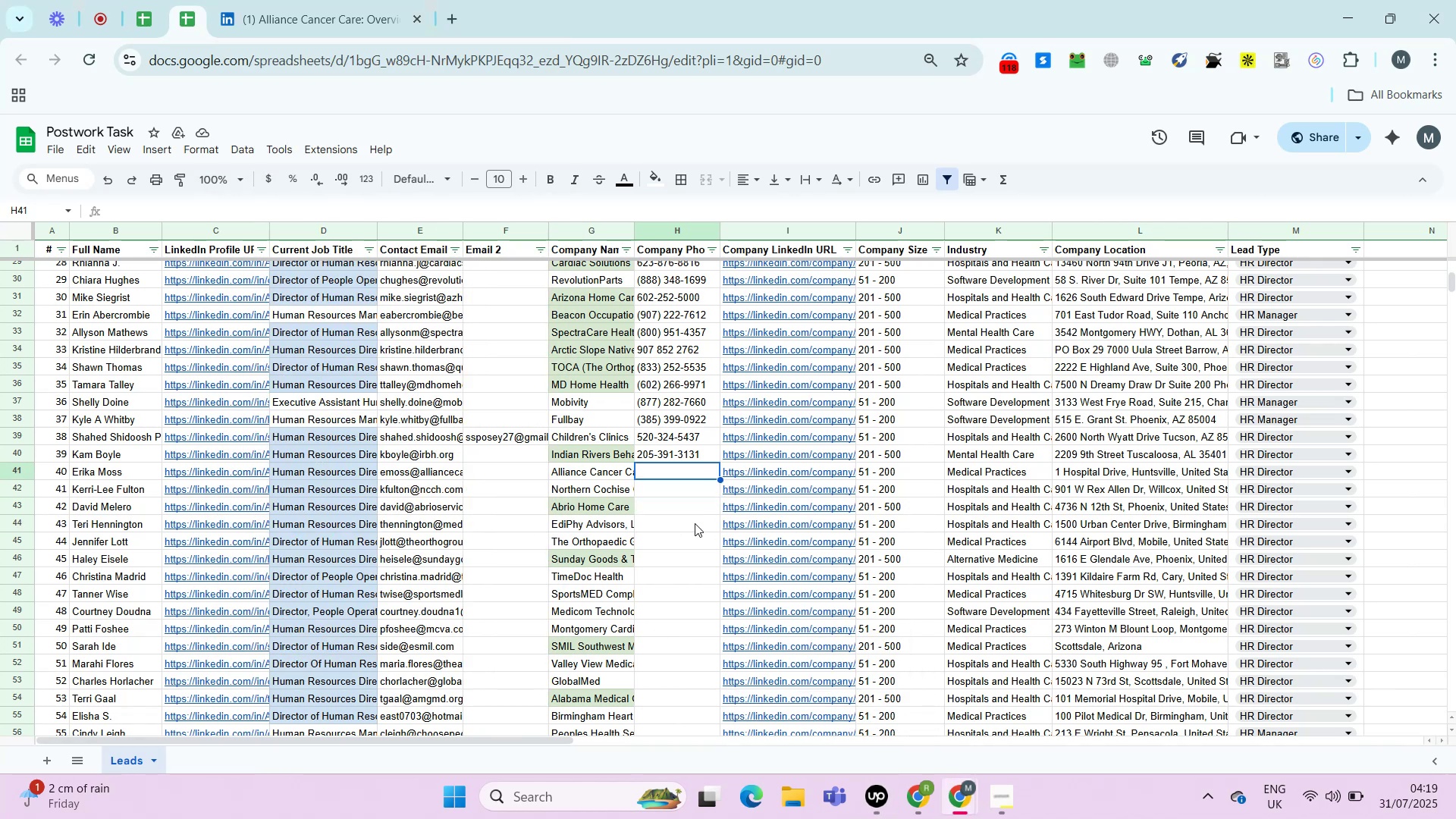 
hold_key(key=ArrowLeft, duration=0.87)
 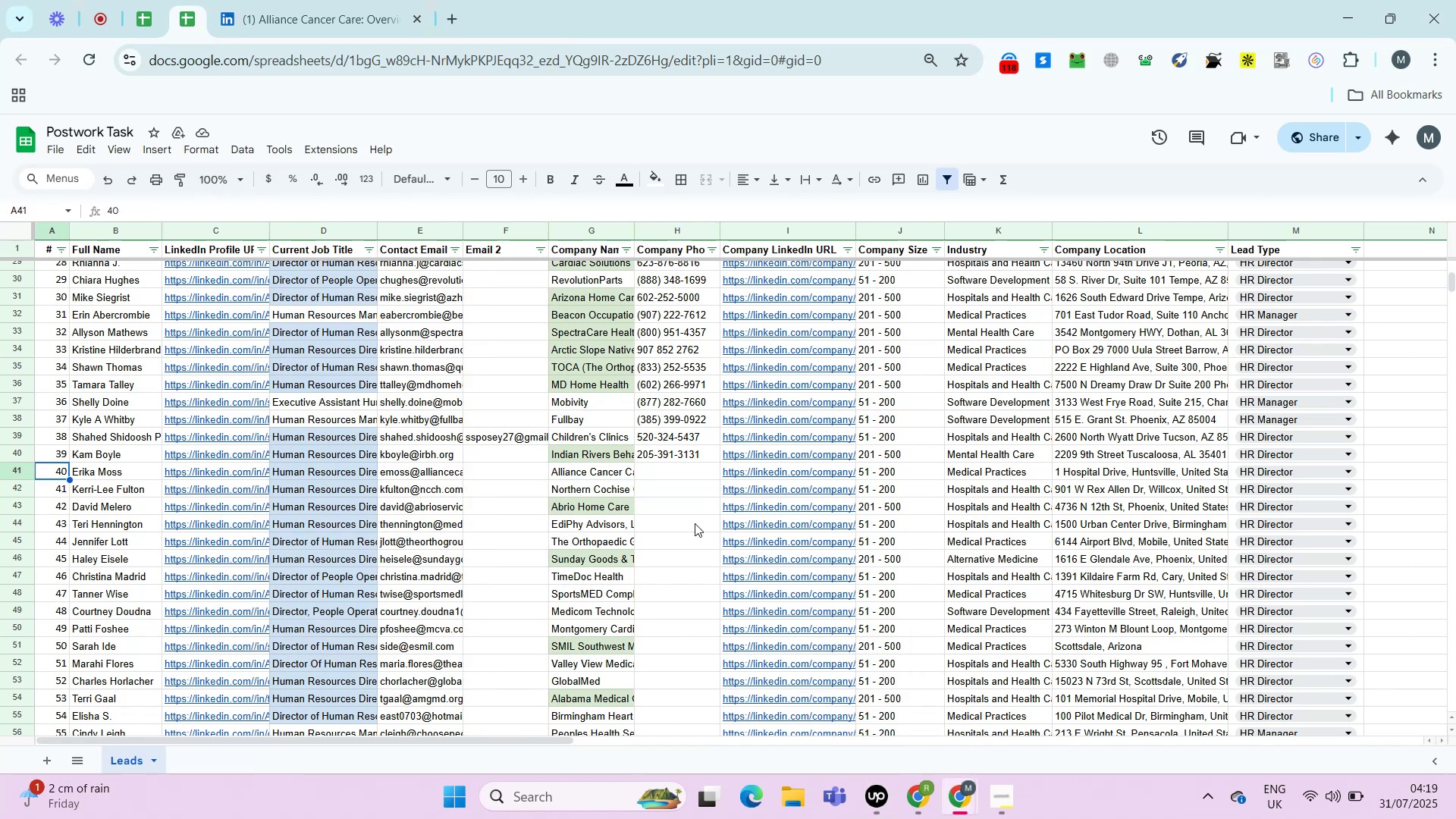 
key(ArrowRight)
 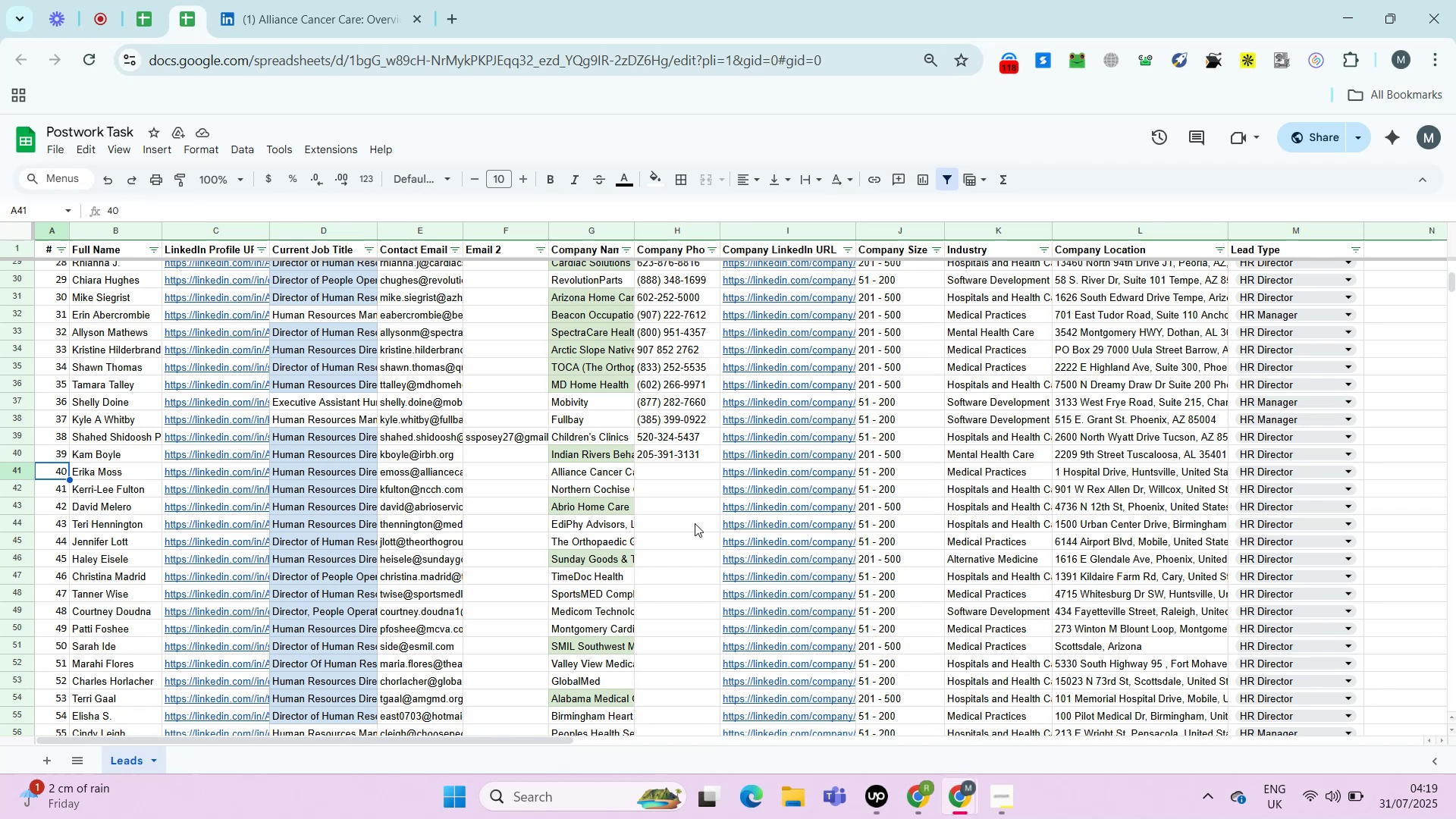 
key(ArrowRight)
 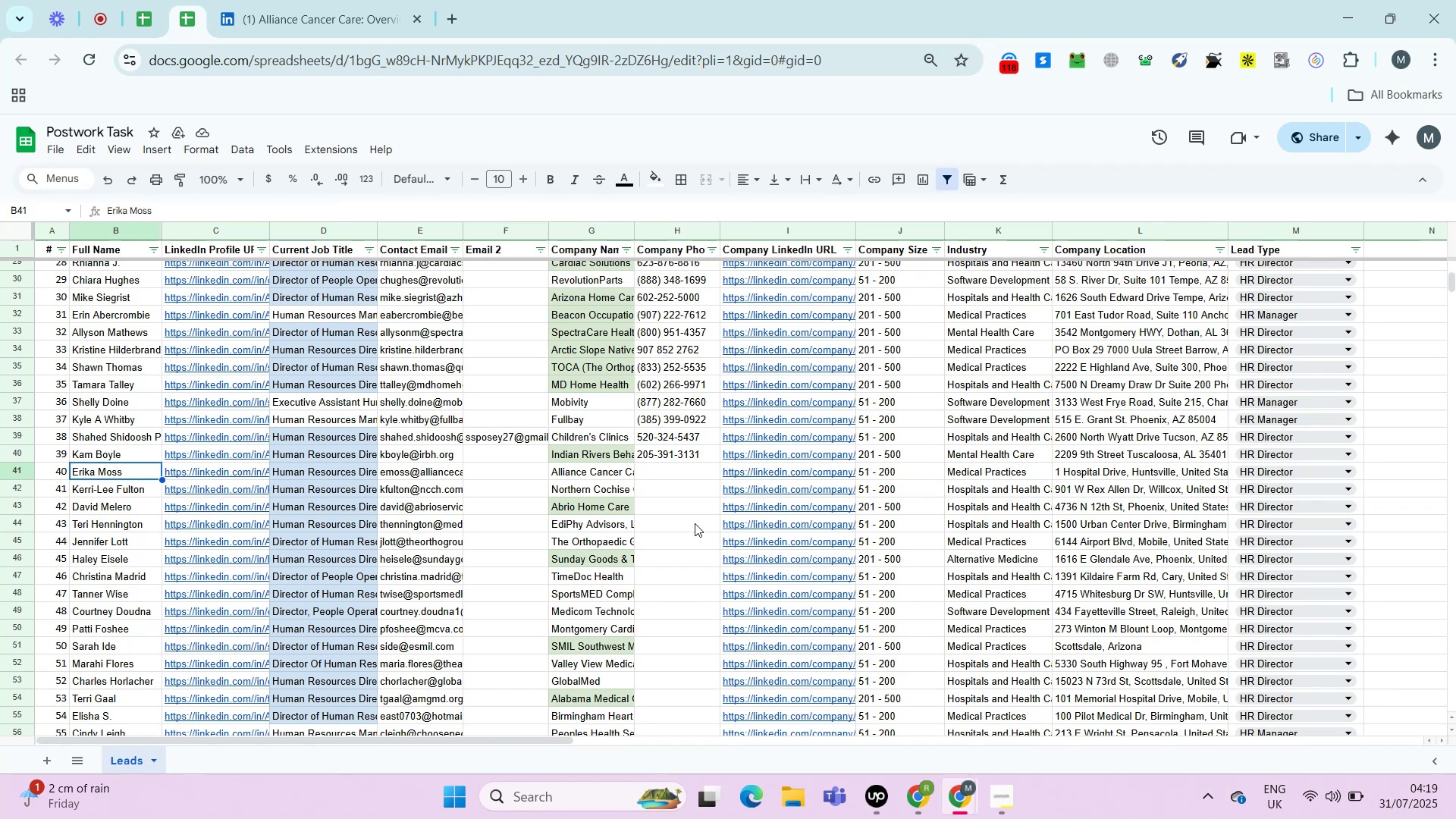 
key(ArrowRight)
 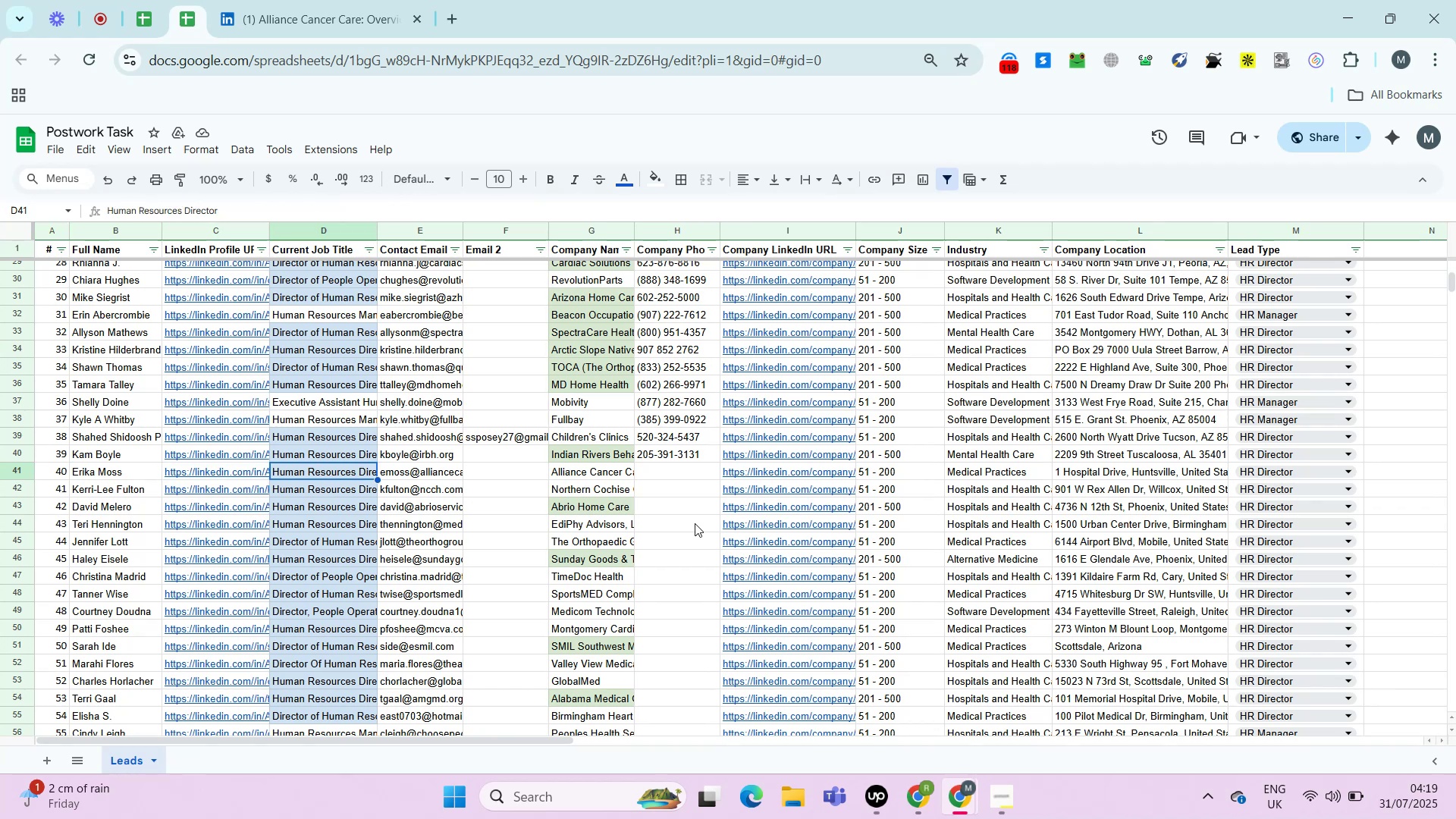 
key(ArrowRight)
 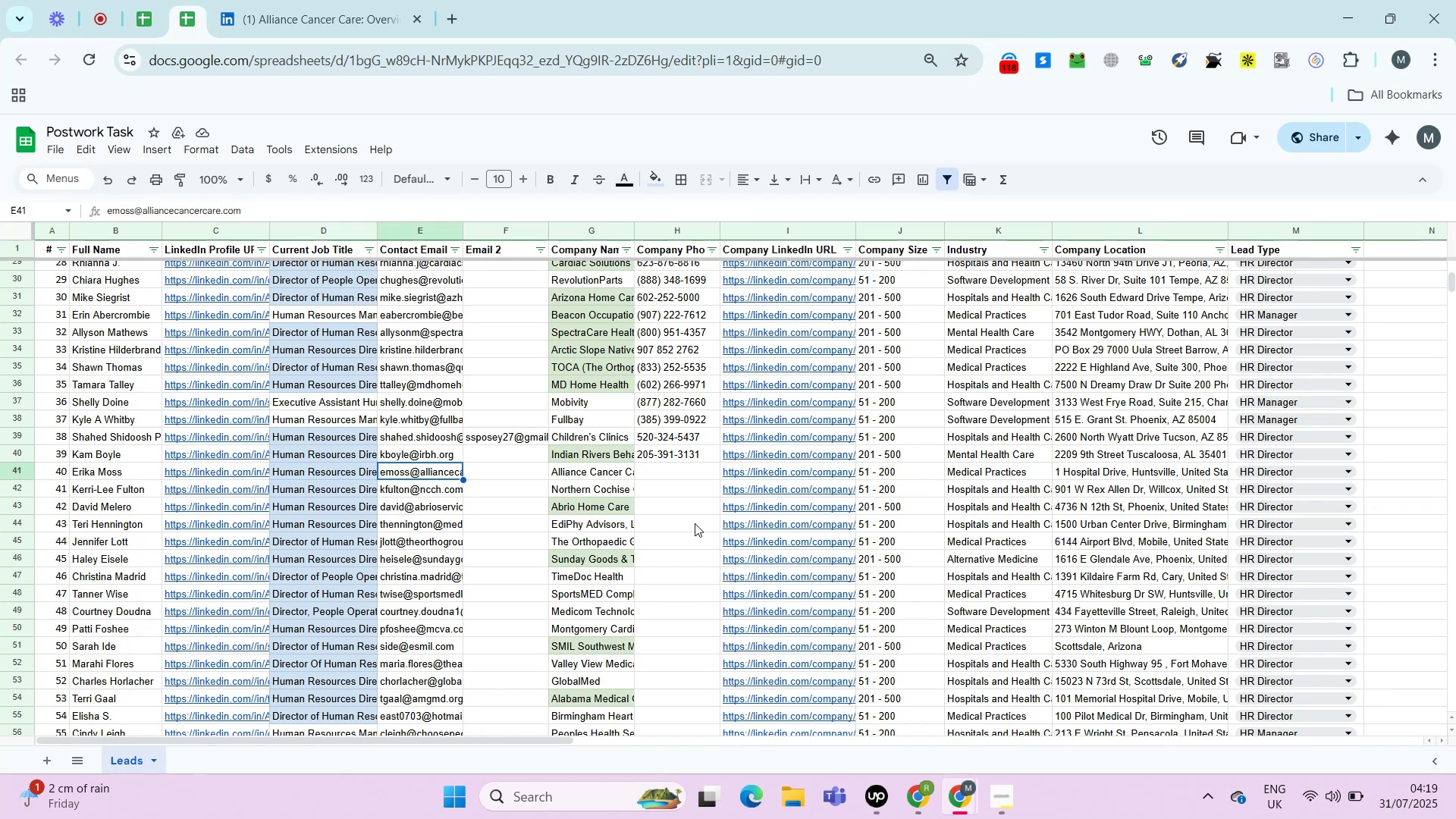 
key(ArrowRight)
 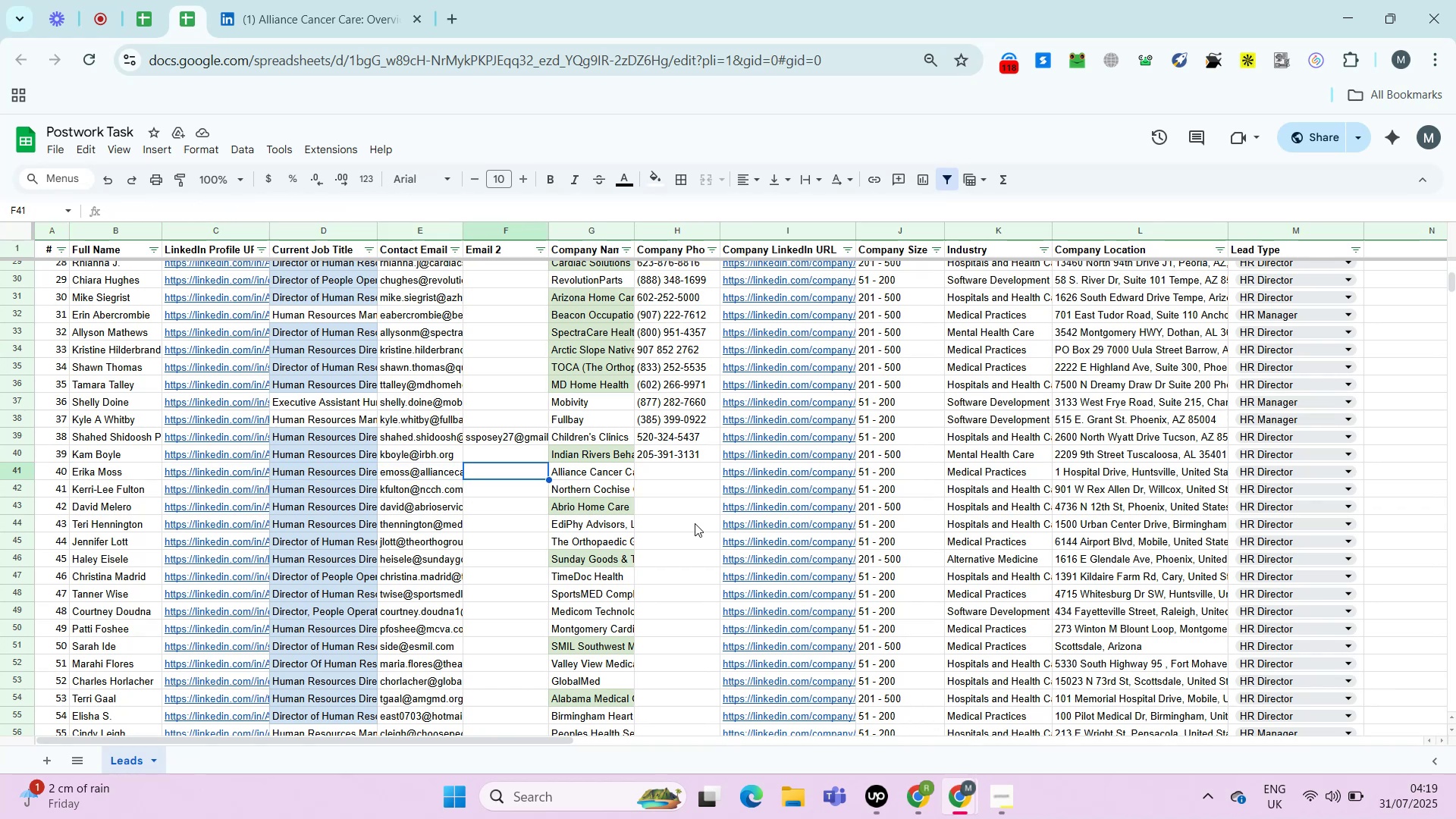 
key(ArrowRight)
 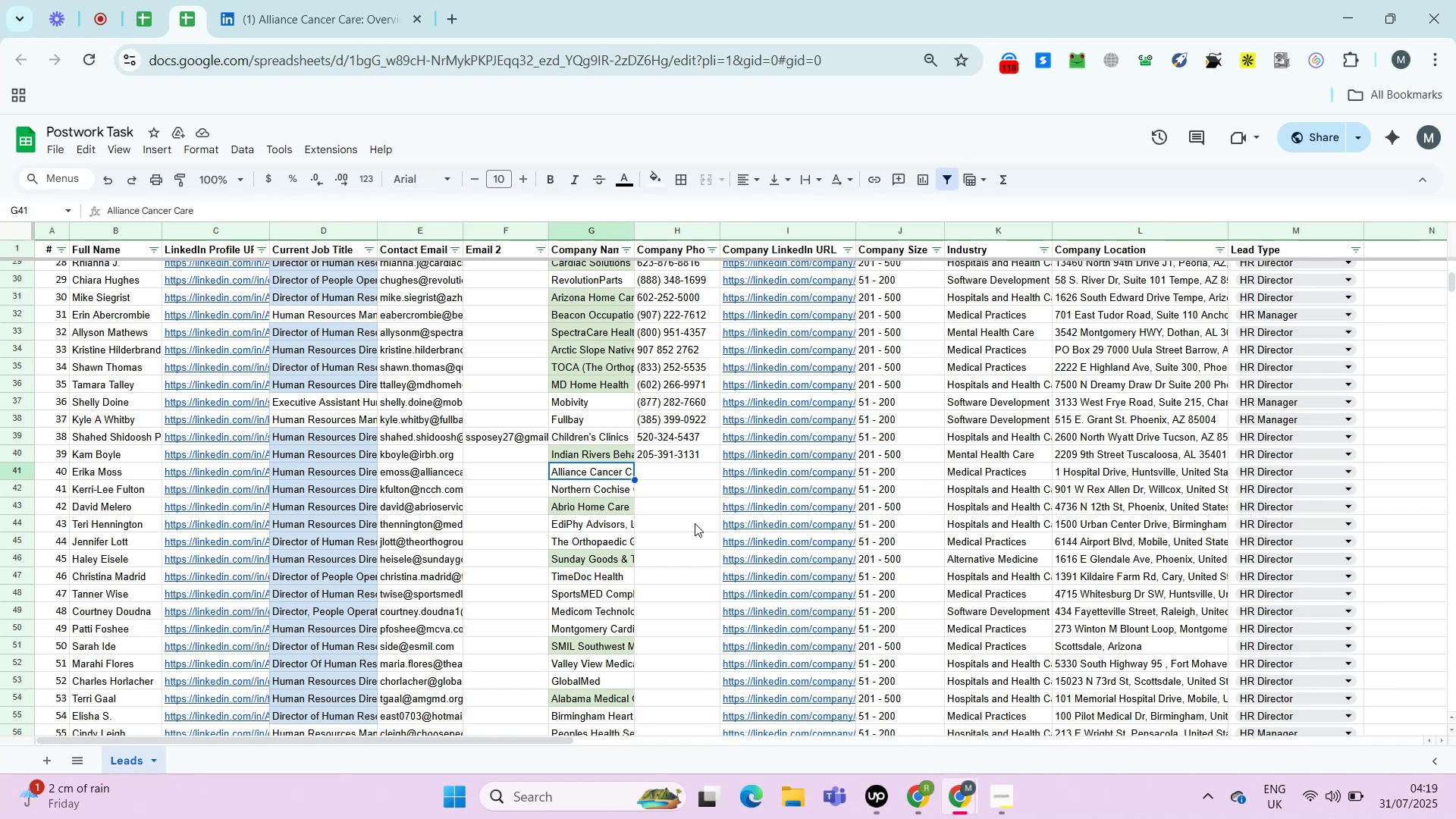 
key(ArrowRight)
 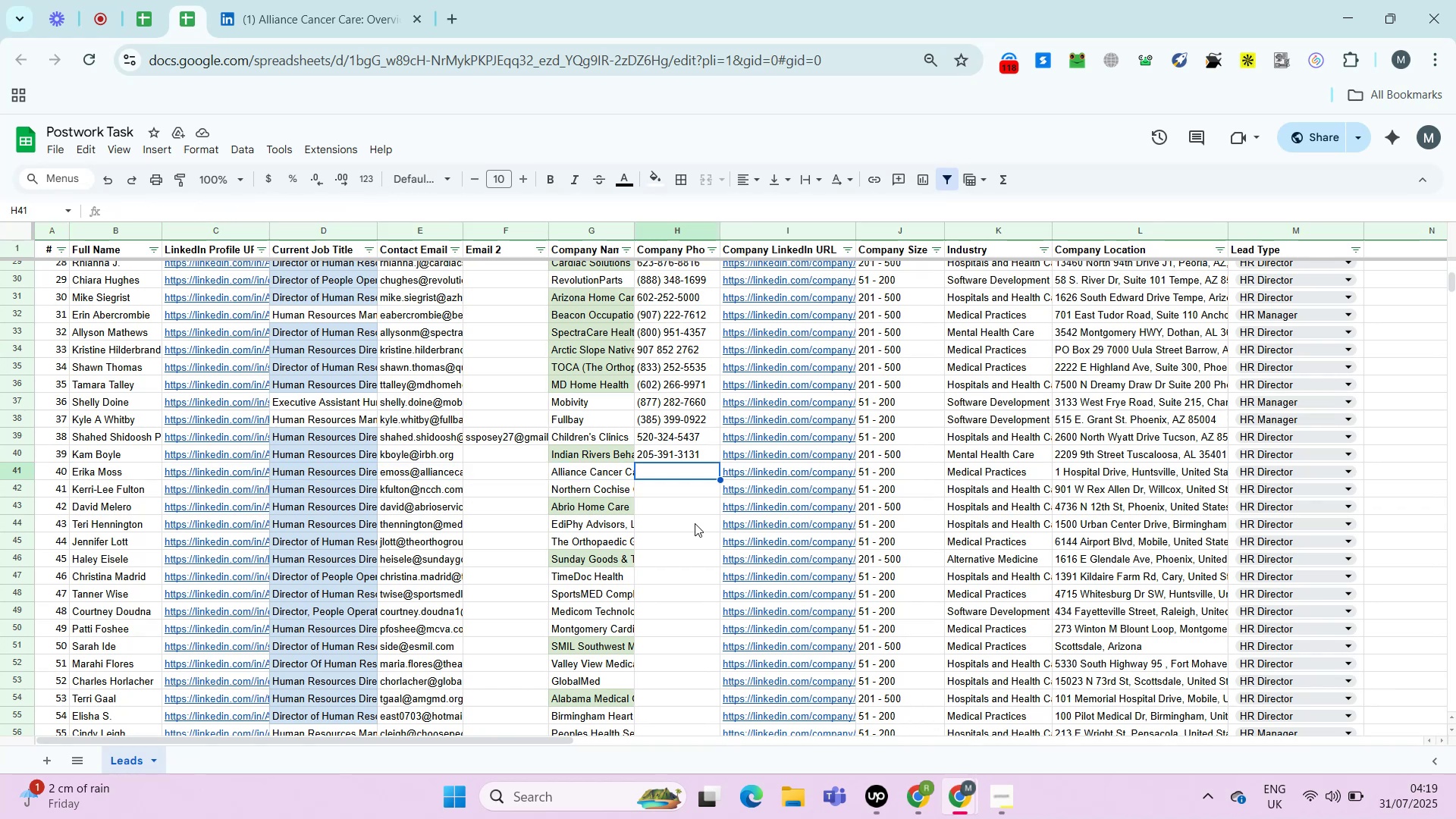 
left_click([300, 1])
 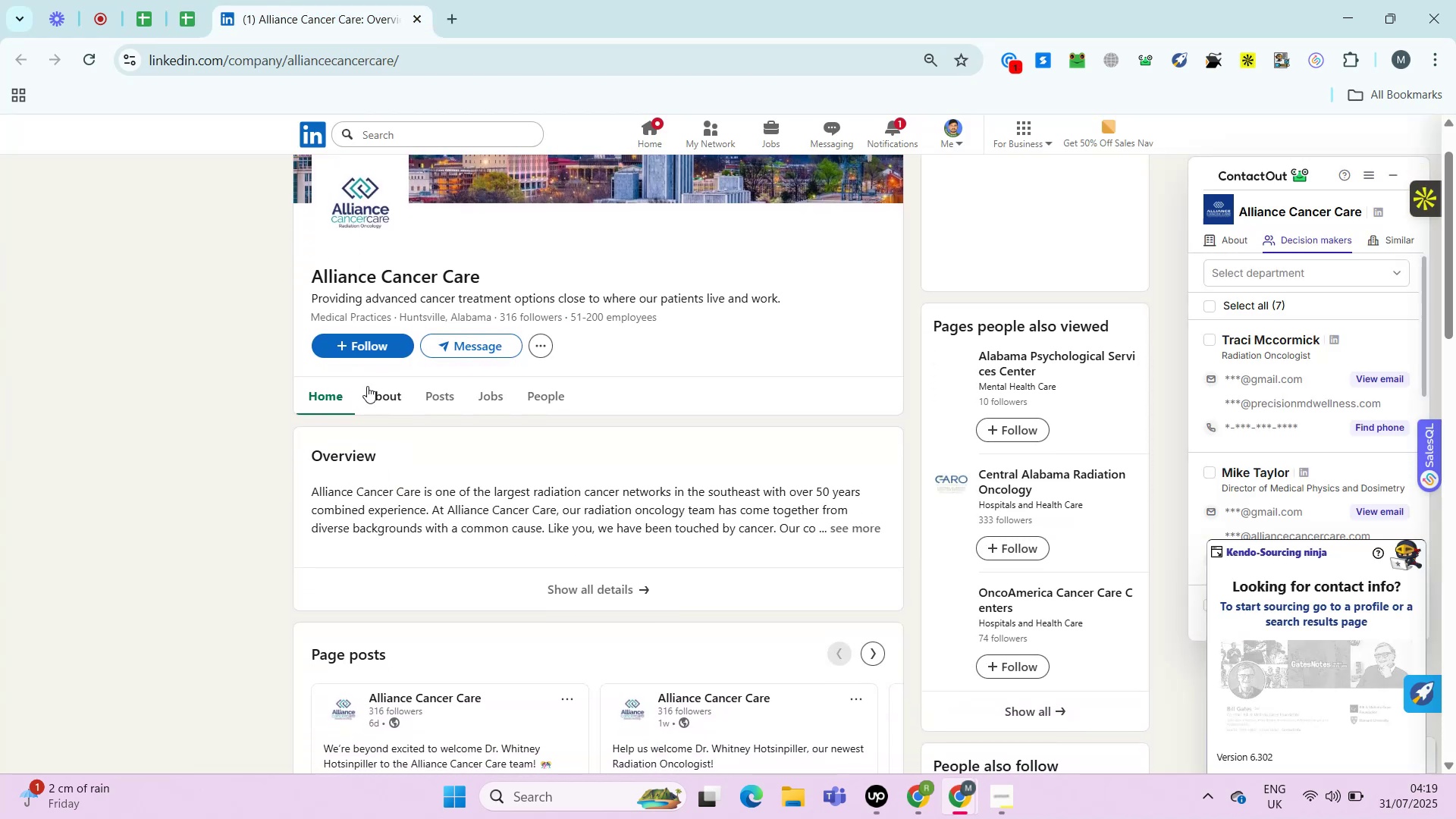 
left_click([379, 392])
 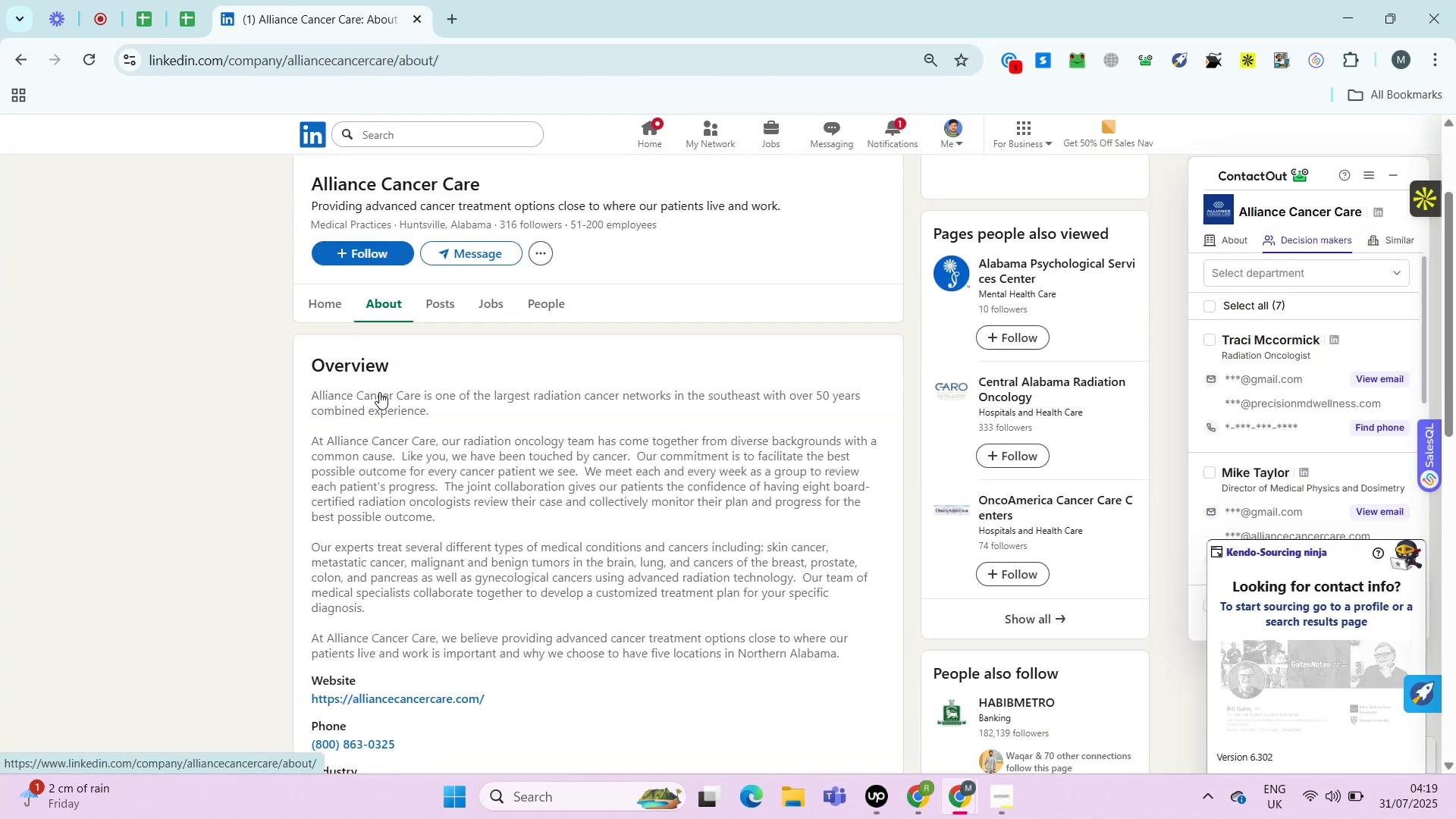 
hold_key(key=ControlLeft, duration=0.76)
left_click([422, 334])
 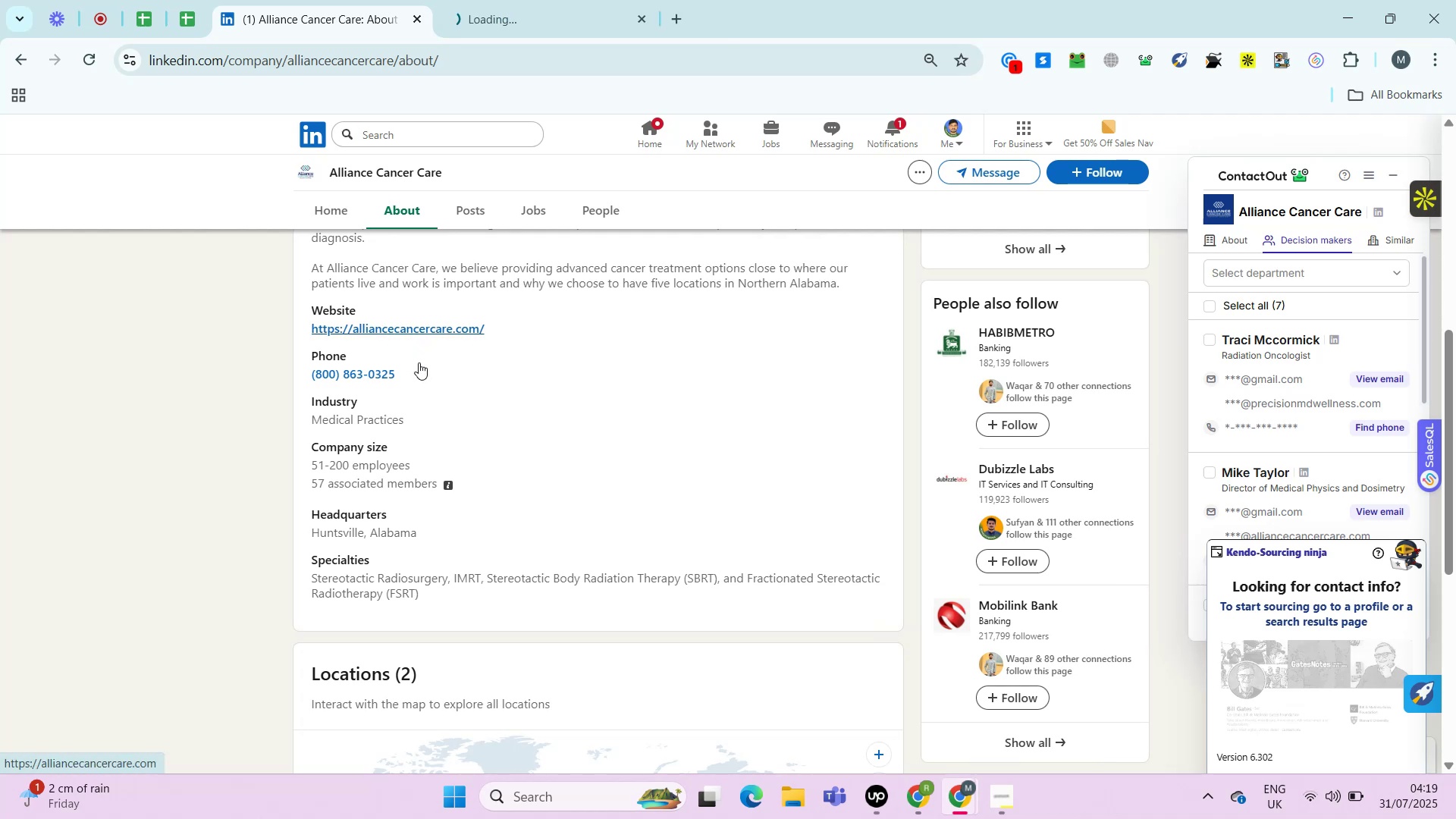 
left_click_drag(start_coordinate=[409, 372], to_coordinate=[306, 374])
 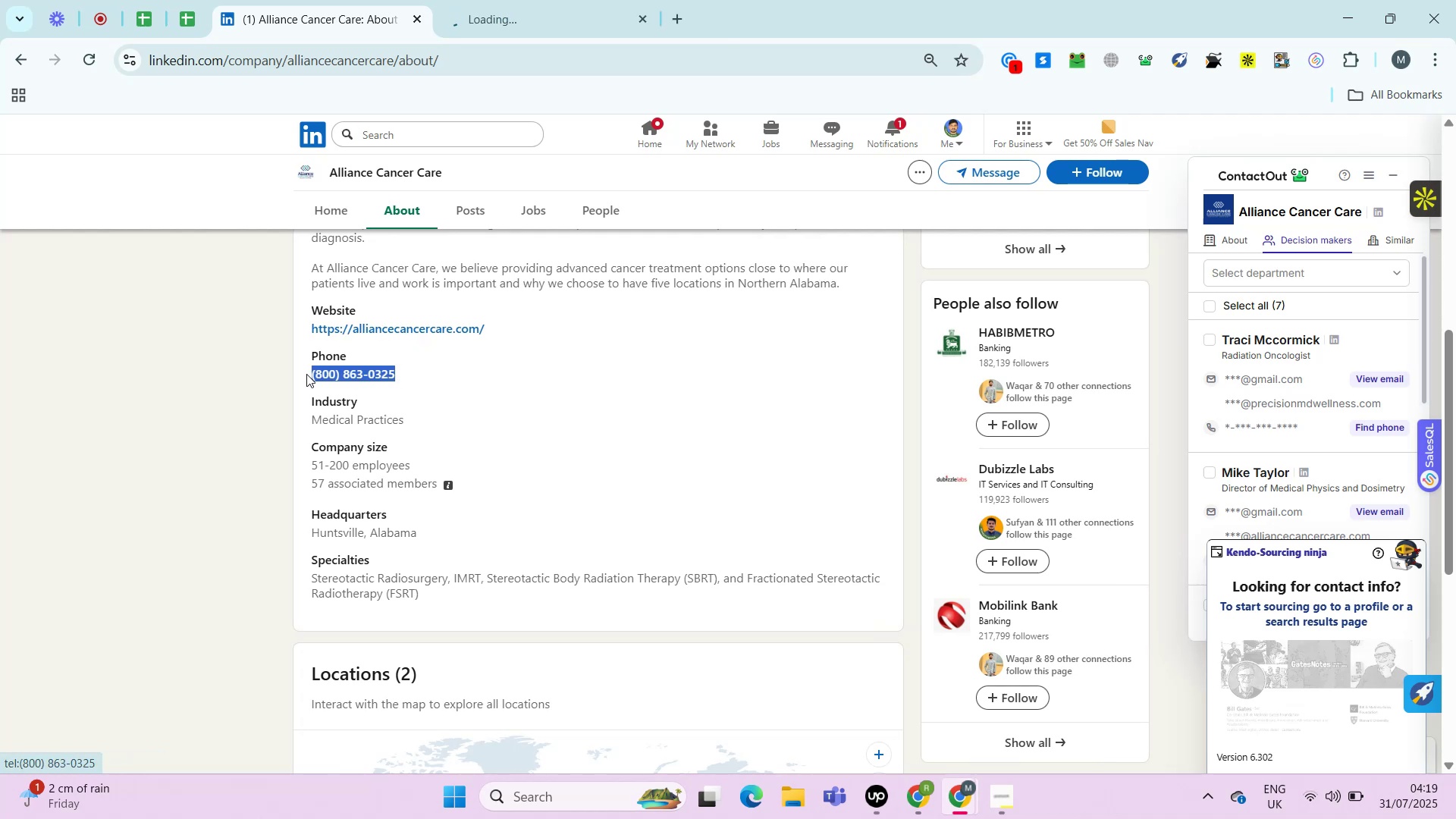 
key(Control+C)
 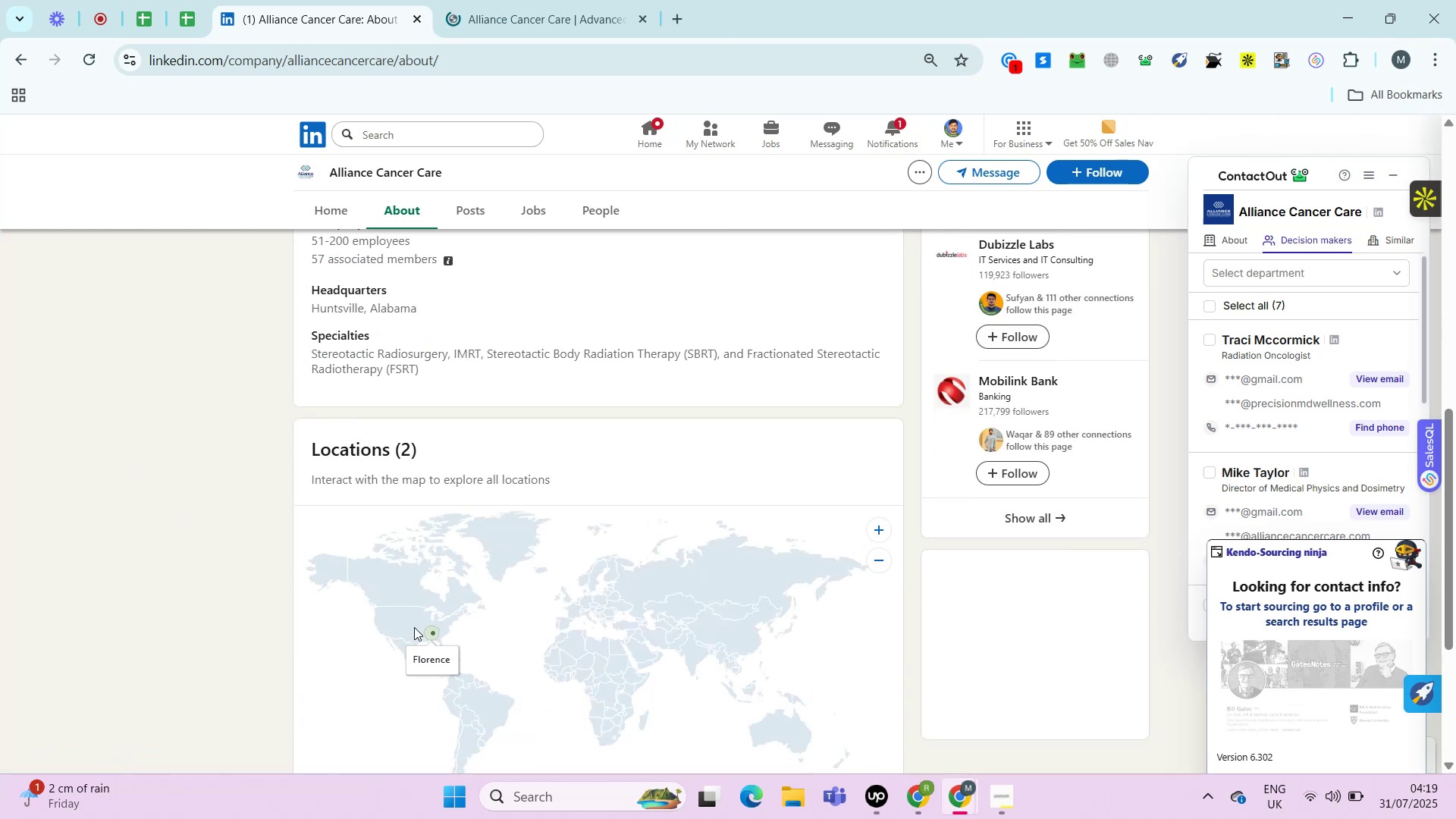 
left_click([190, 9])
 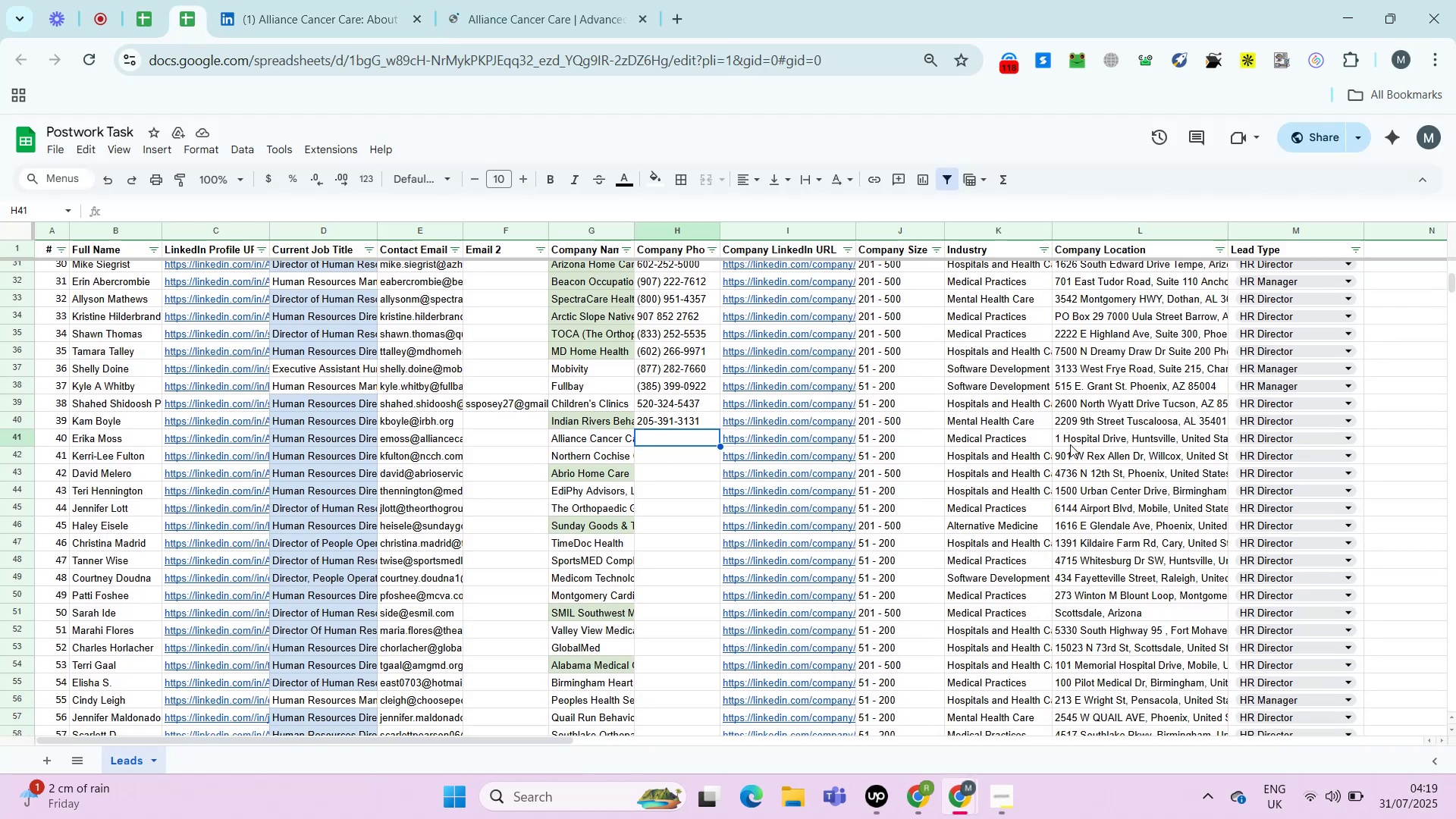 
left_click([478, 0])
 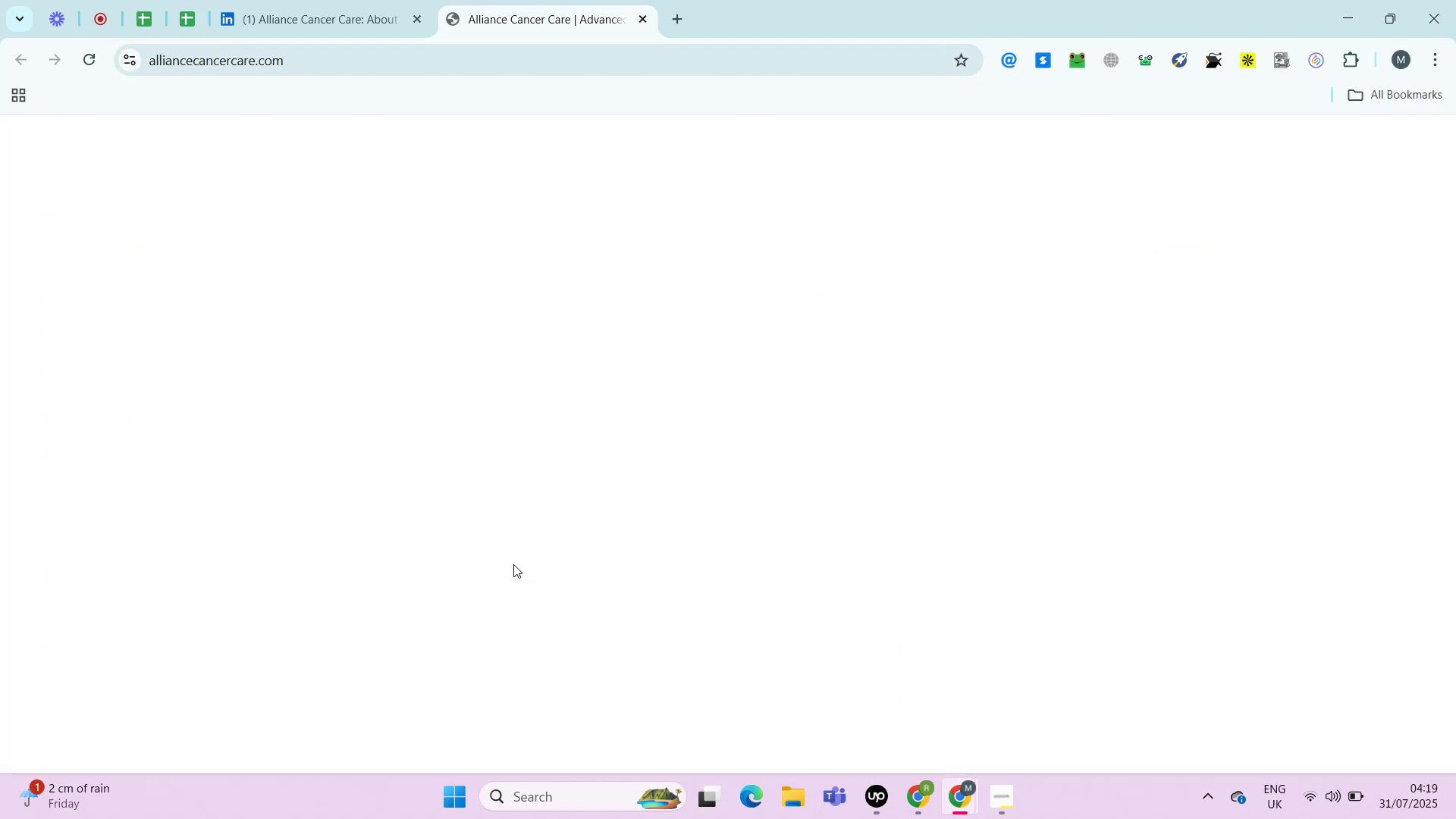 
key(Control+F)
 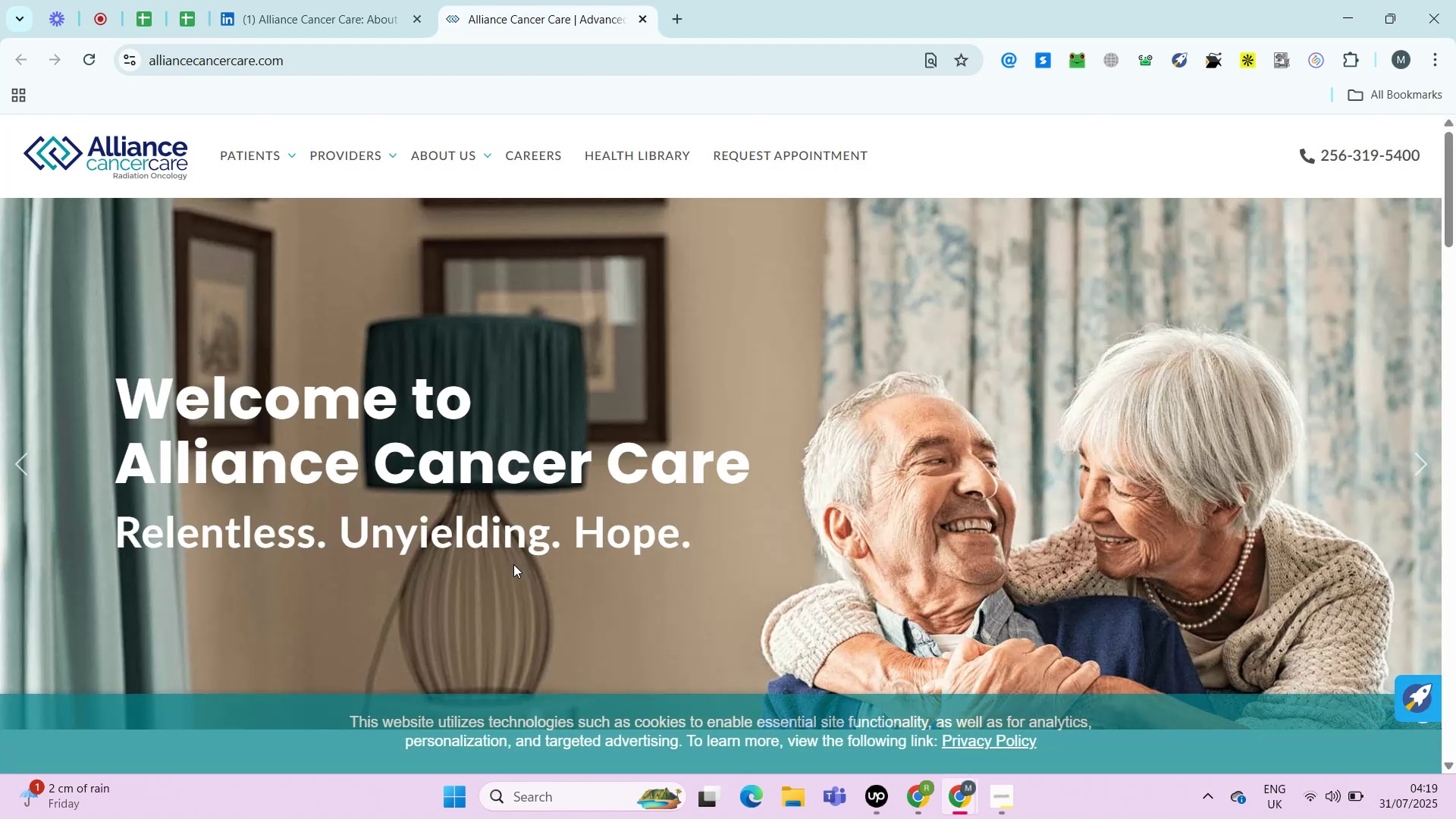 
key(Control+V)
 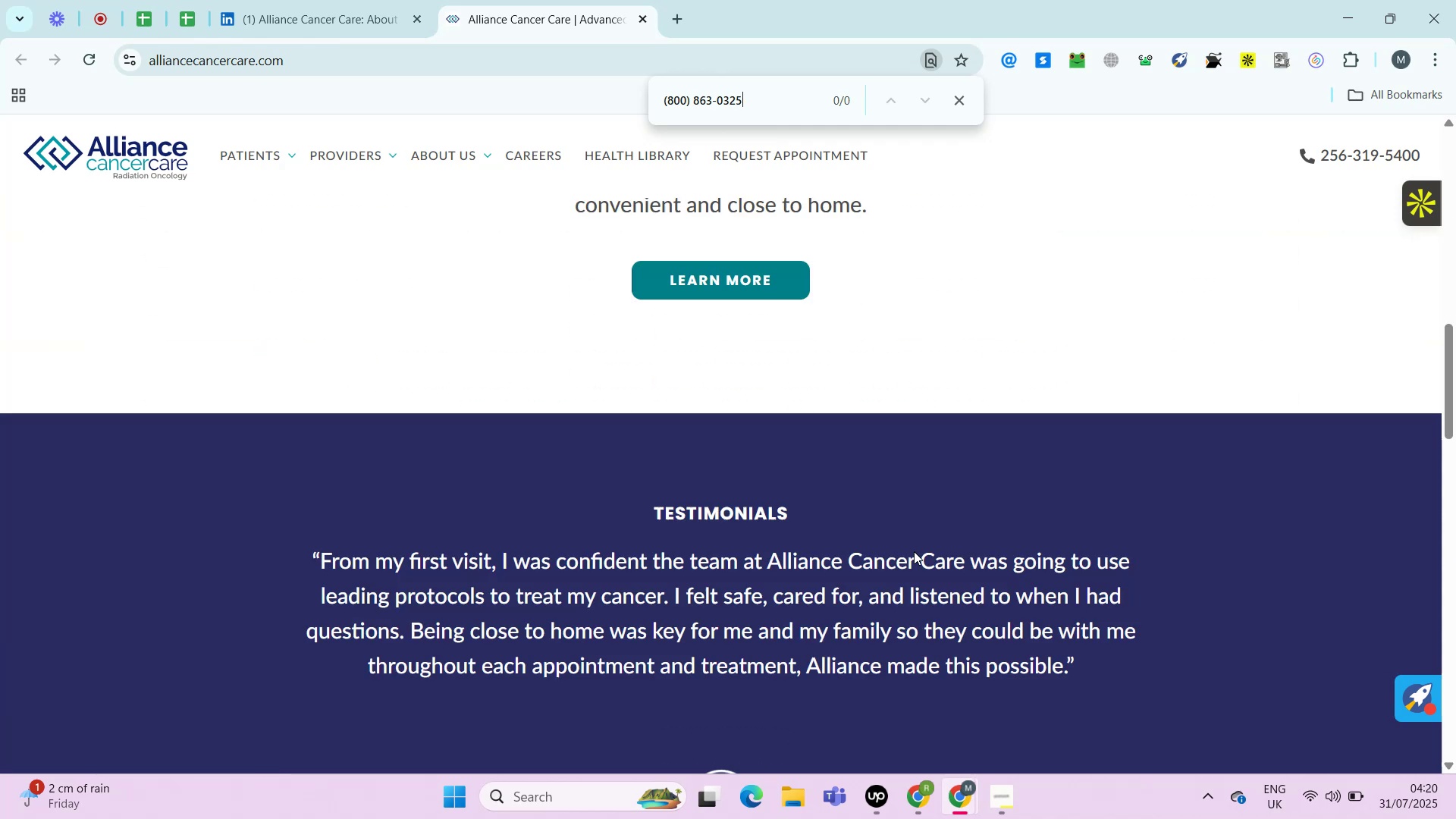 
wait(16.0)
 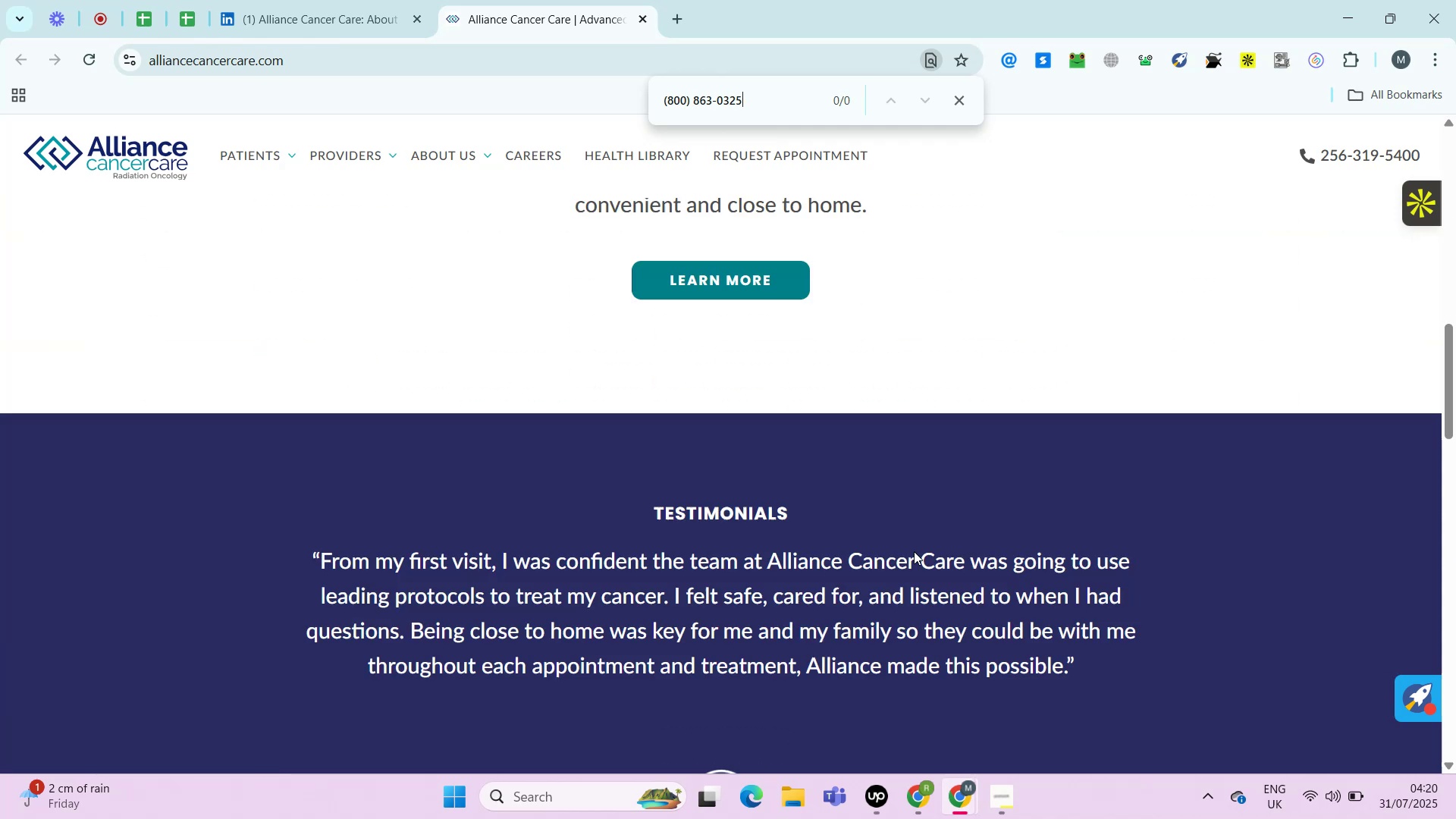 
left_click_drag(start_coordinate=[1423, 140], to_coordinate=[1312, 162])
 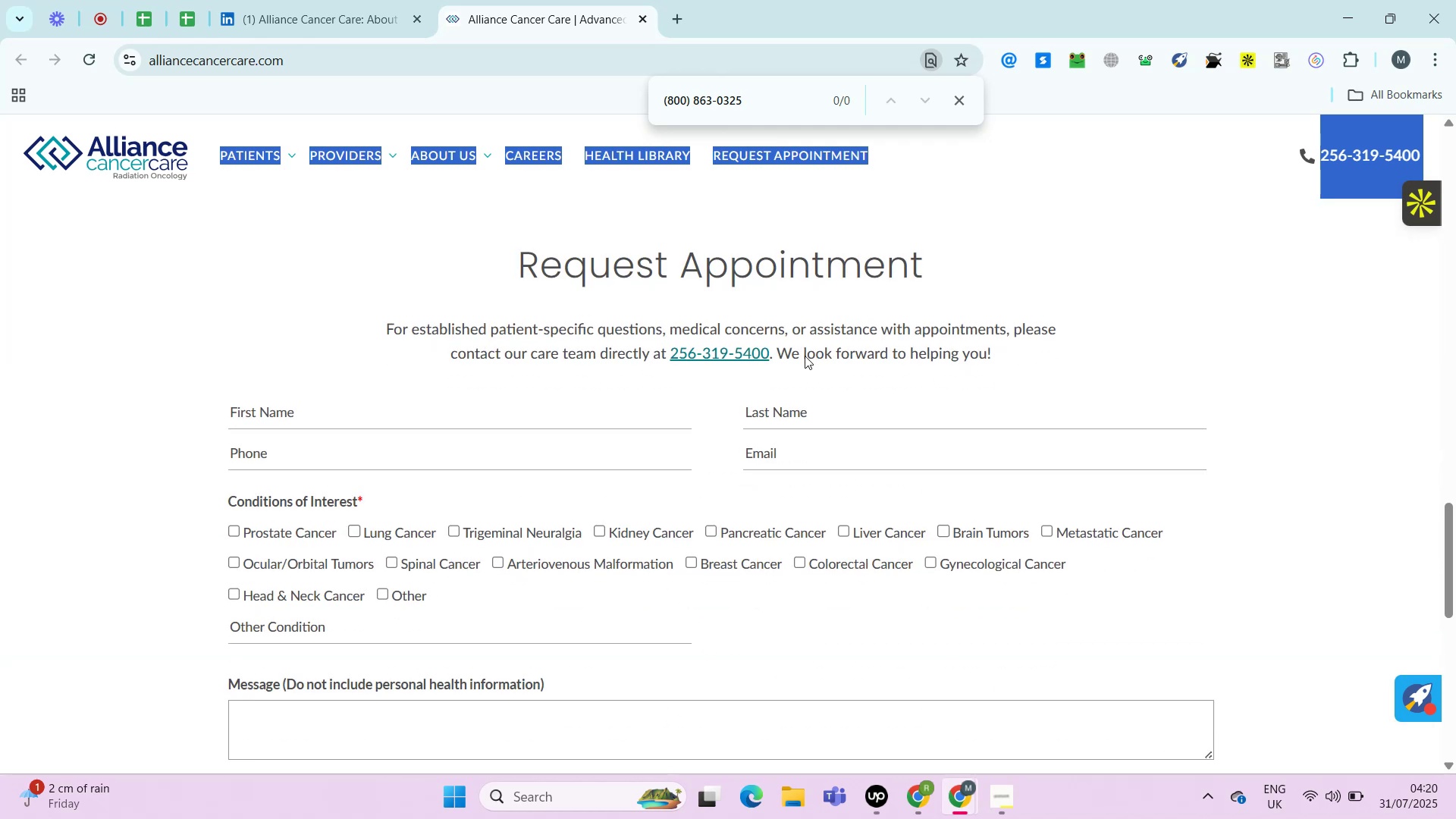 
left_click_drag(start_coordinate=[664, 353], to_coordinate=[770, 356])
 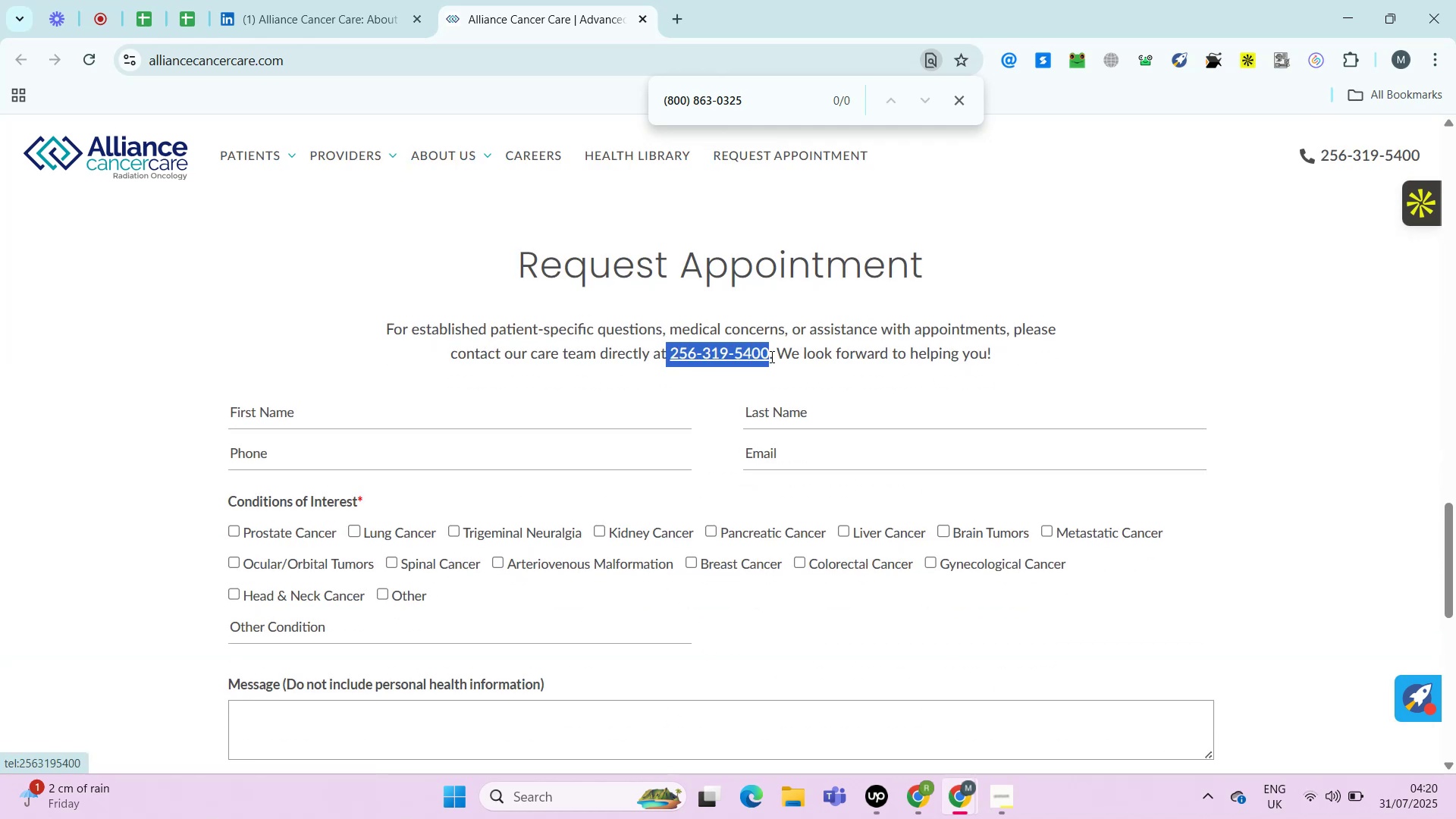 
key(Control+C)
 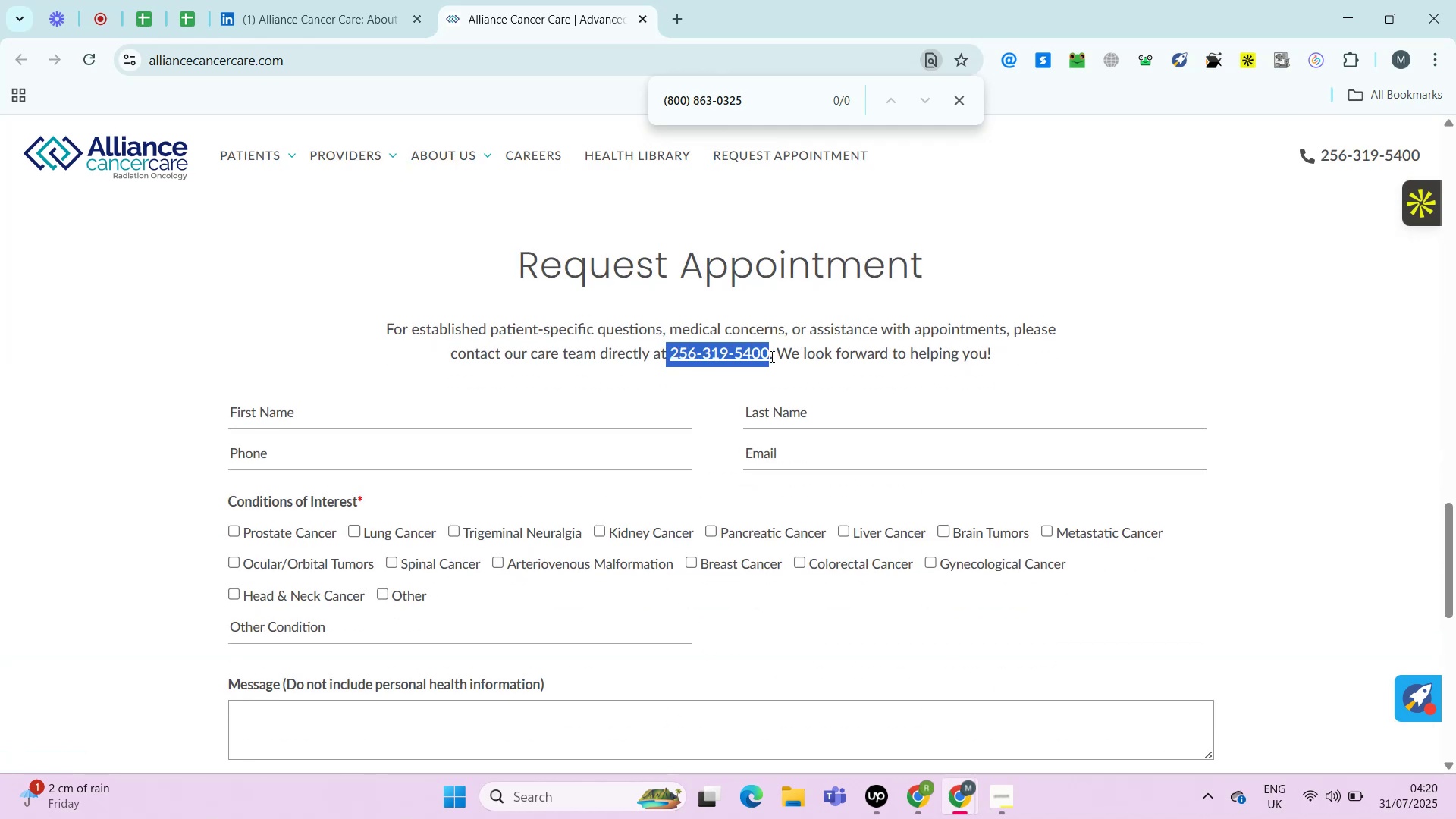 
key(Control+F)
 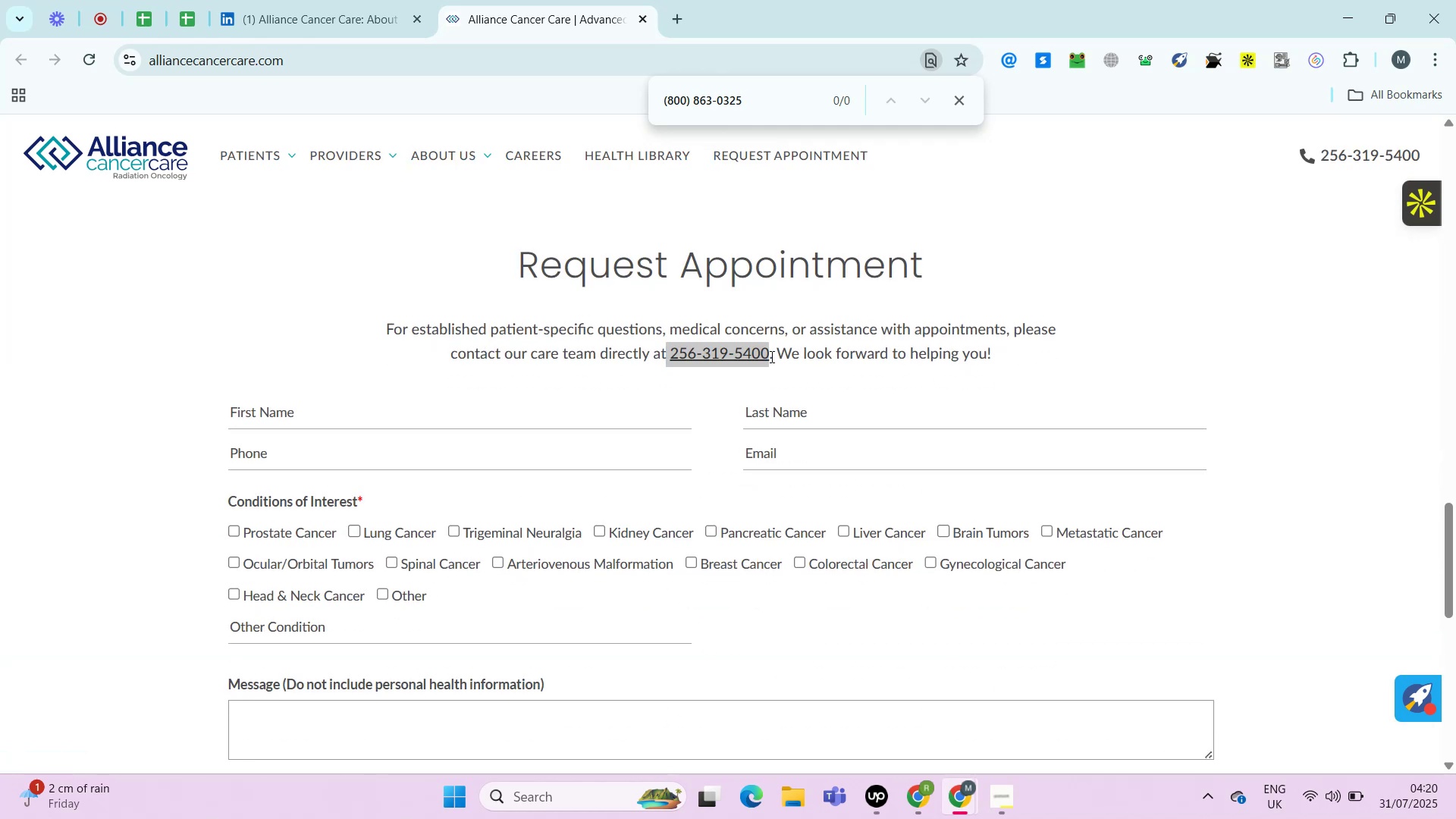 
key(Control+V)
 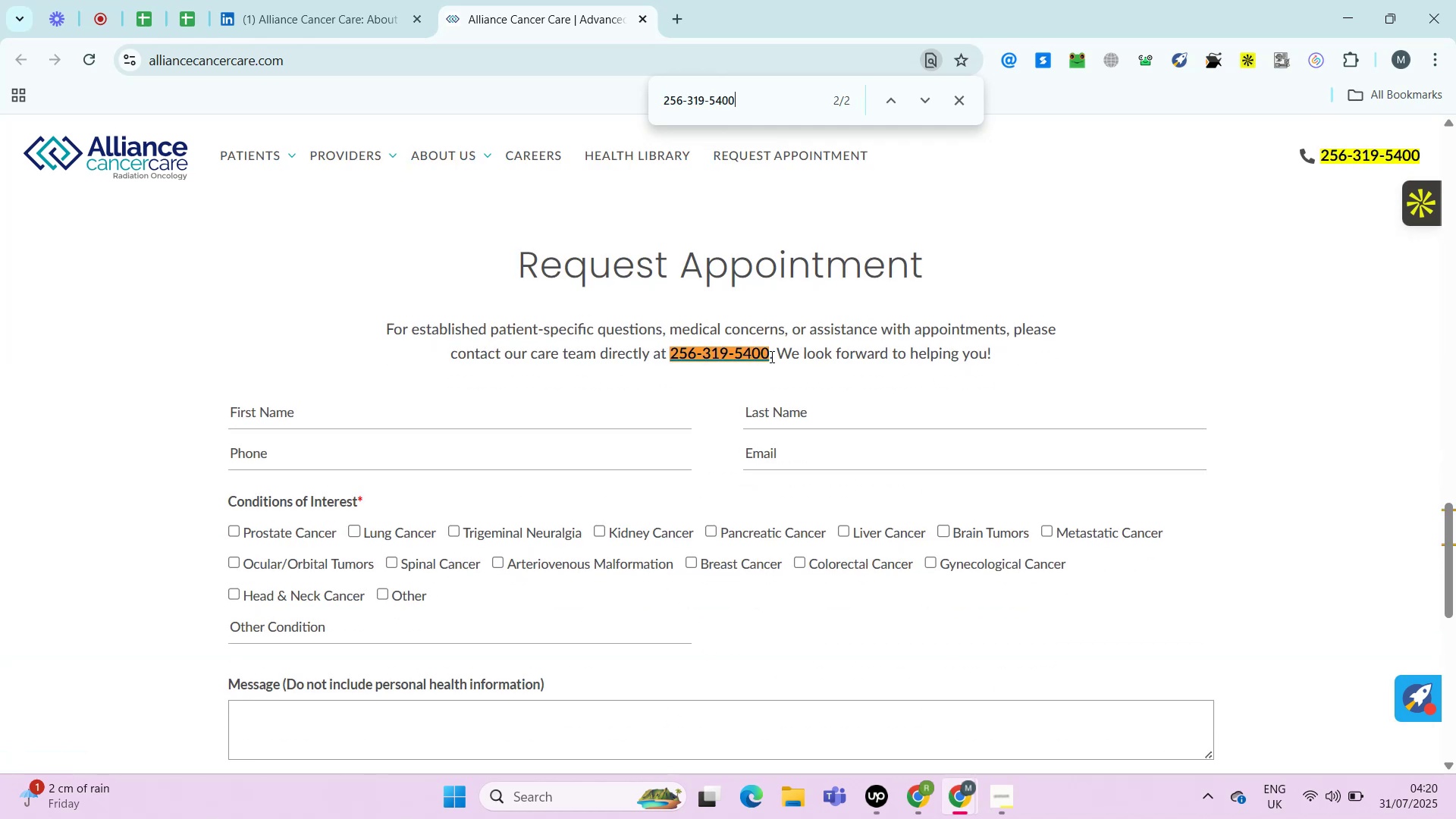 
key(Control+Shift+ArrowLeft)
 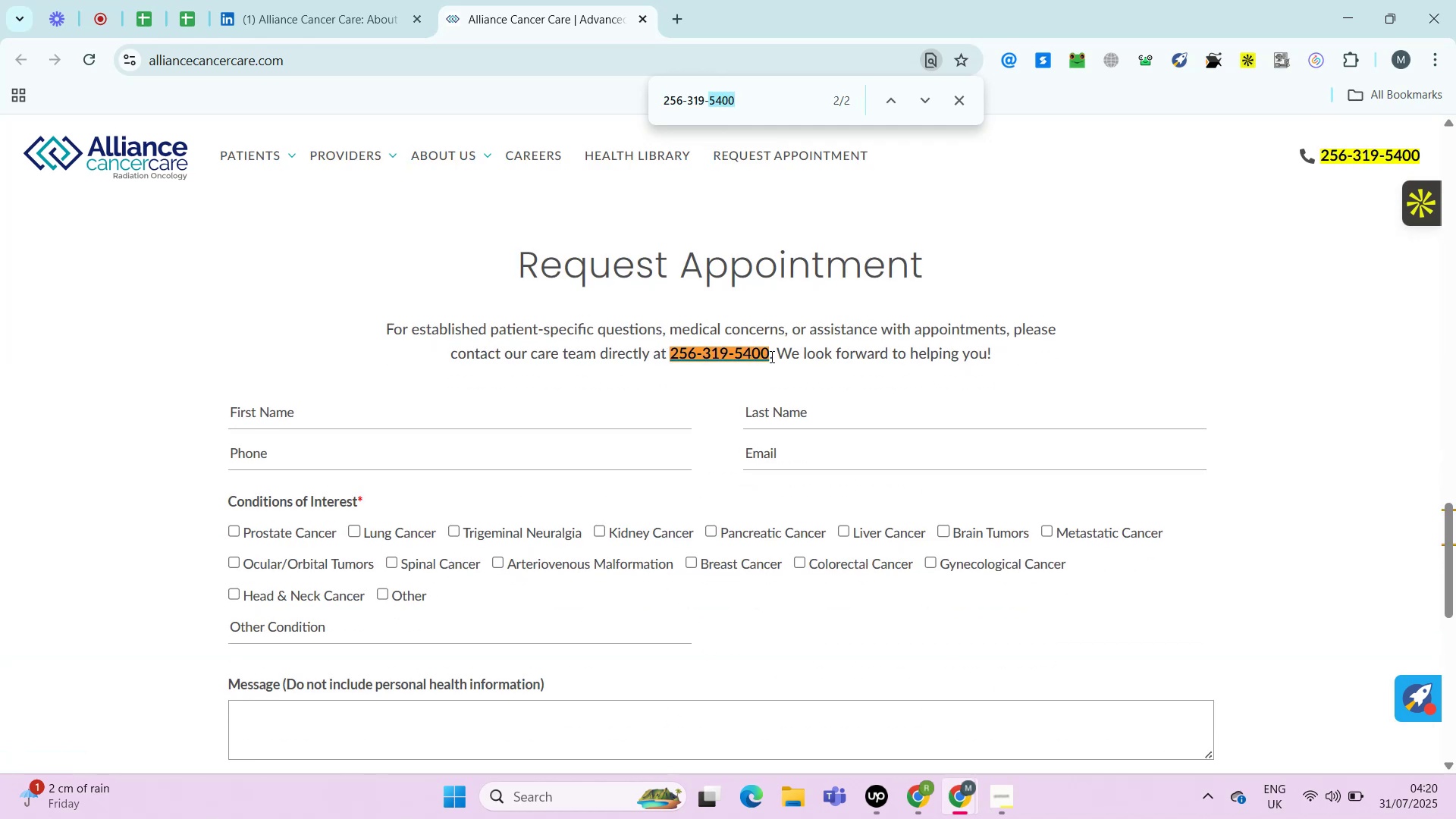 
key(Control+Shift+ArrowLeft)
 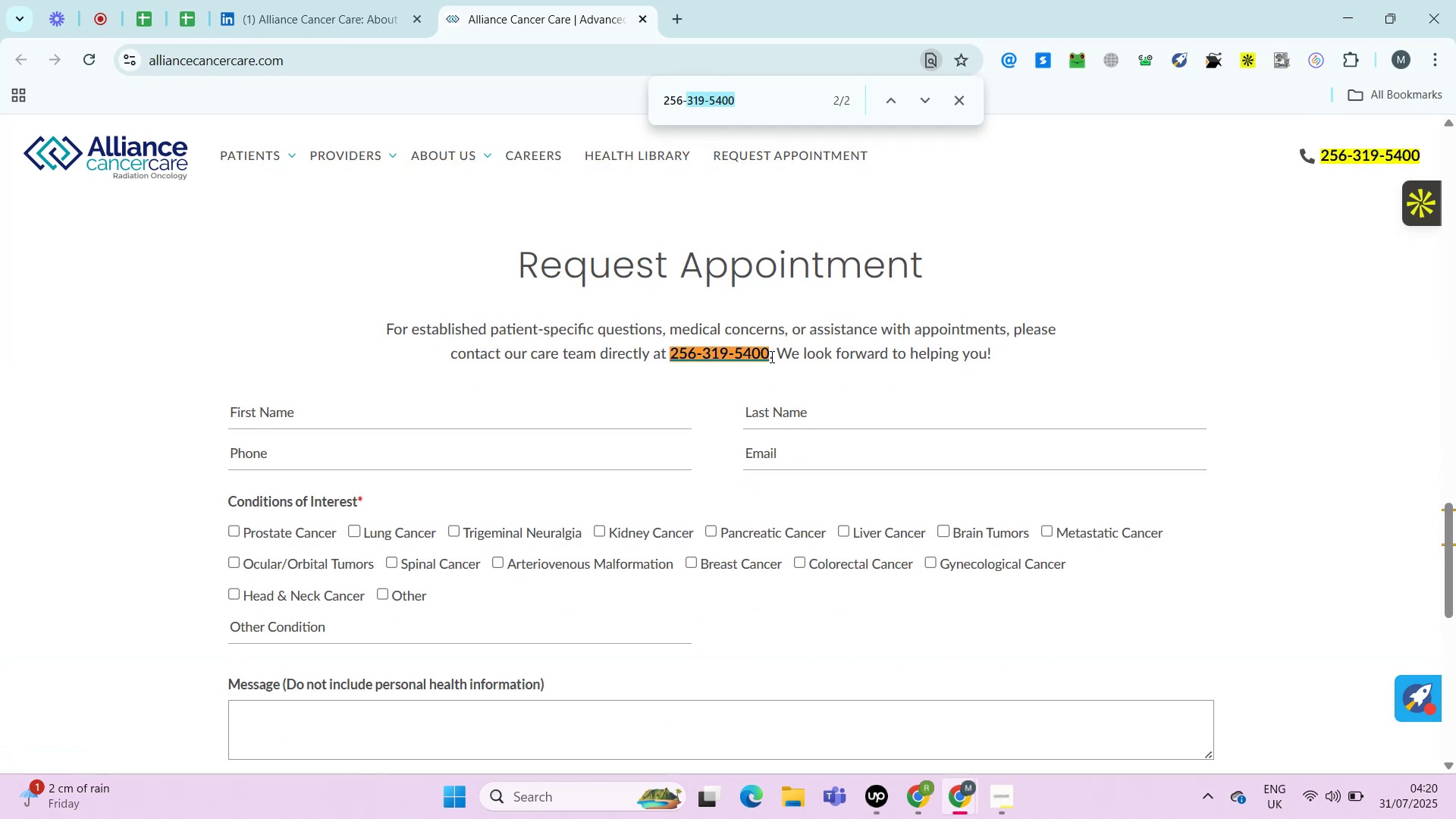 
key(Control+Shift+ArrowLeft)
 